 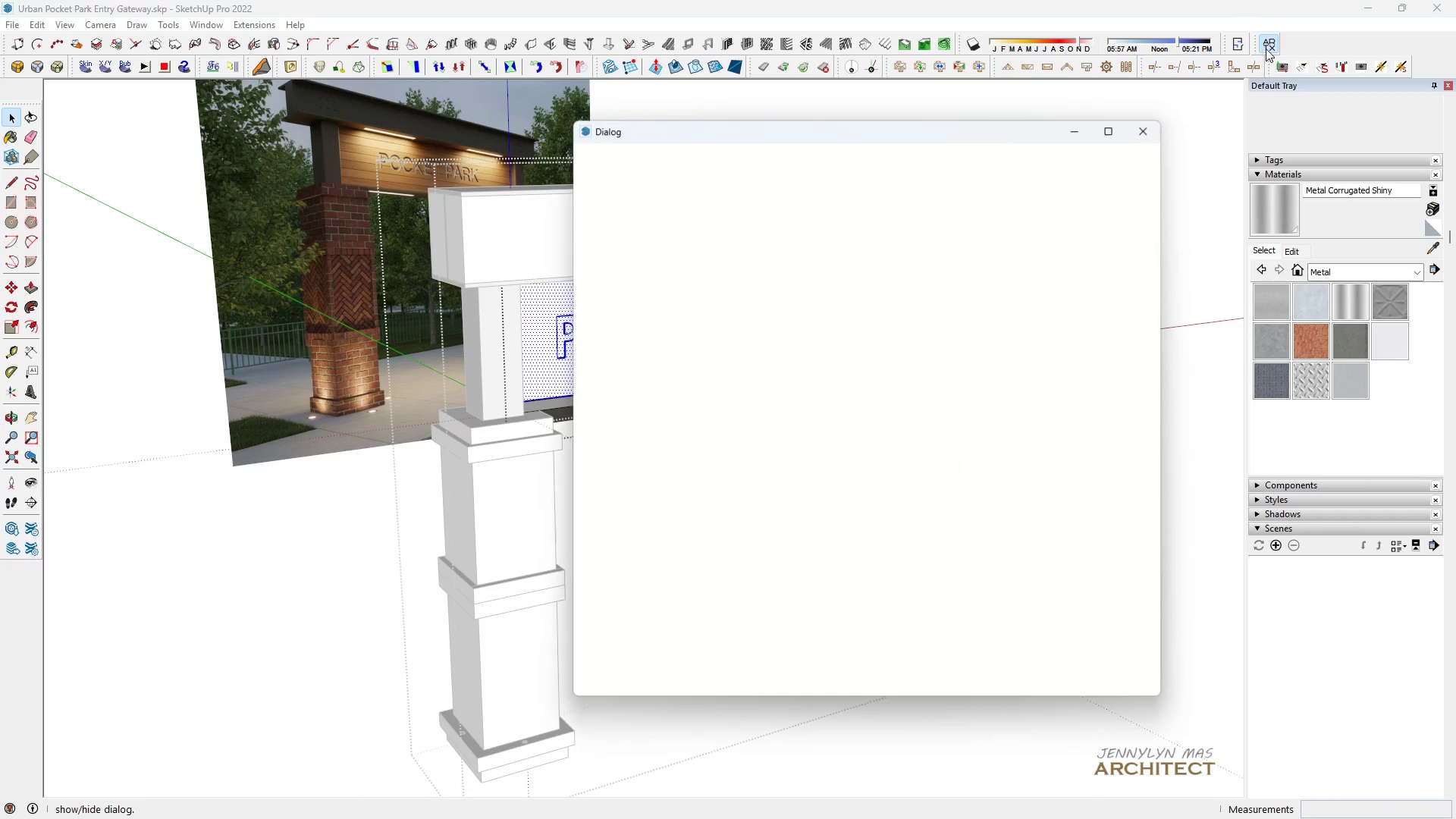 
mouse_move([1230, 51])
 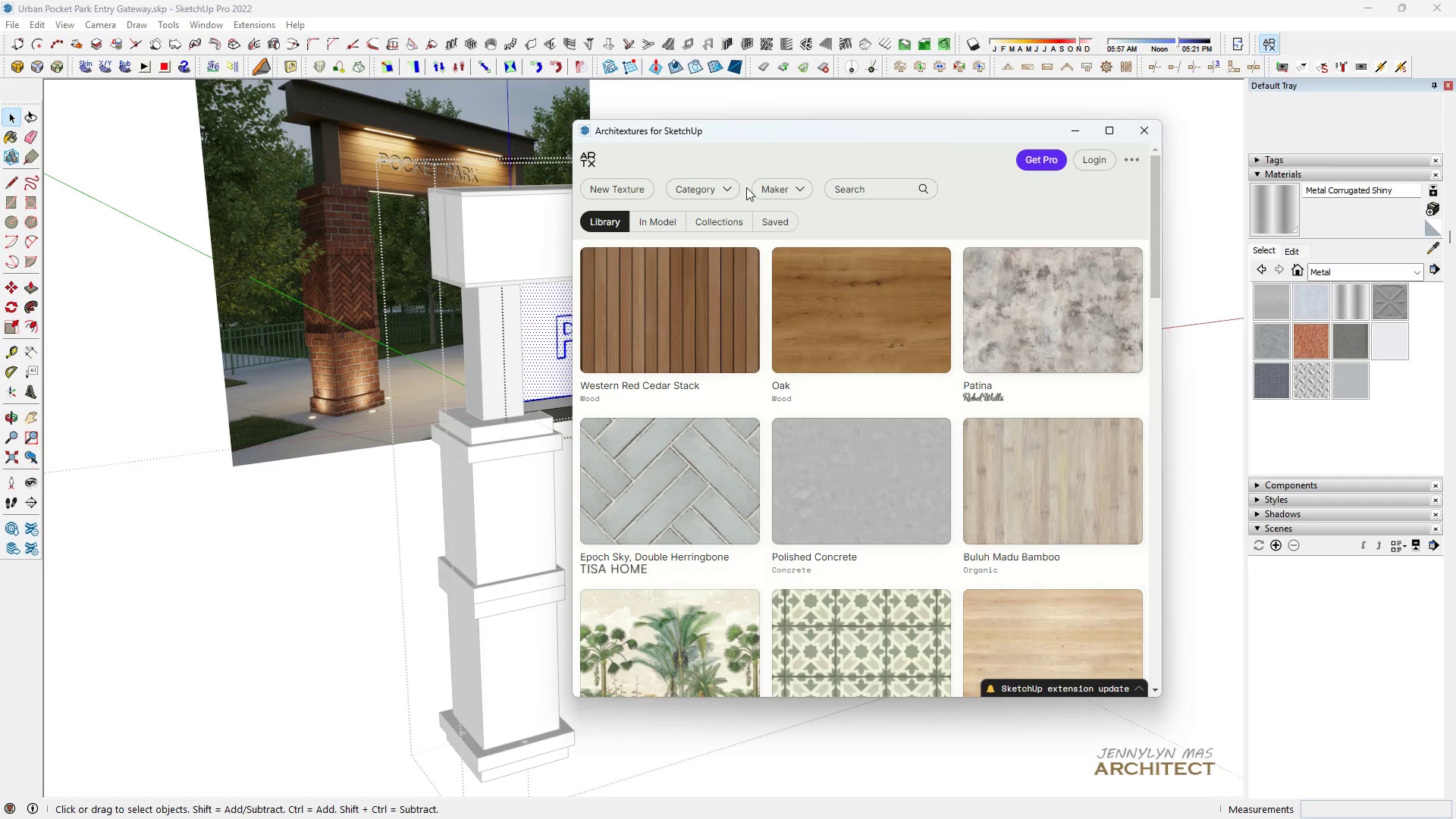 
left_click([837, 189])
 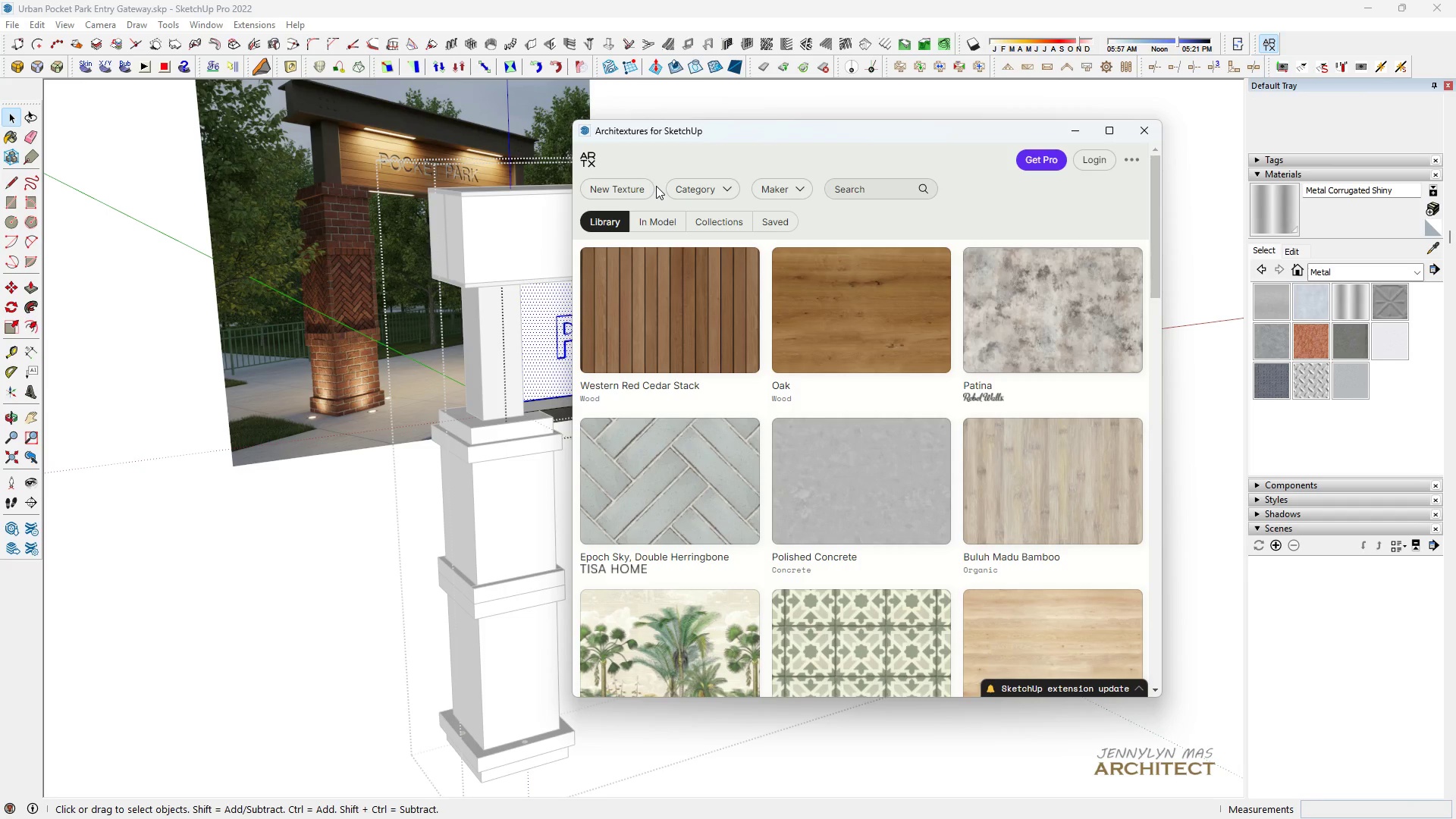 
type(W)
key(Backspace)
key(Backspace)
type(PLANKS)
 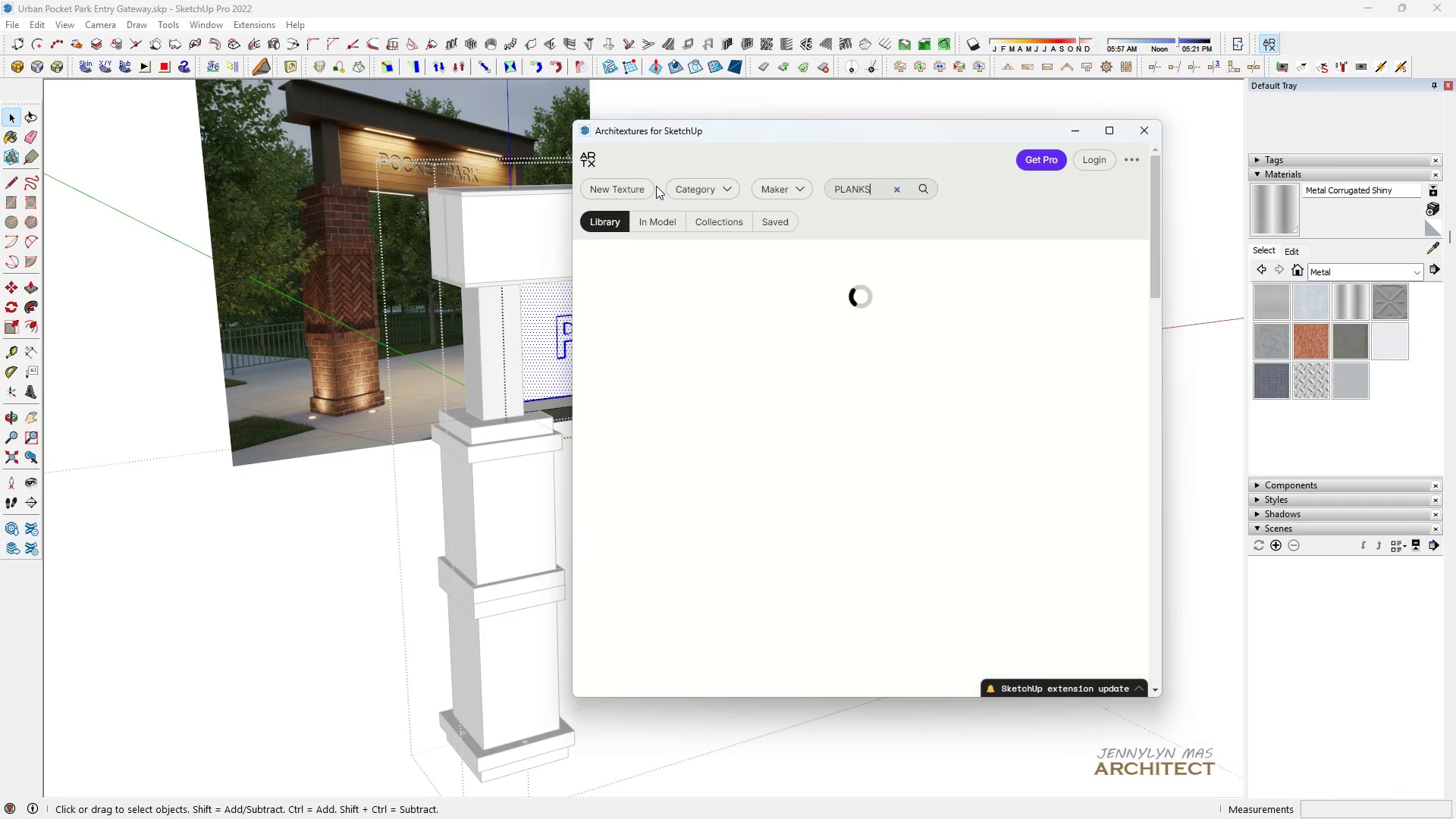 
key(Enter)
 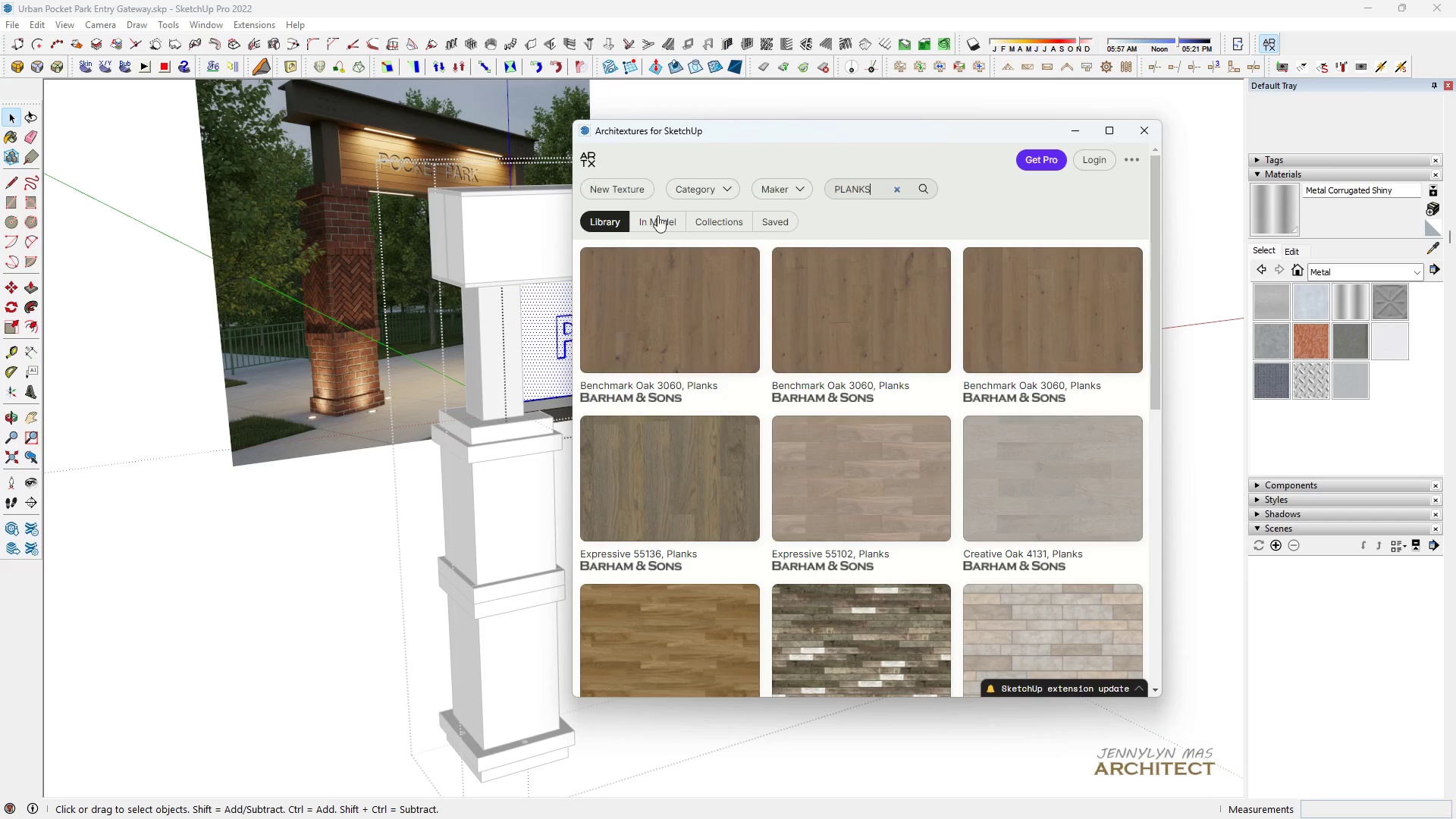 
scroll: coordinate [748, 410], scroll_direction: down, amount: 5.0
 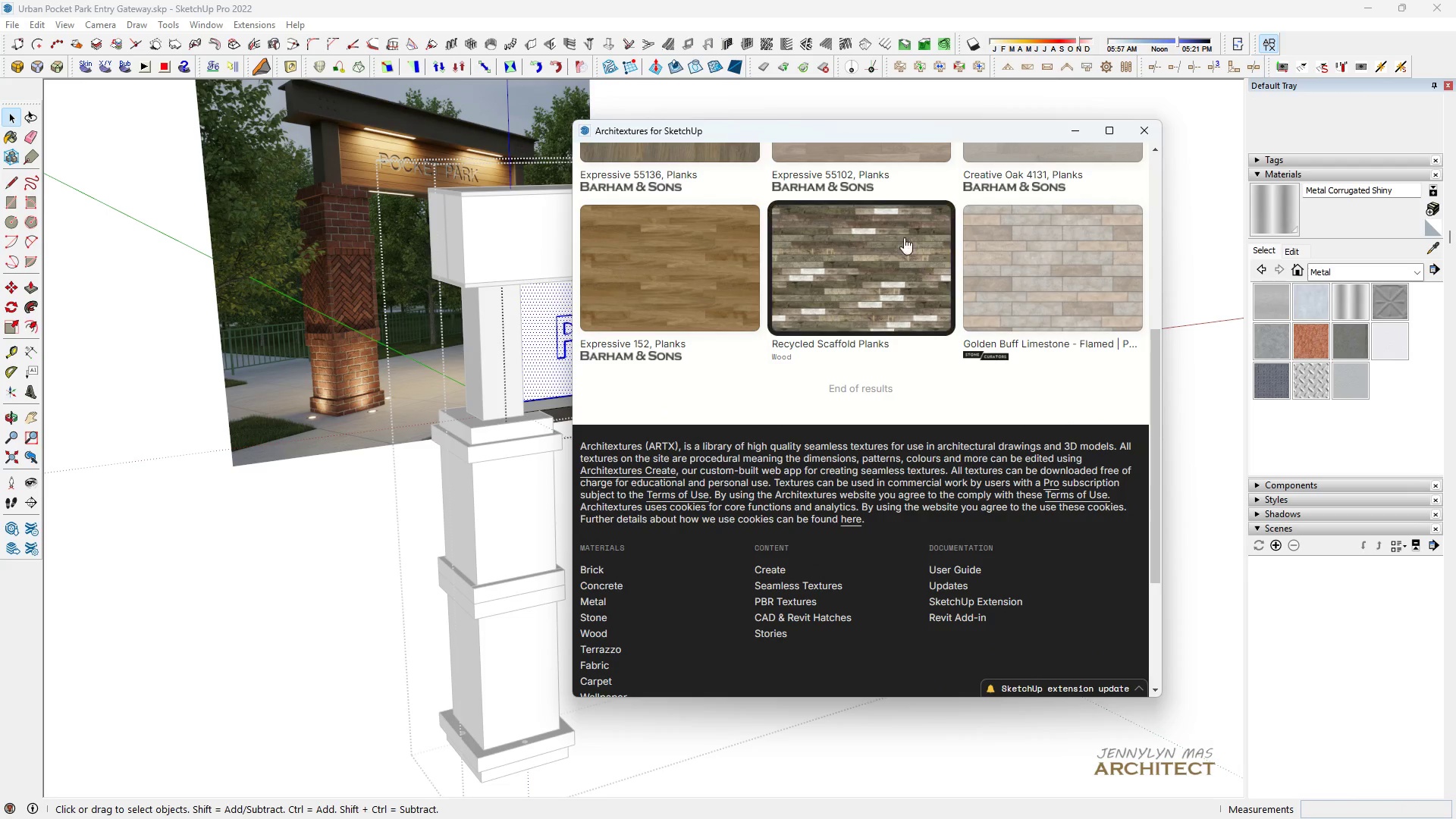 
scroll: coordinate [802, 152], scroll_direction: up, amount: 8.0
 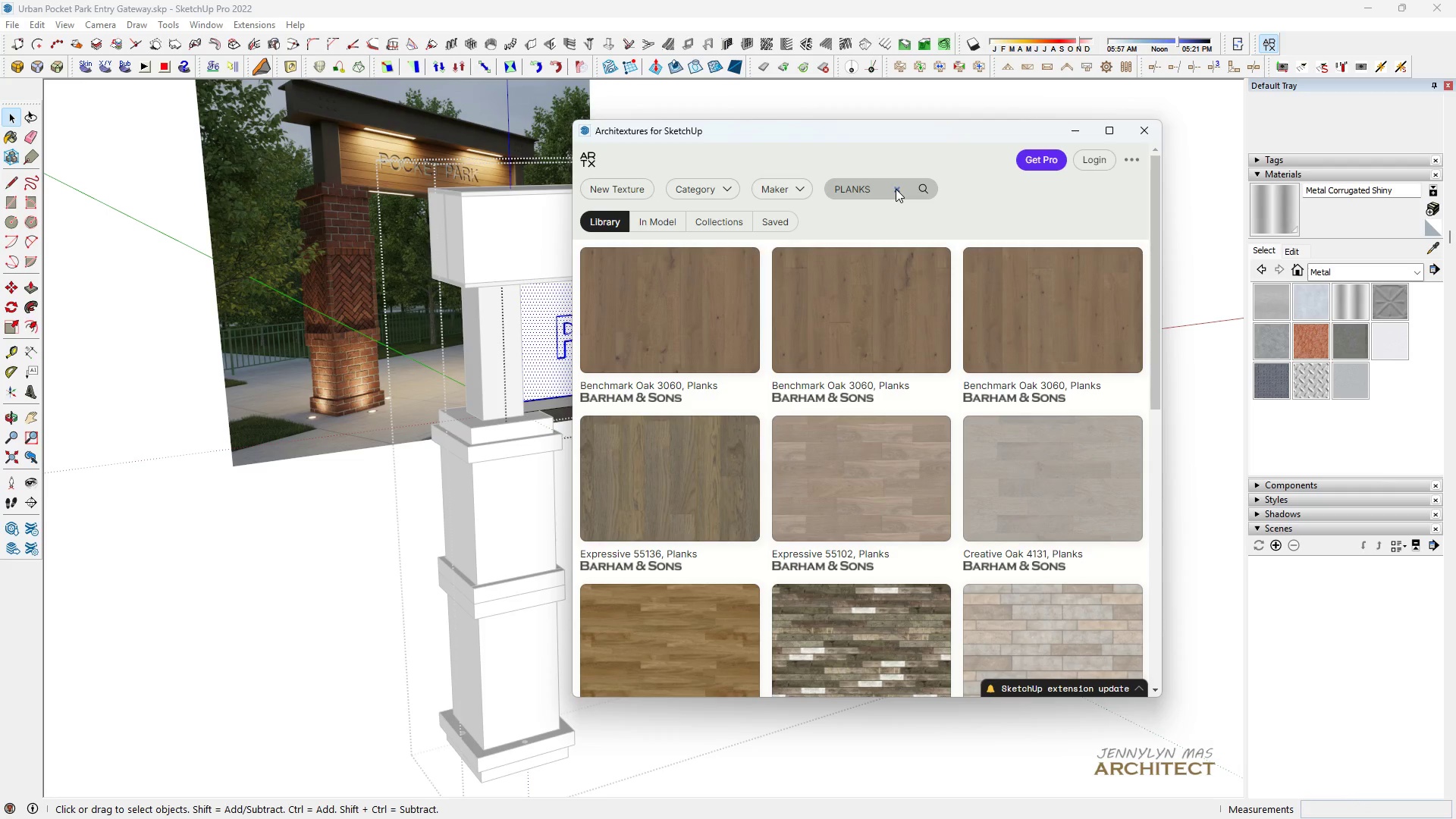 
key(Backspace)
 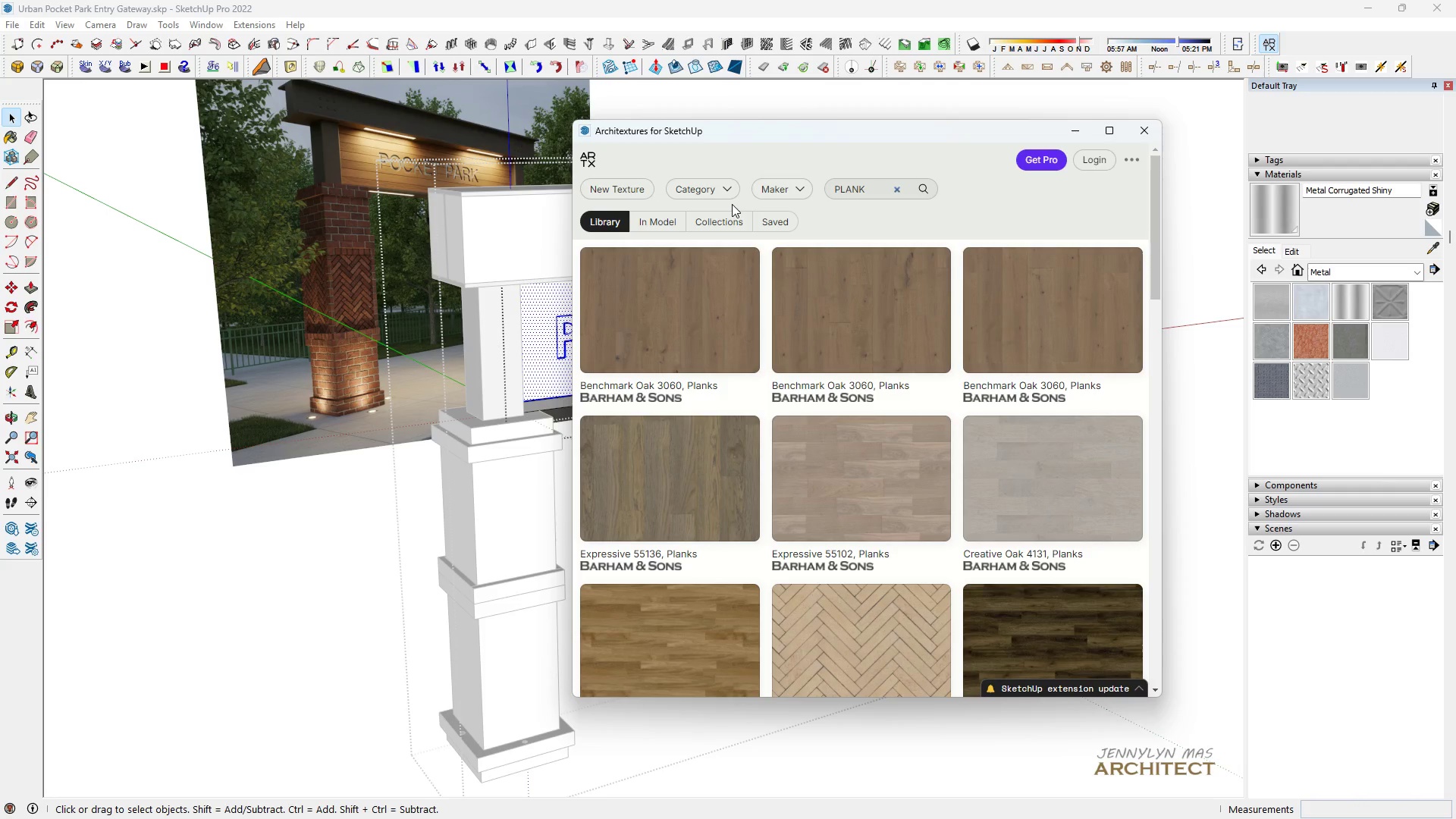 
scroll: coordinate [892, 395], scroll_direction: down, amount: 18.0
 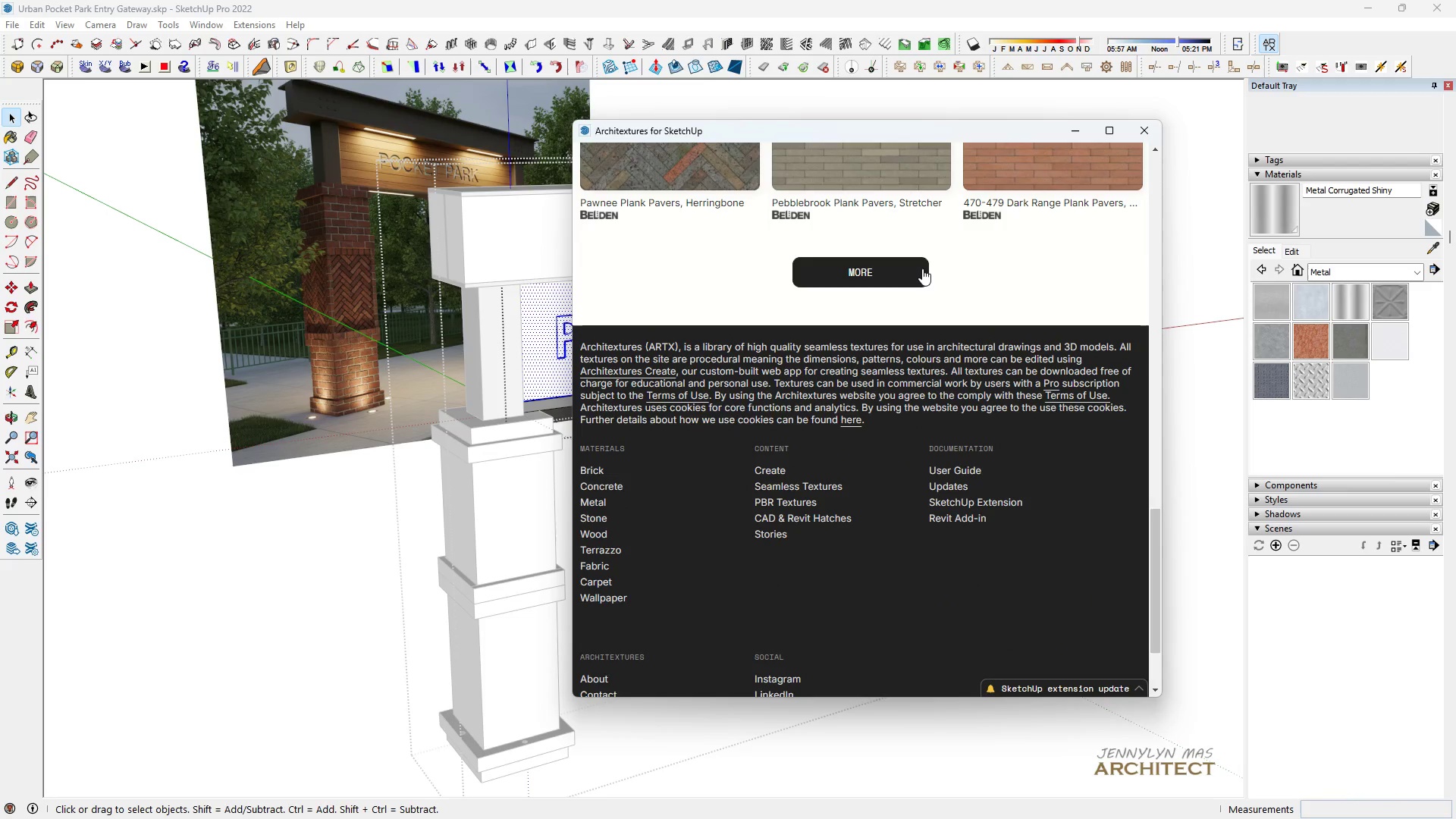 
left_click([918, 265])
 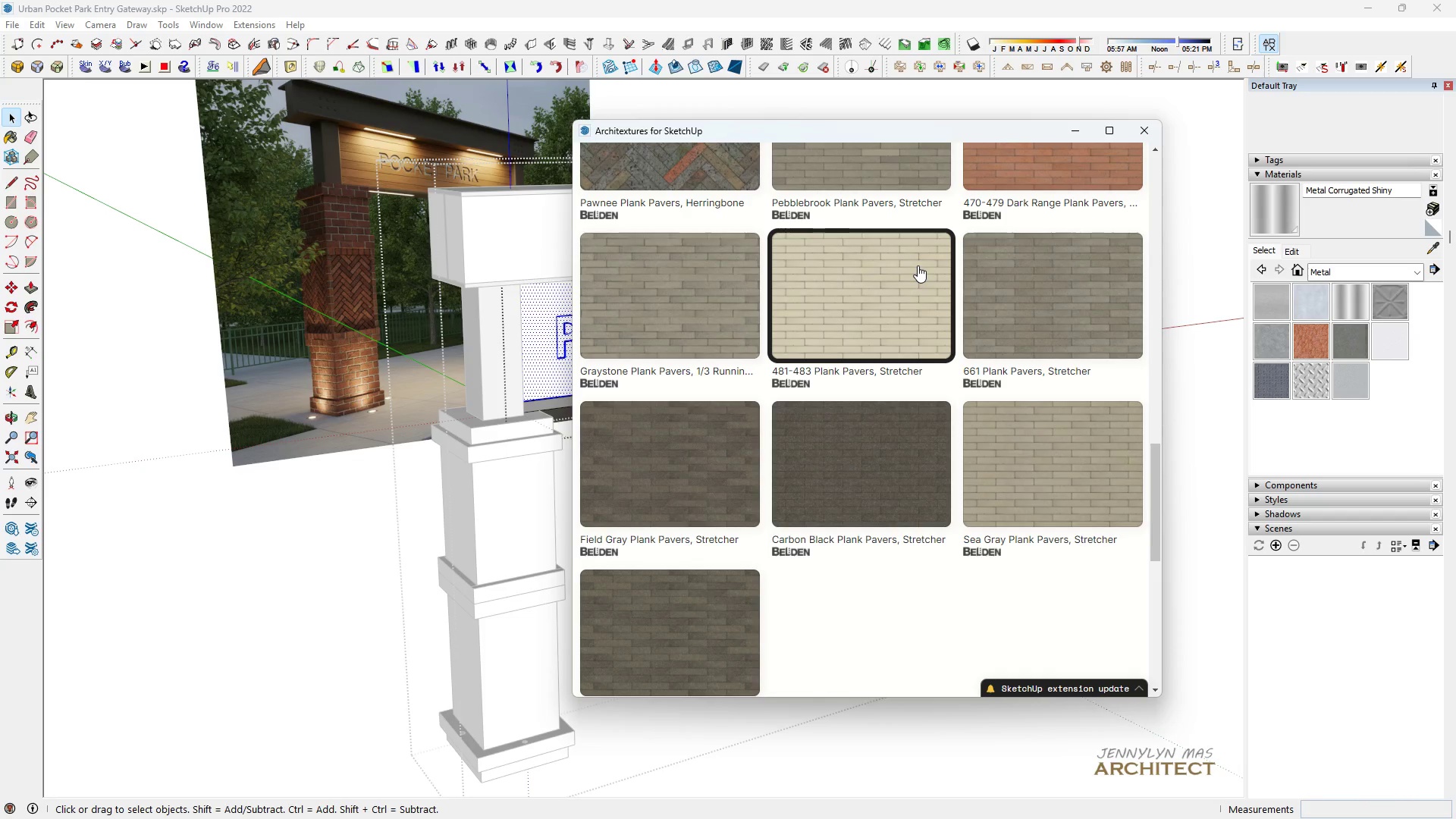 
scroll: coordinate [907, 166], scroll_direction: up, amount: 25.0
 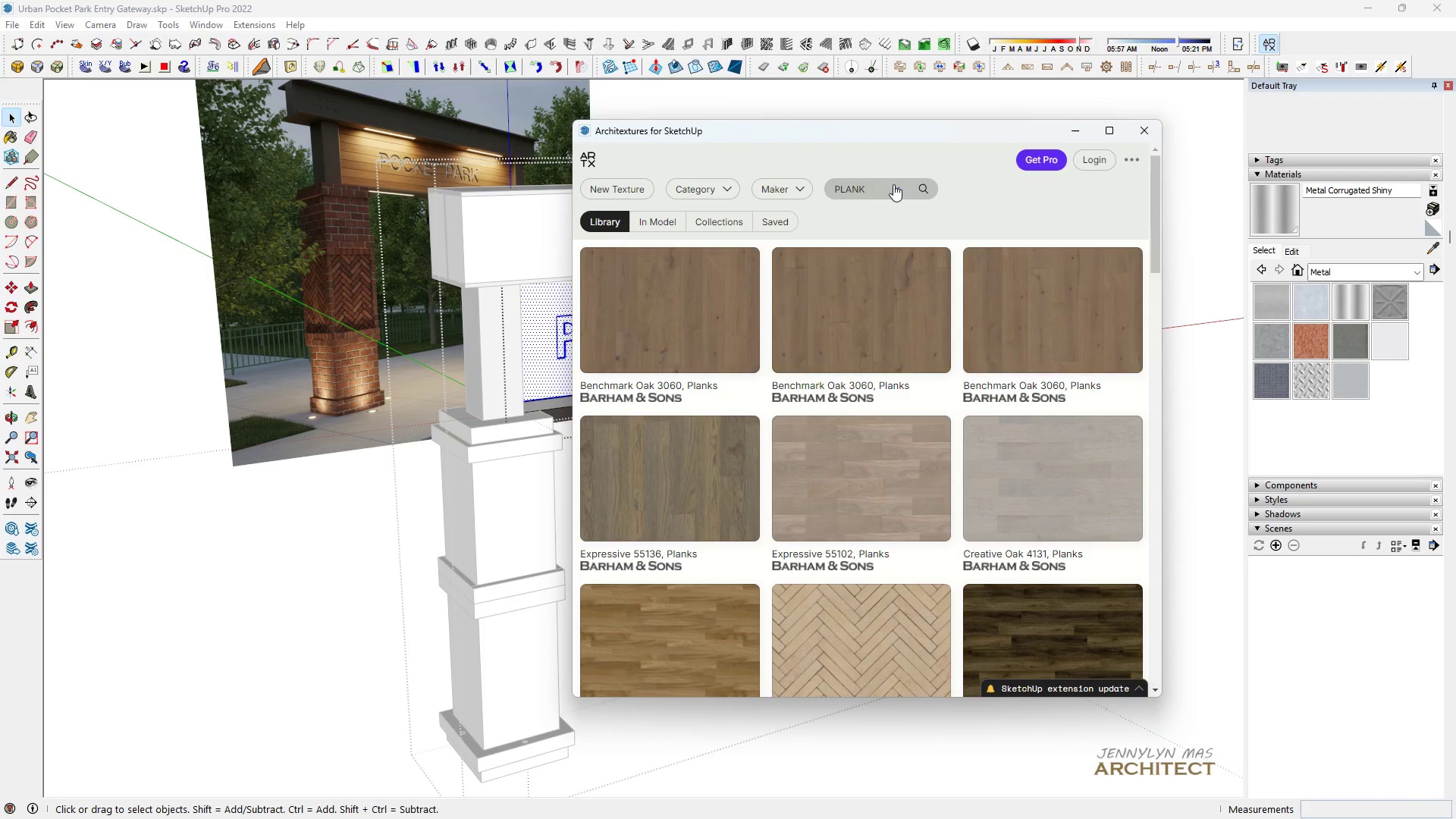 
left_click([900, 185])
 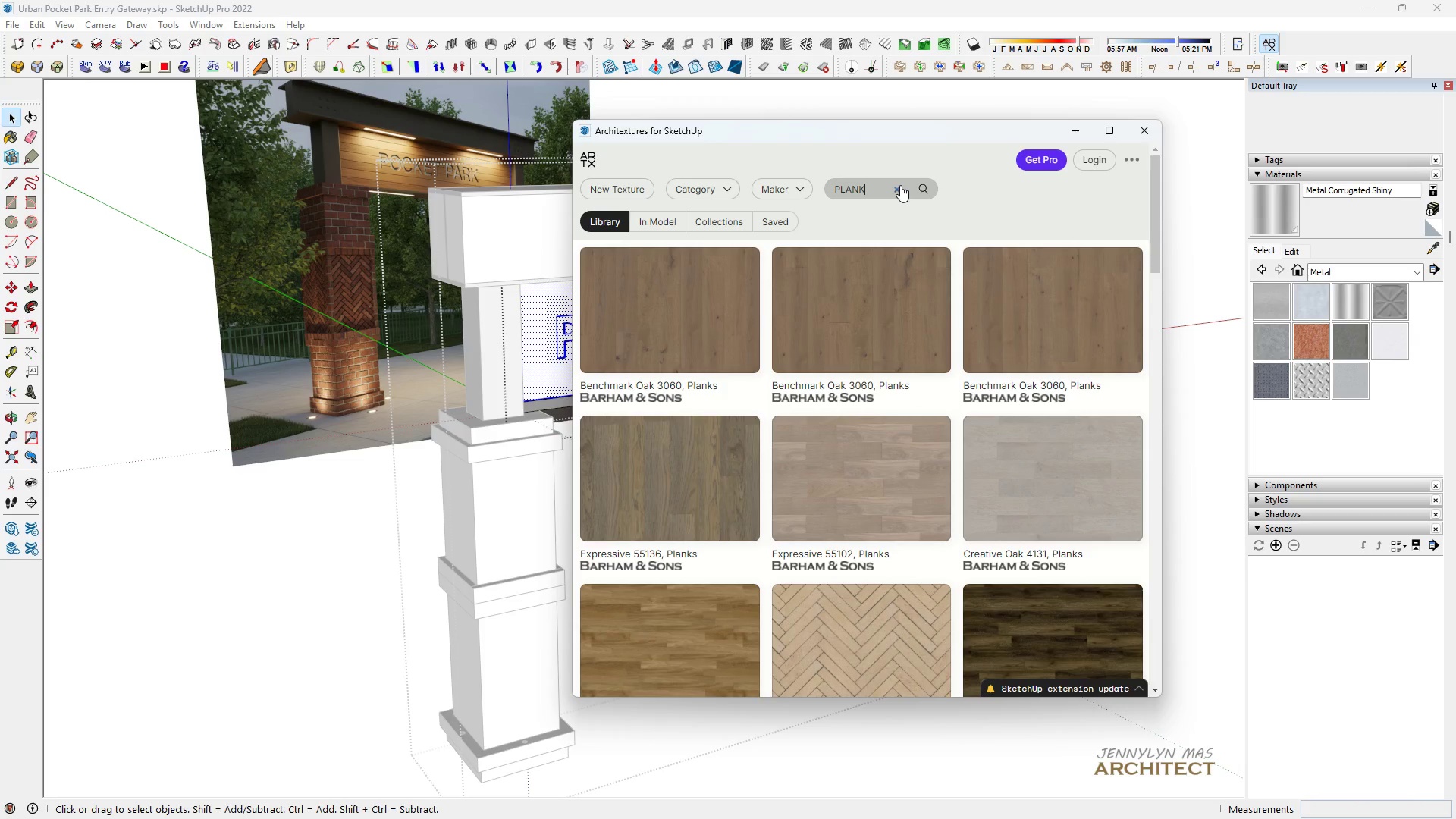 
left_click([900, 185])
 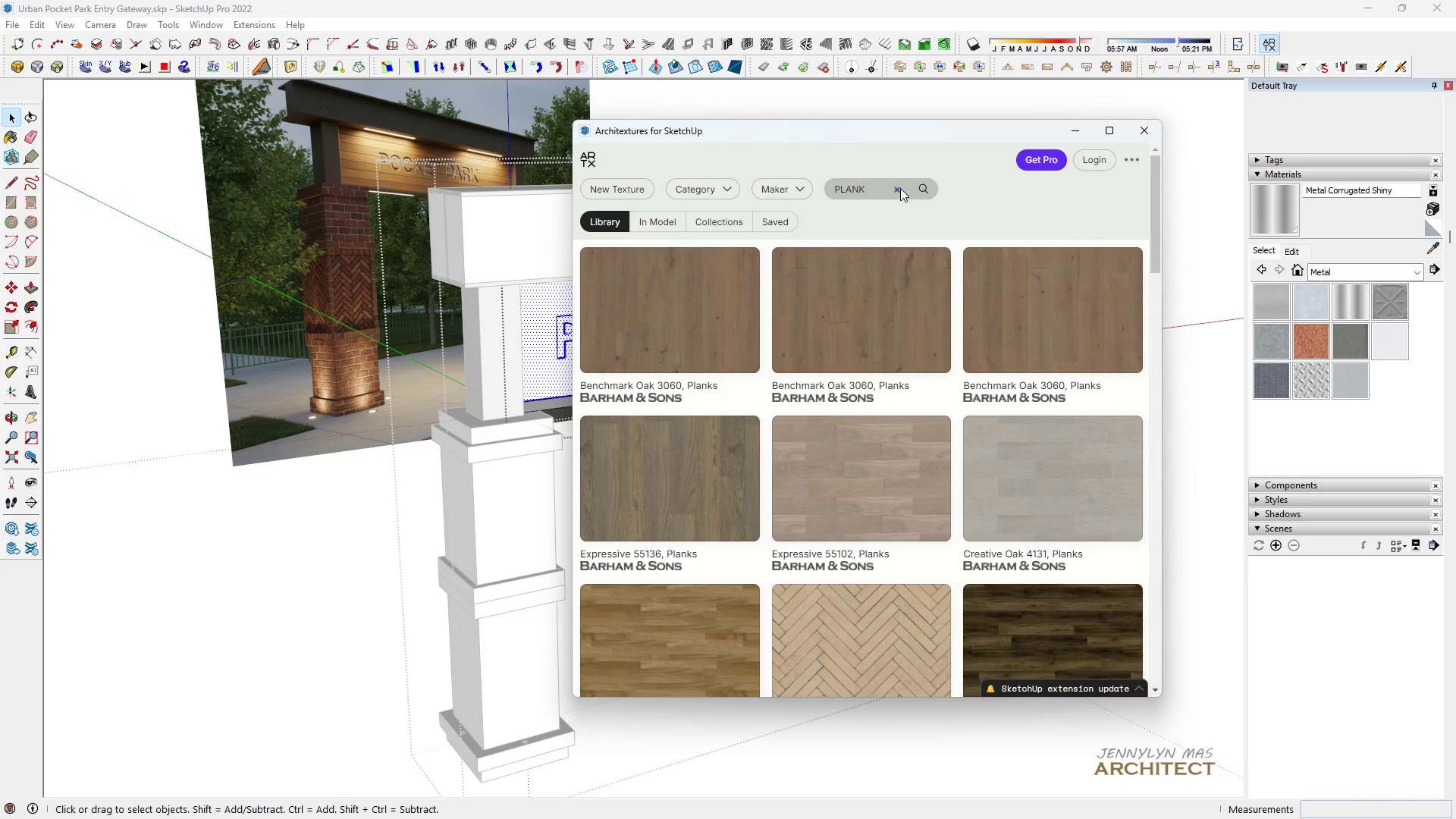 
left_click([900, 188])
 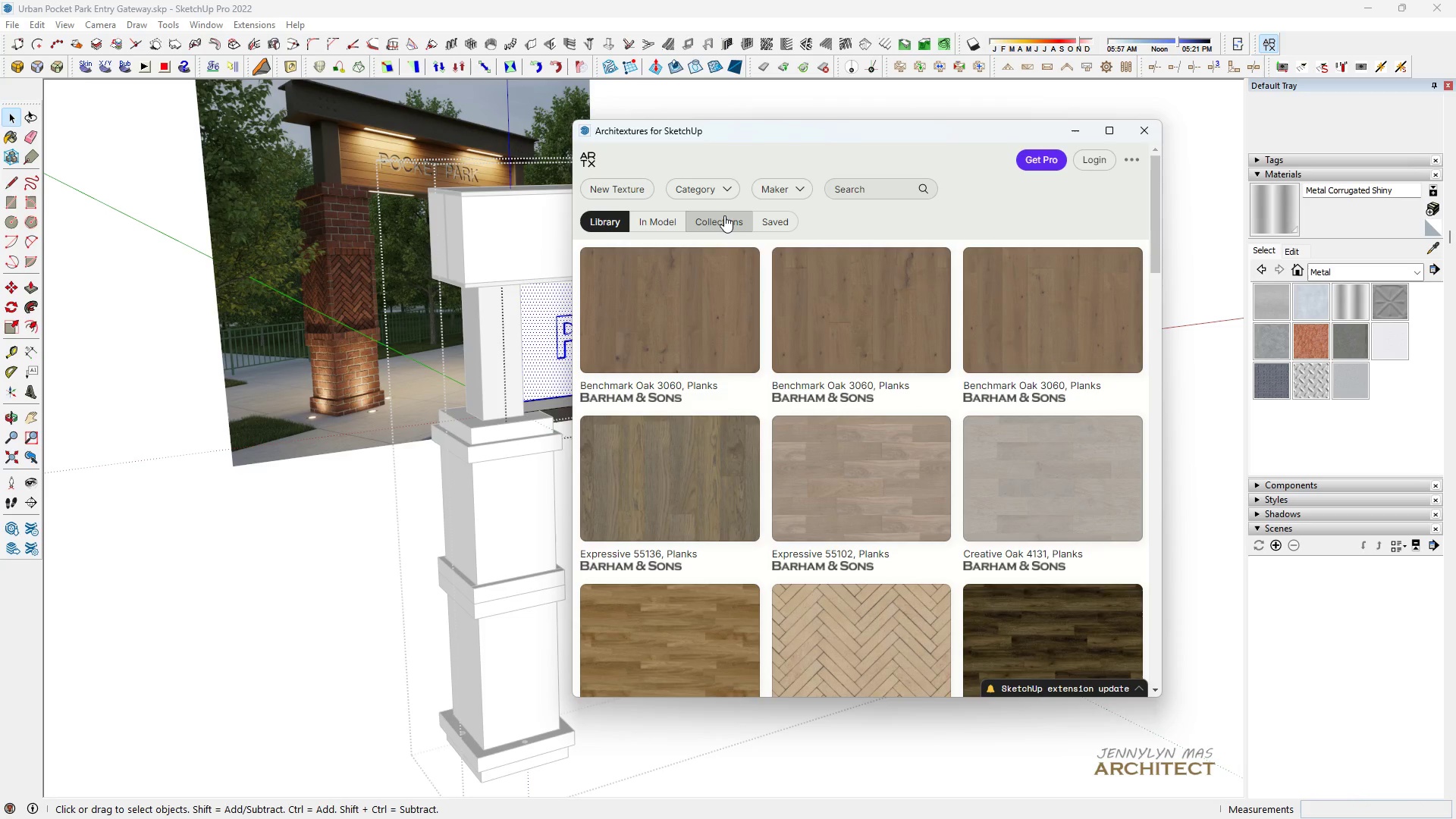 
type(WOOD)
 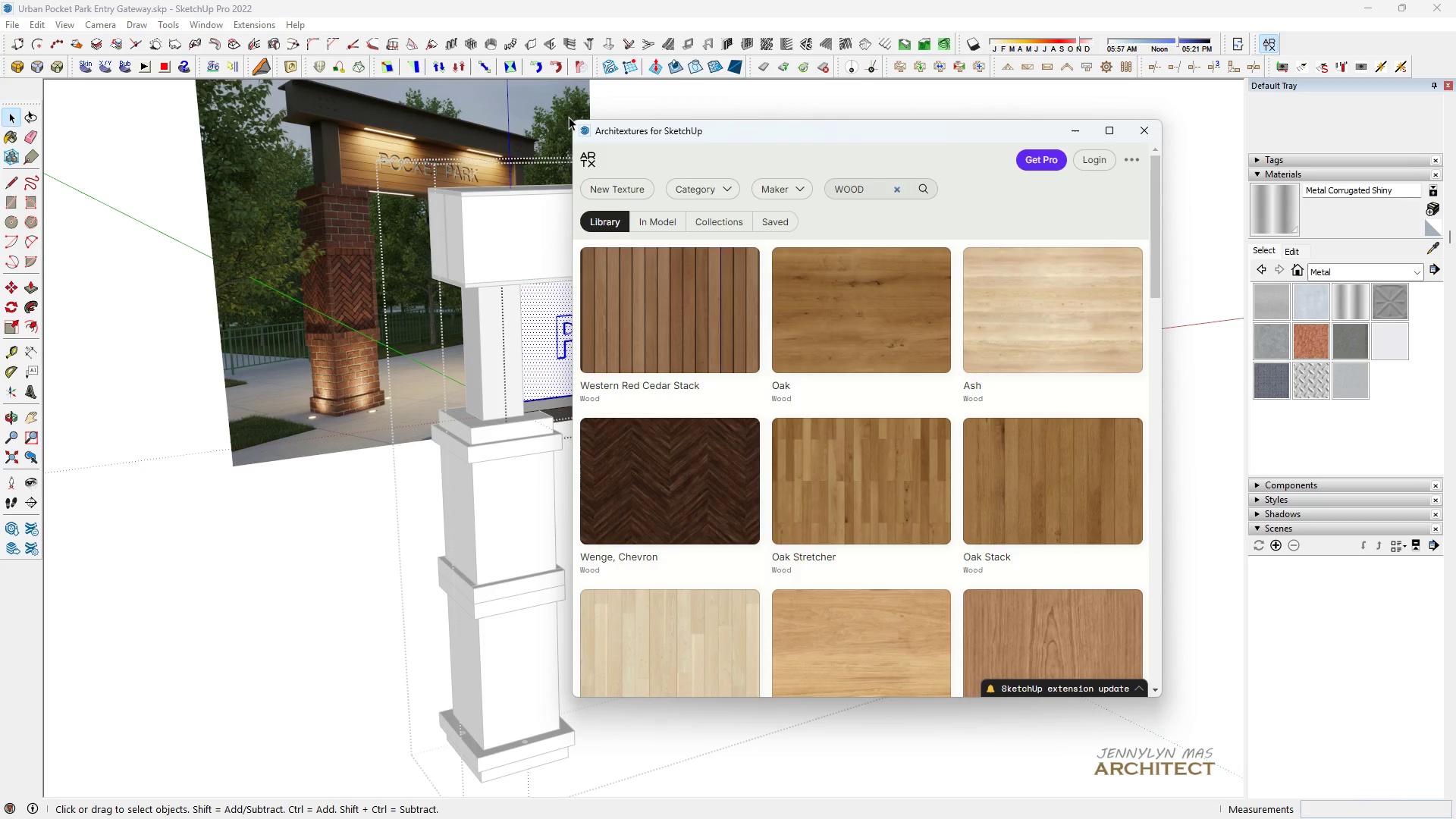 
scroll: coordinate [974, 409], scroll_direction: down, amount: 5.0
 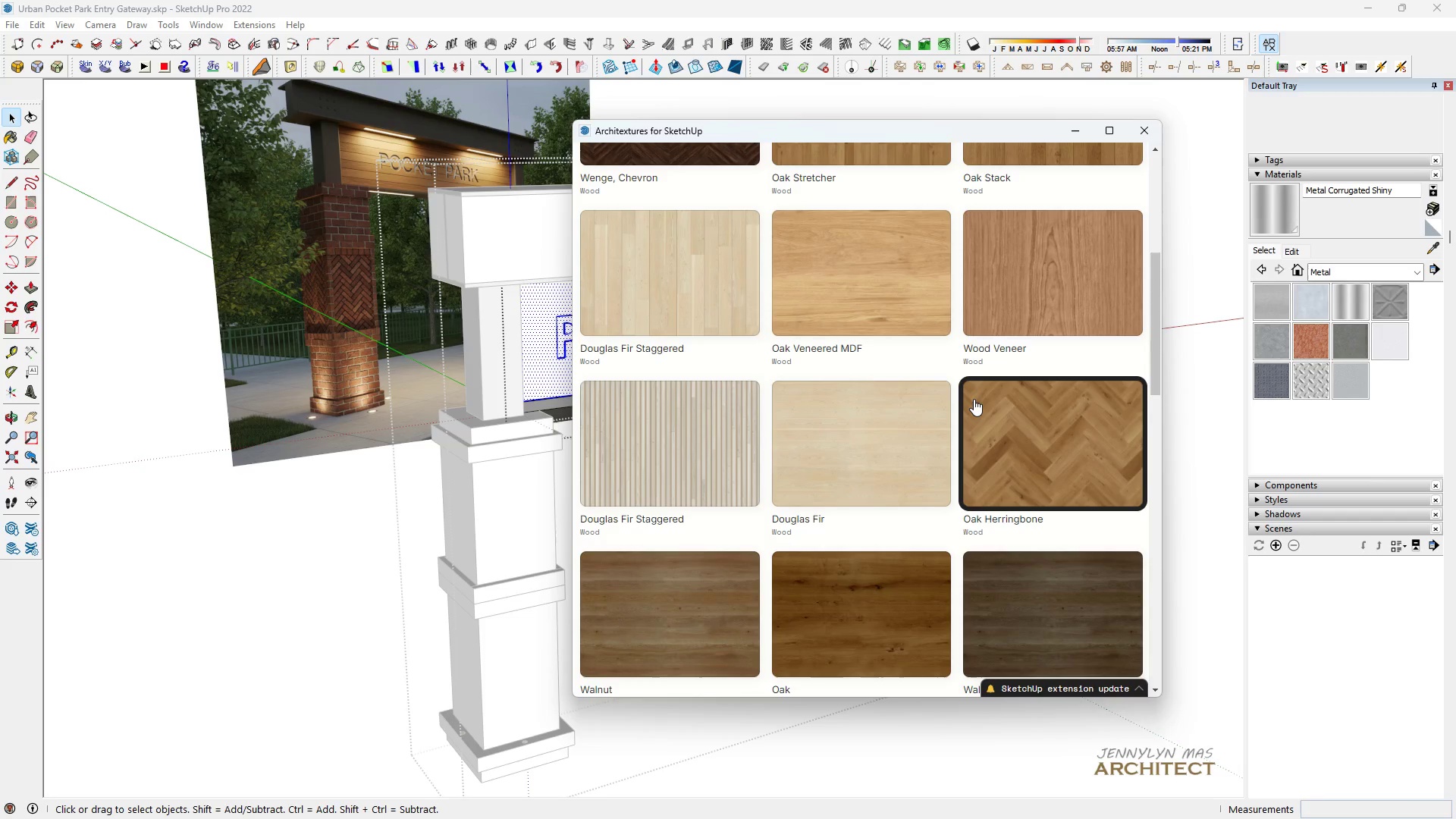 
wait(5.44)
 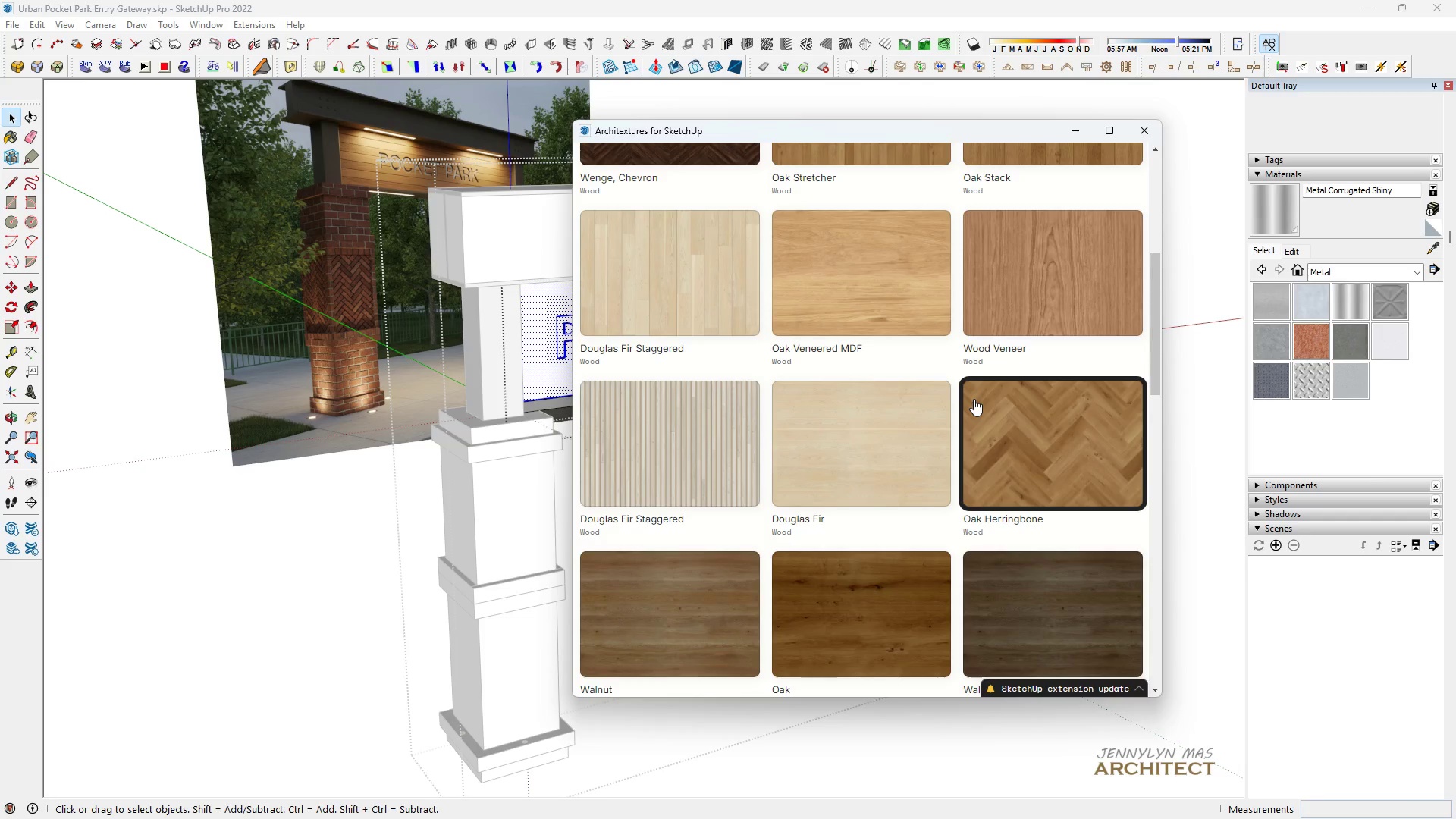 
scroll: coordinate [978, 384], scroll_direction: down, amount: 9.0
 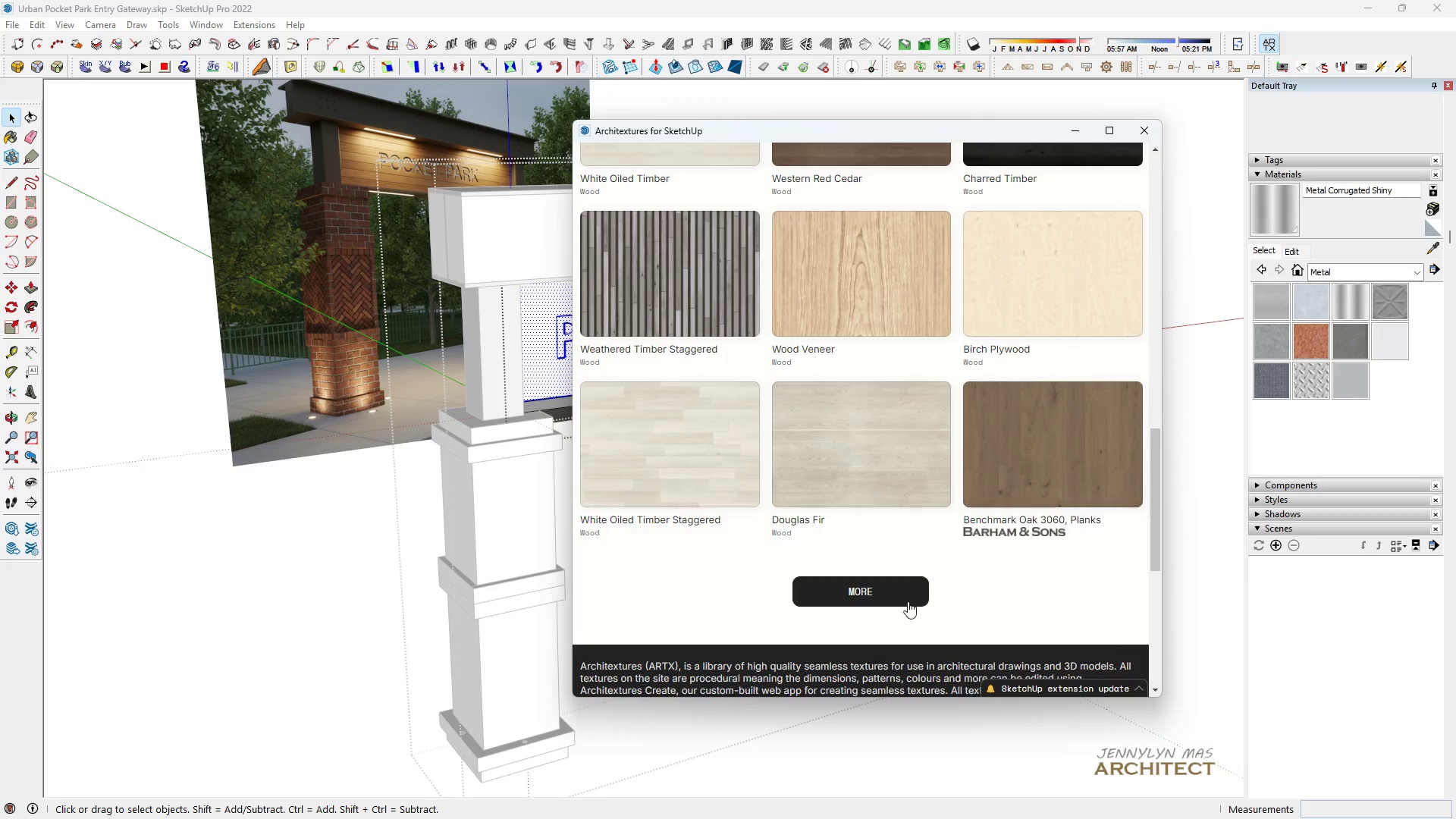 
left_click([908, 601])
 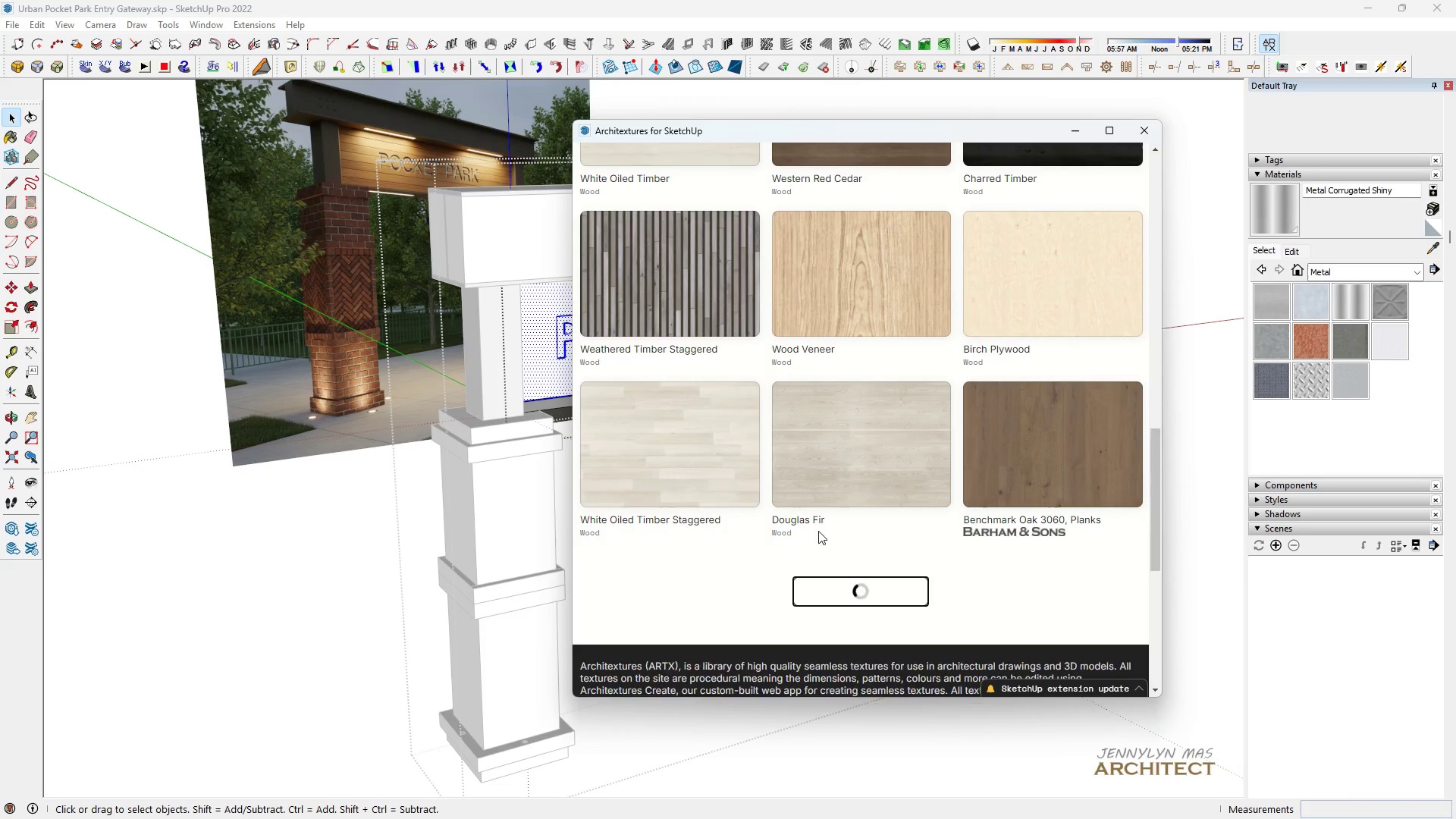 
scroll: coordinate [809, 527], scroll_direction: down, amount: 3.0
 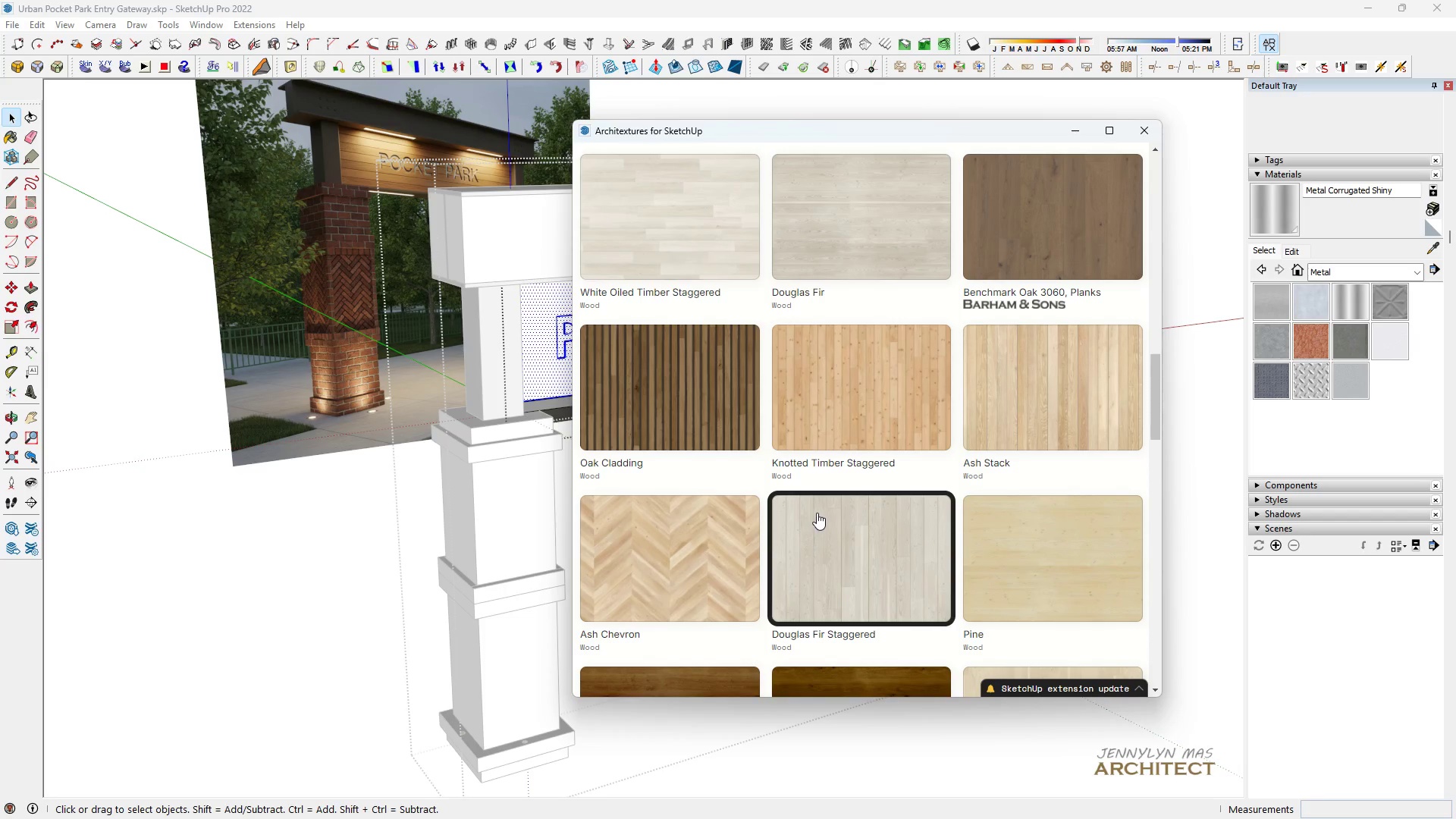 
left_click([1091, 408])
 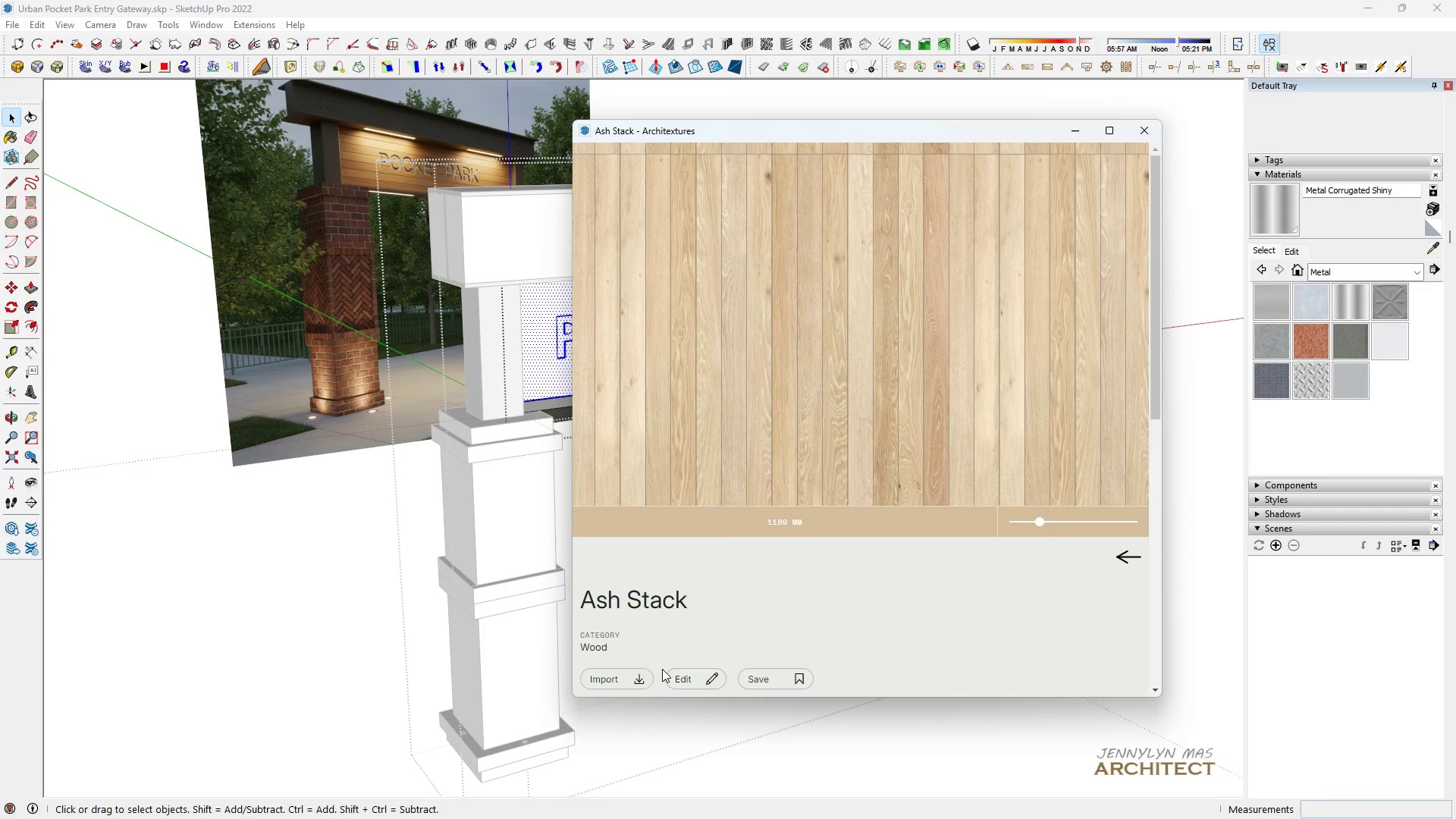 
left_click([642, 676])
 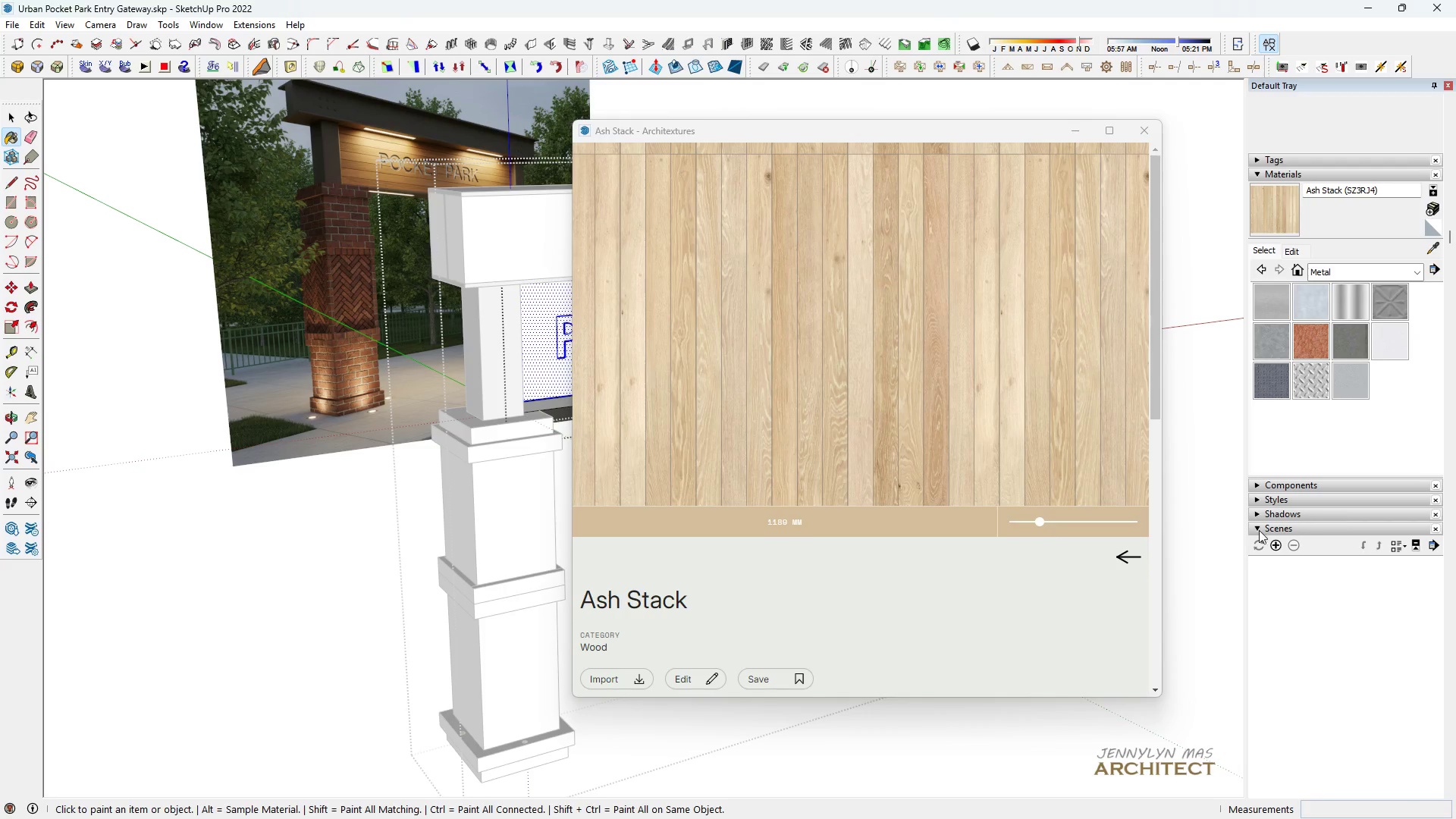 
left_click([1130, 560])
 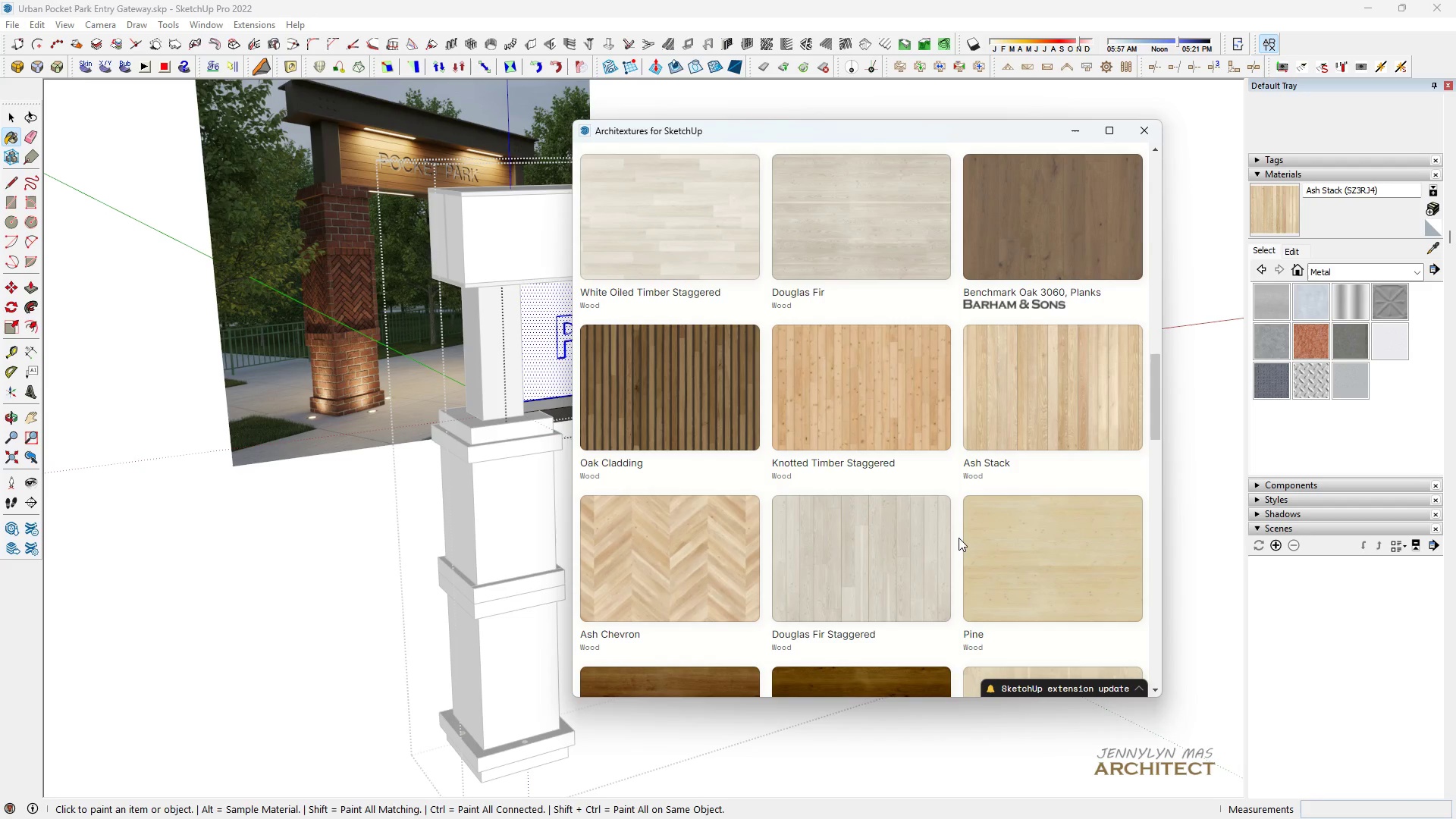 
scroll: coordinate [959, 529], scroll_direction: down, amount: 17.0
 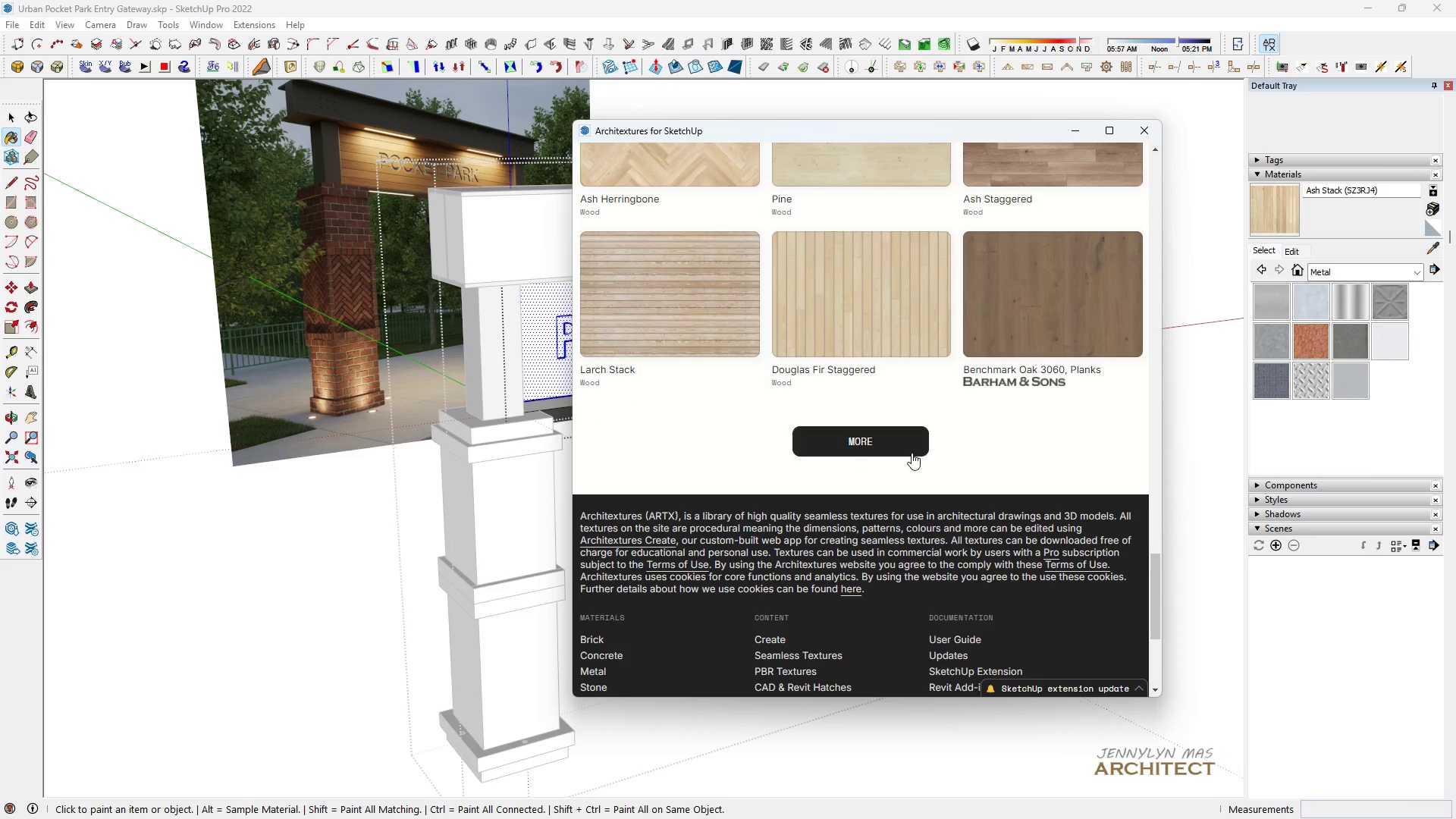 
left_click([912, 453])
 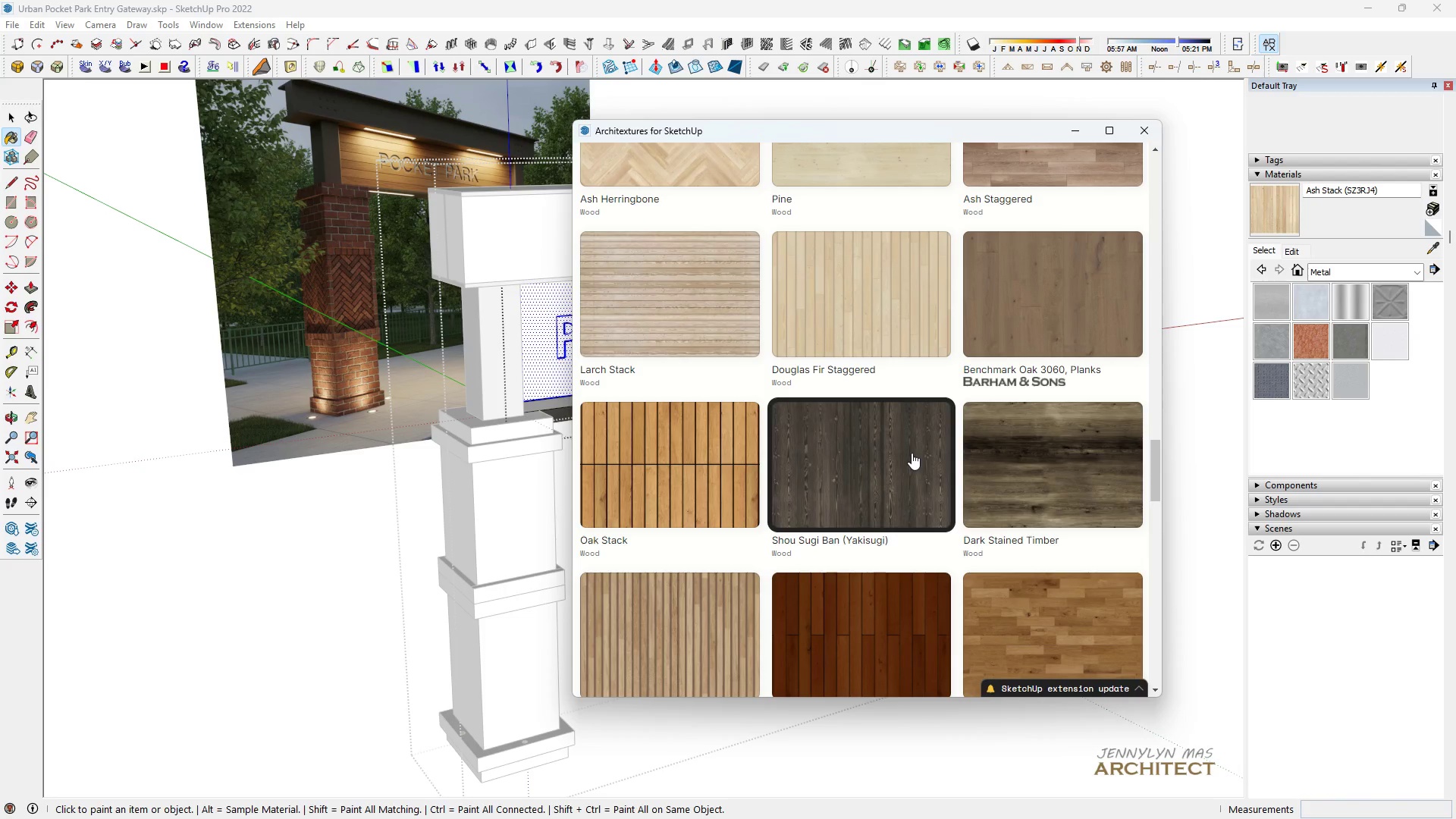 
scroll: coordinate [912, 453], scroll_direction: down, amount: 9.0
 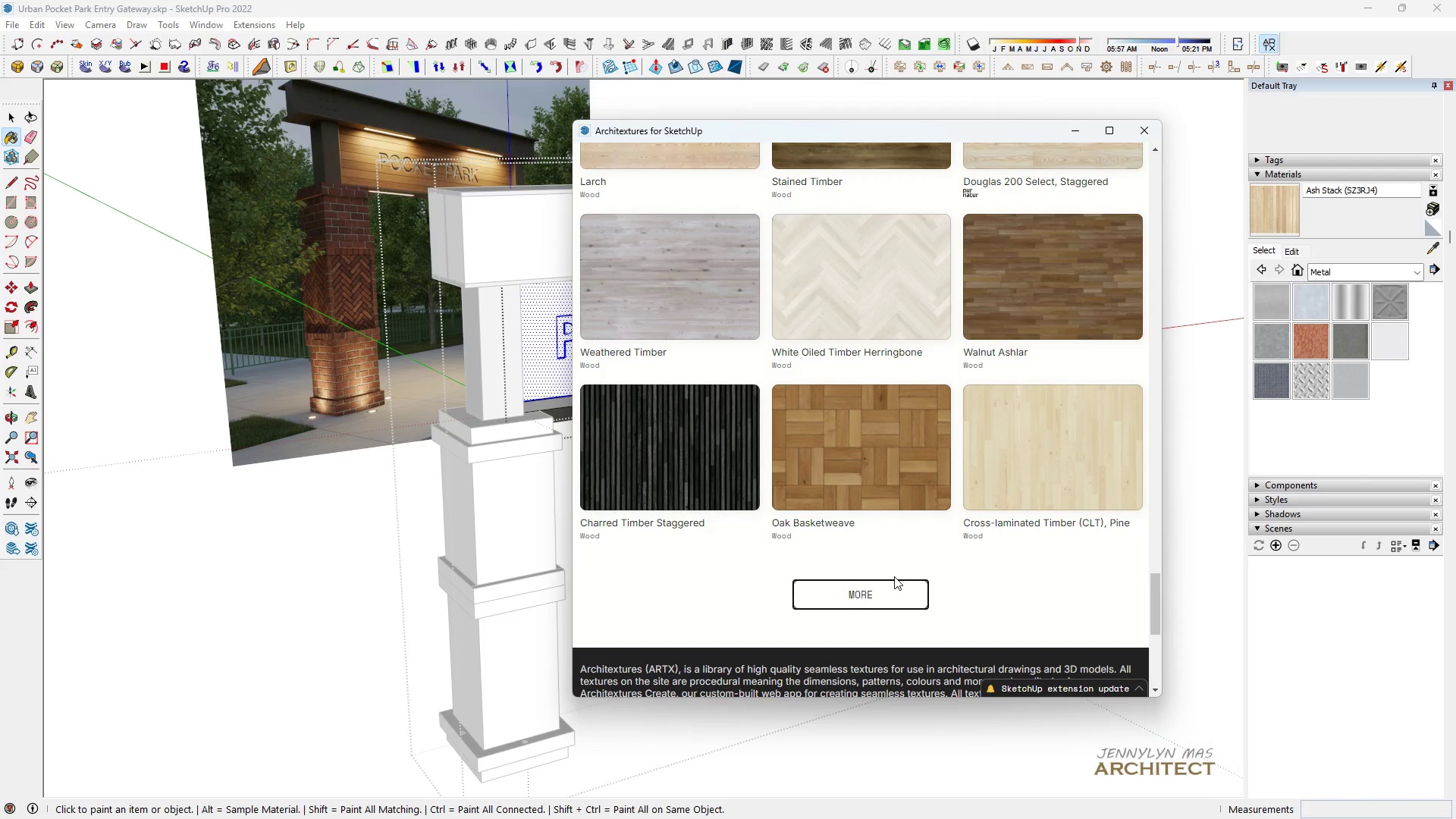 
left_click([882, 602])
 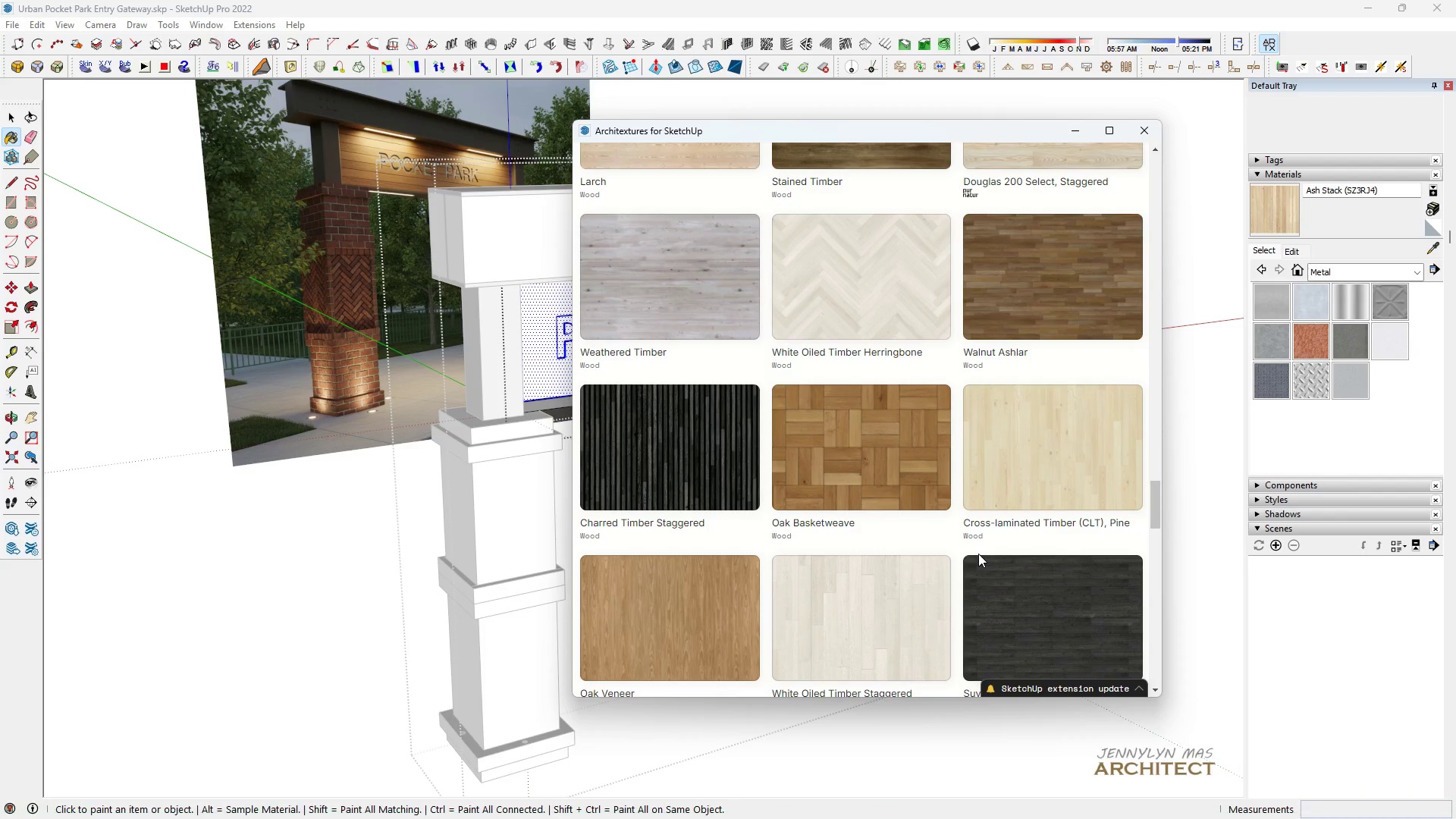 
scroll: coordinate [977, 553], scroll_direction: down, amount: 6.0
 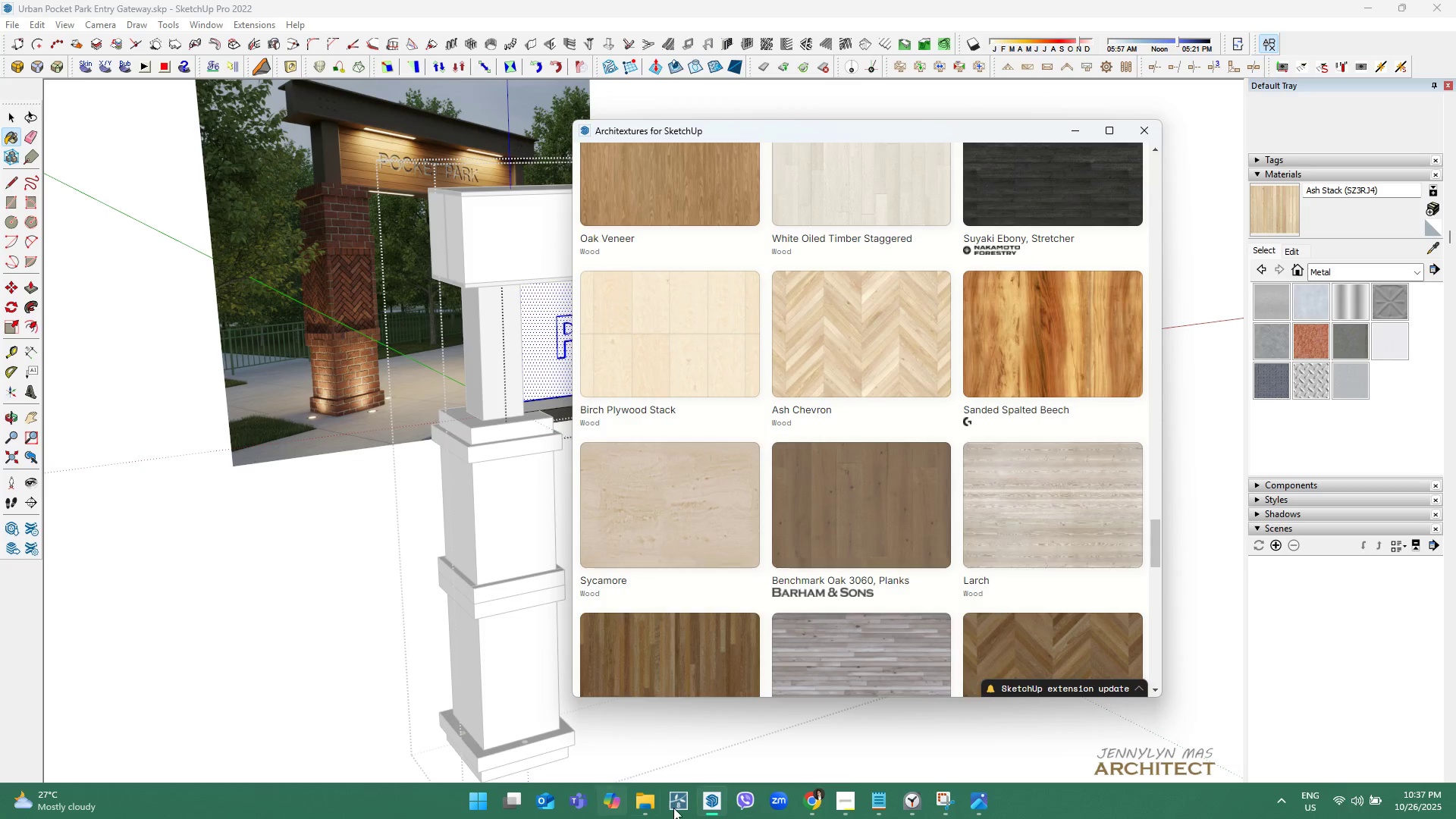 
left_click([915, 812])
 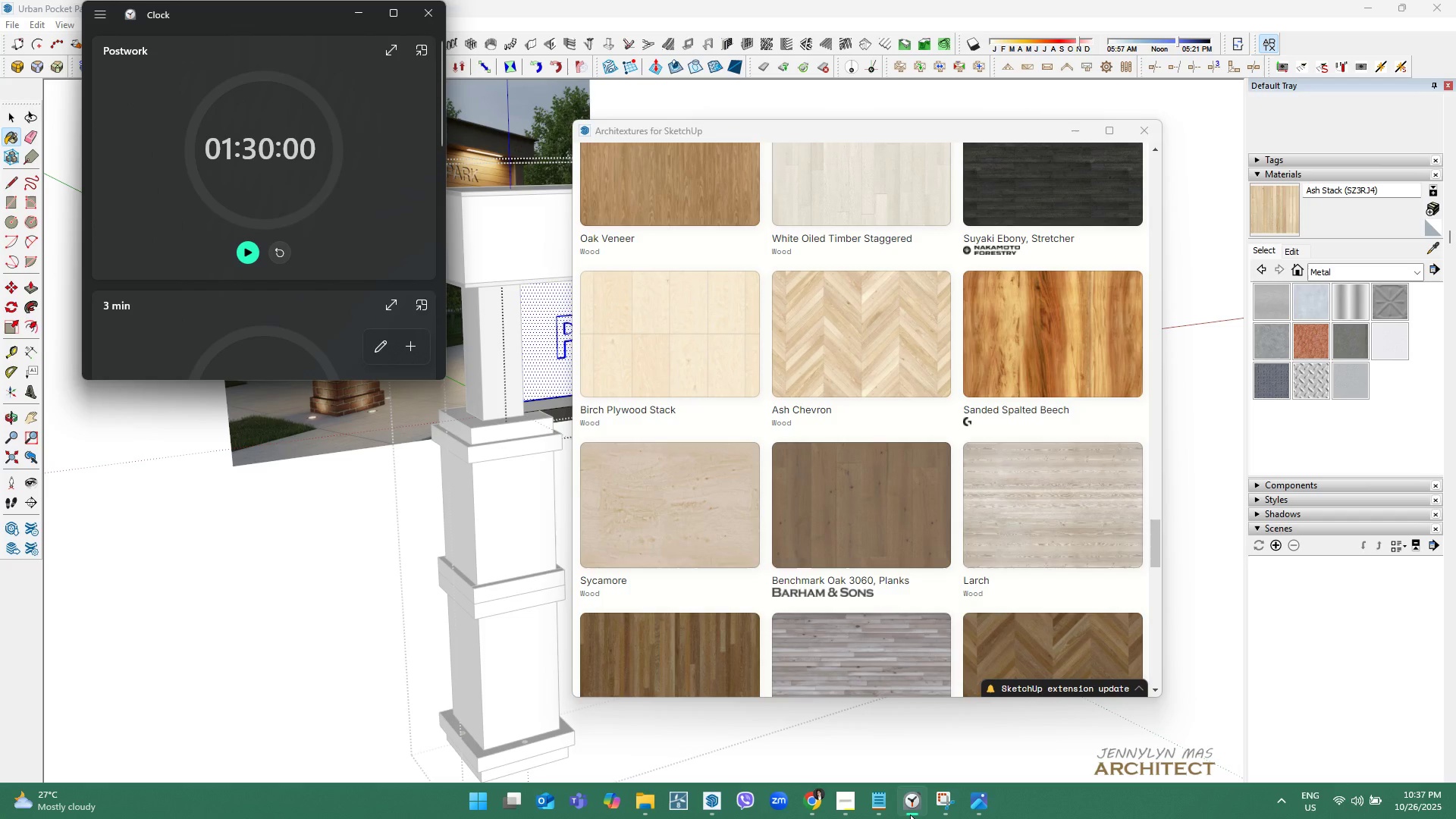 
left_click([910, 814])
 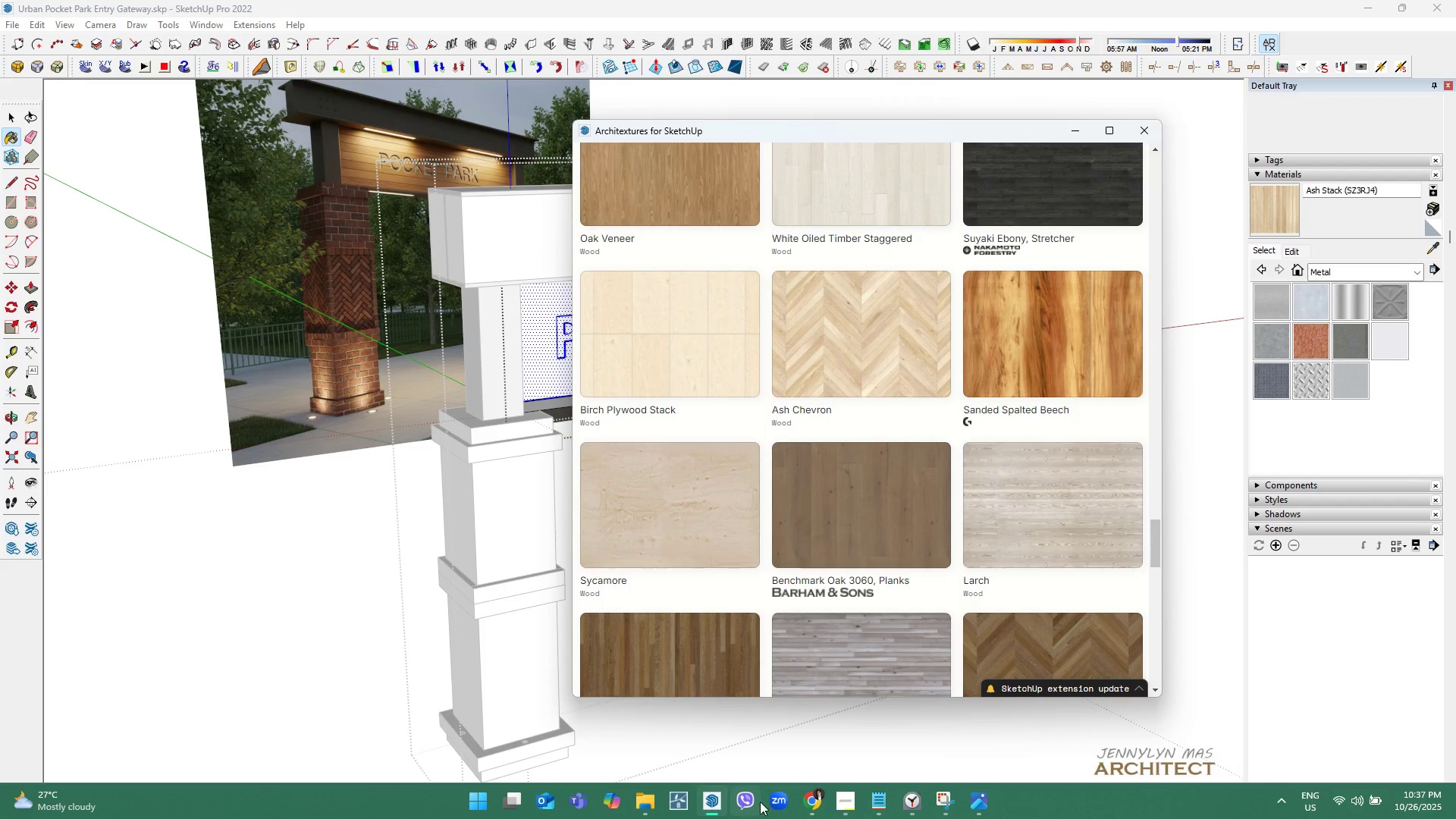 
left_click([836, 802])
 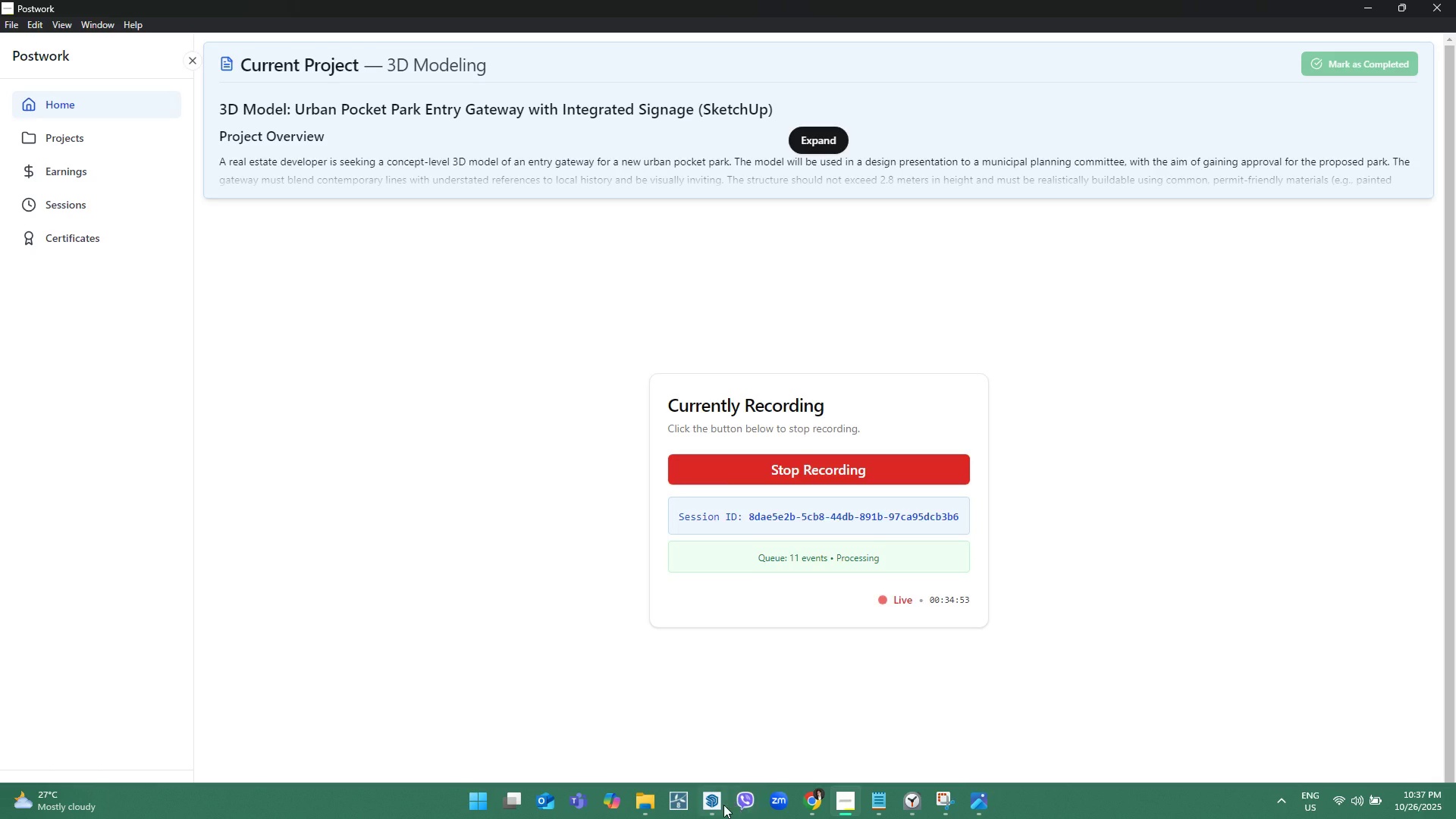 
left_click([703, 806])
 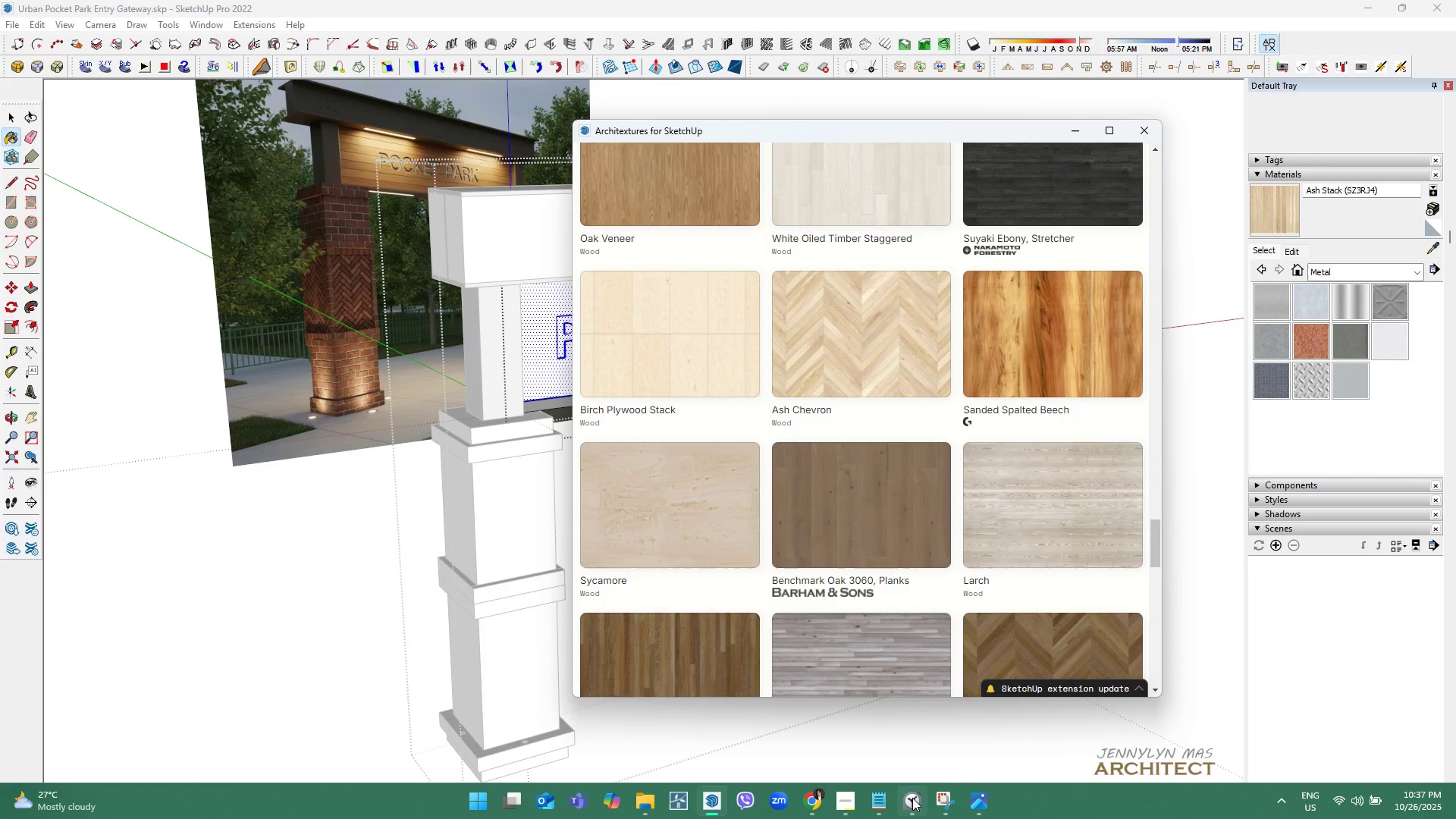 
left_click([909, 799])
 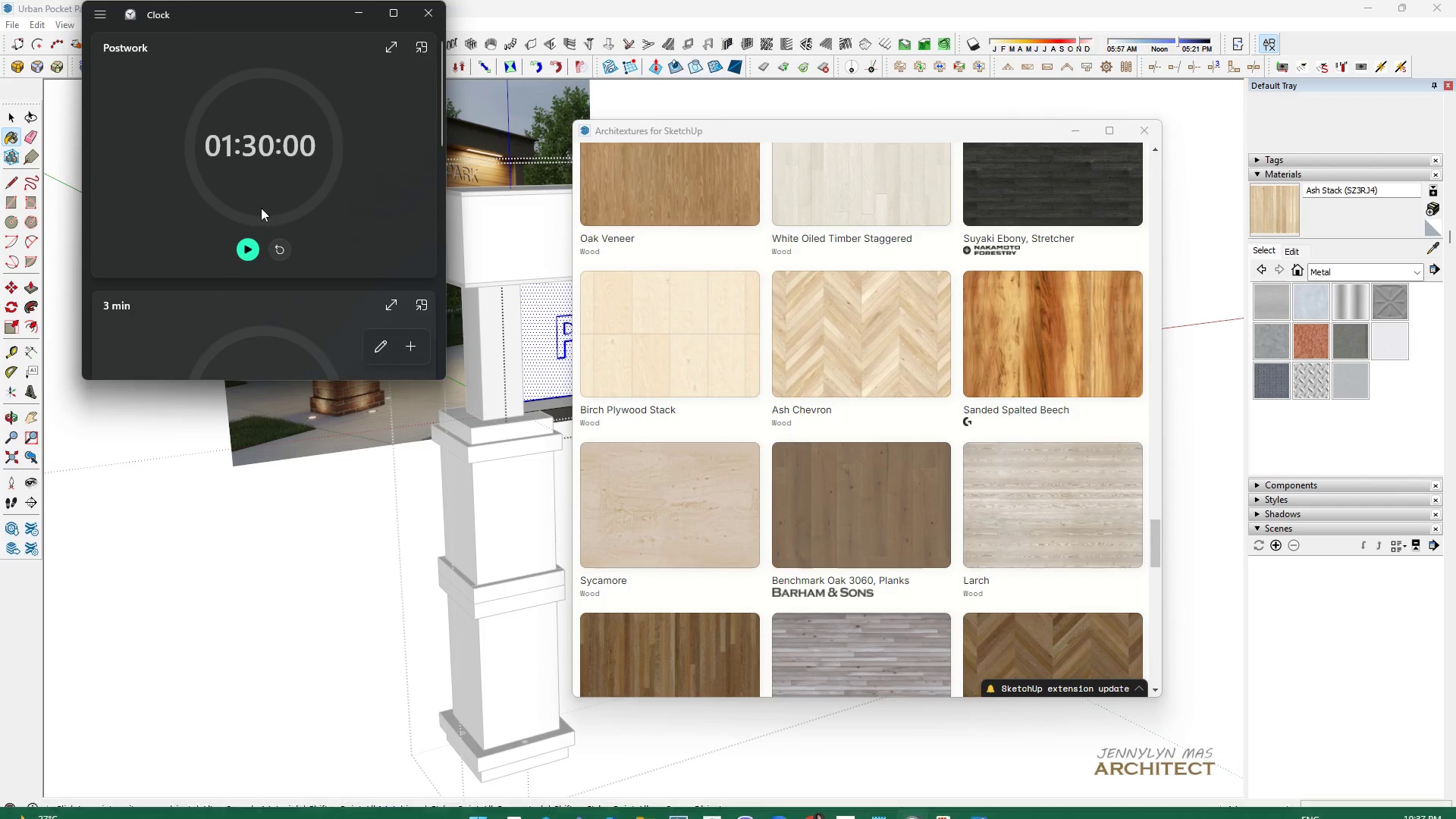 
left_click([266, 149])
 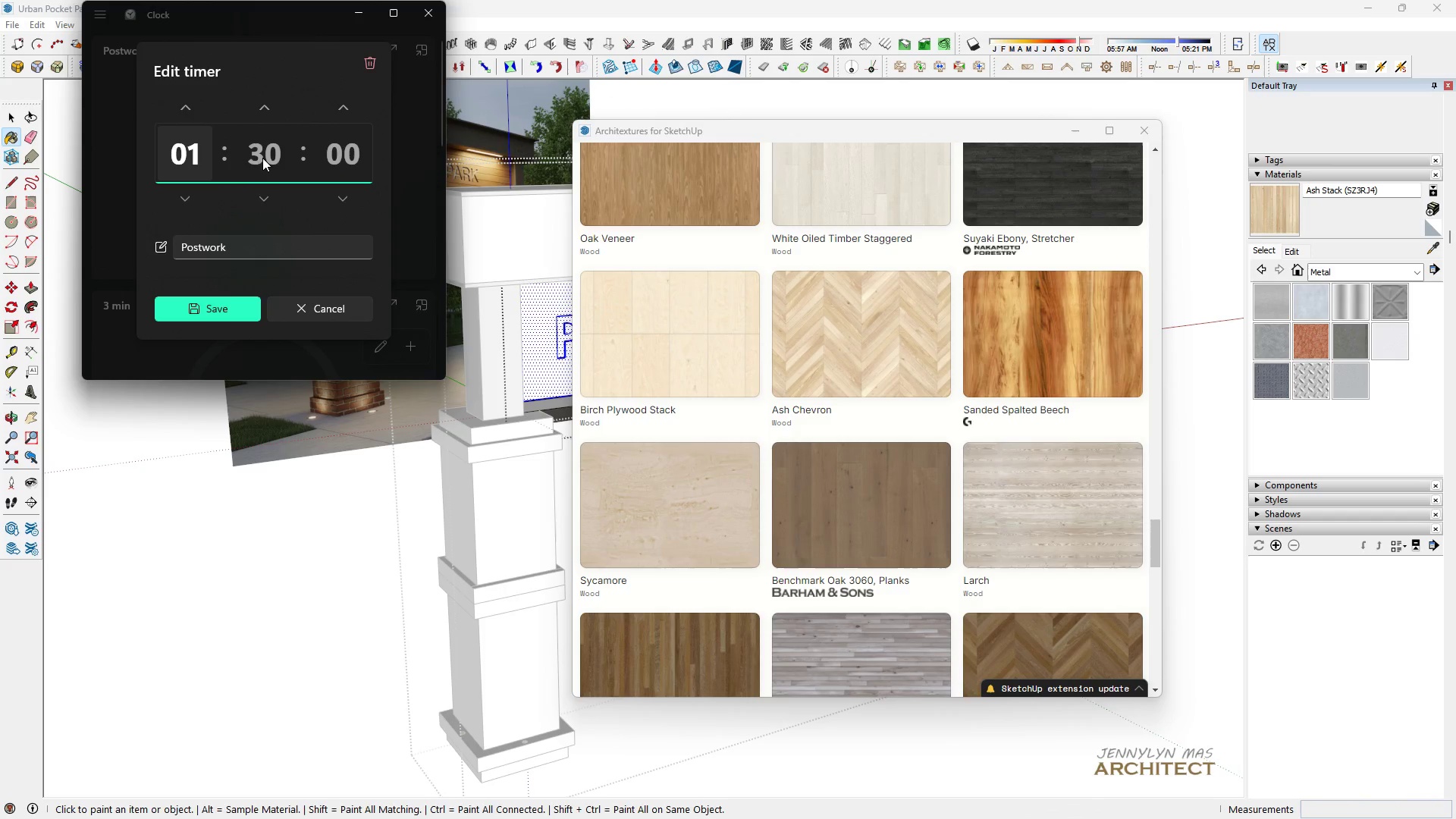 
left_click([262, 154])
 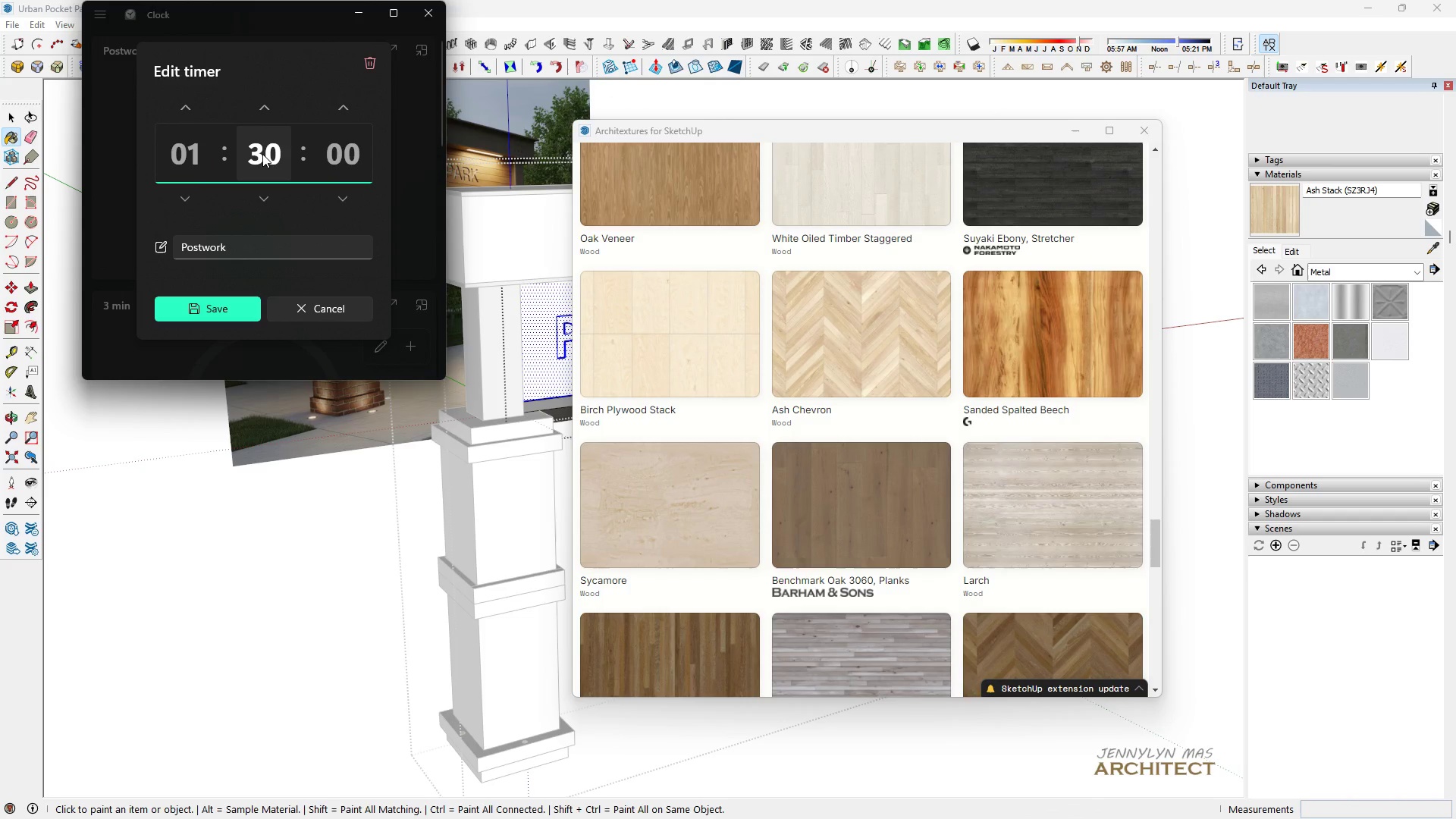 
type(00)
 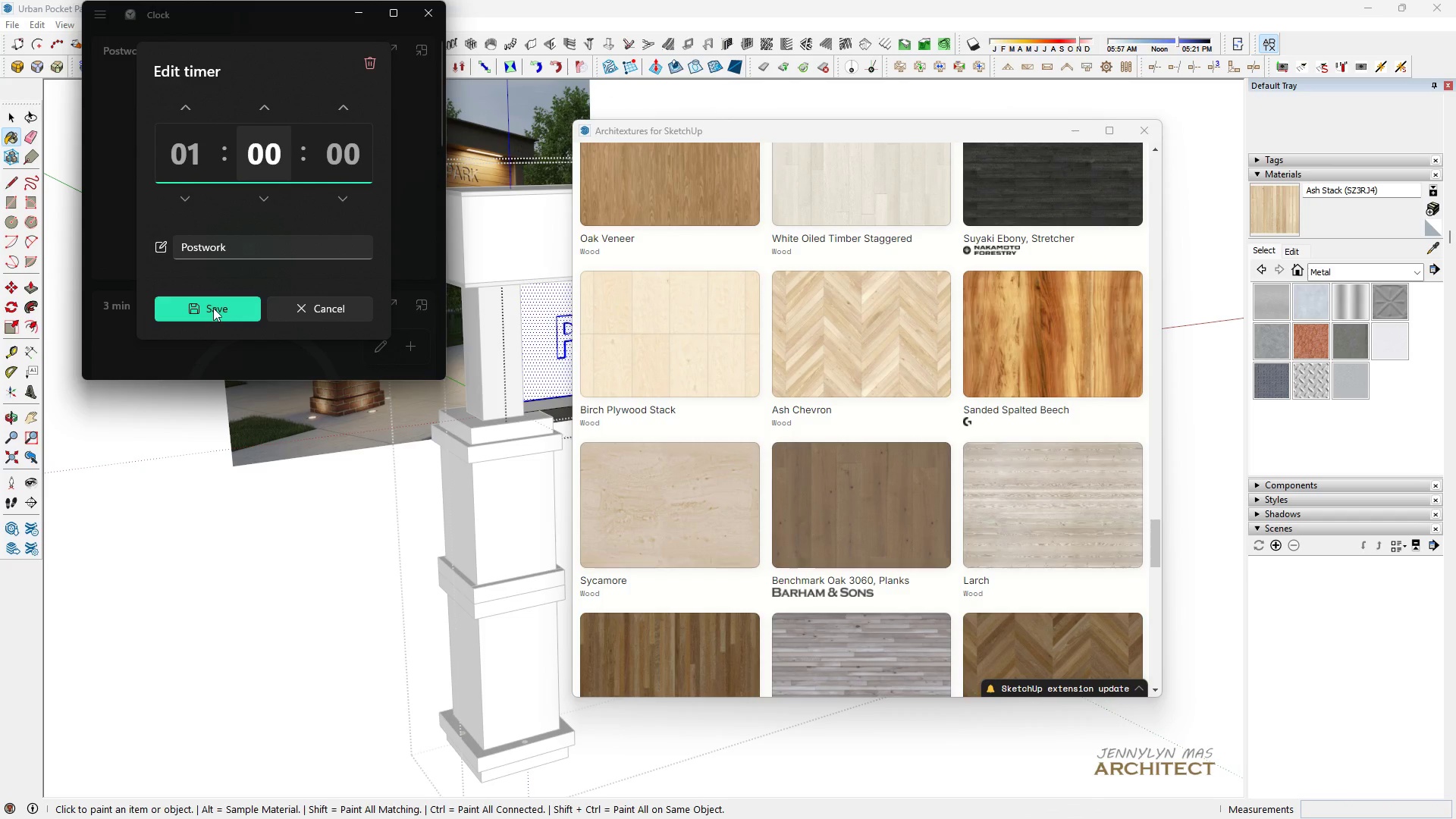 
left_click([213, 308])
 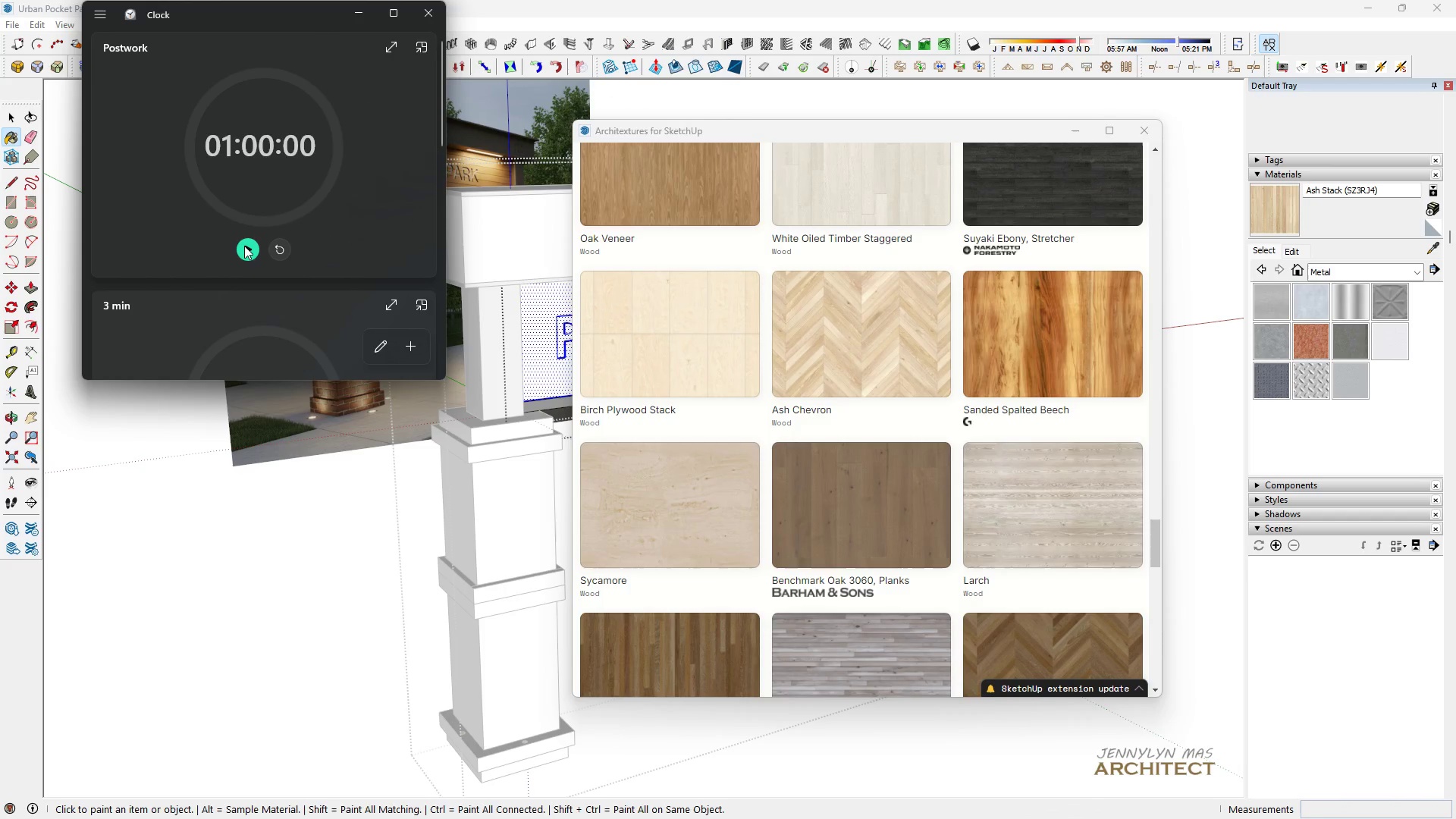 
left_click([246, 246])
 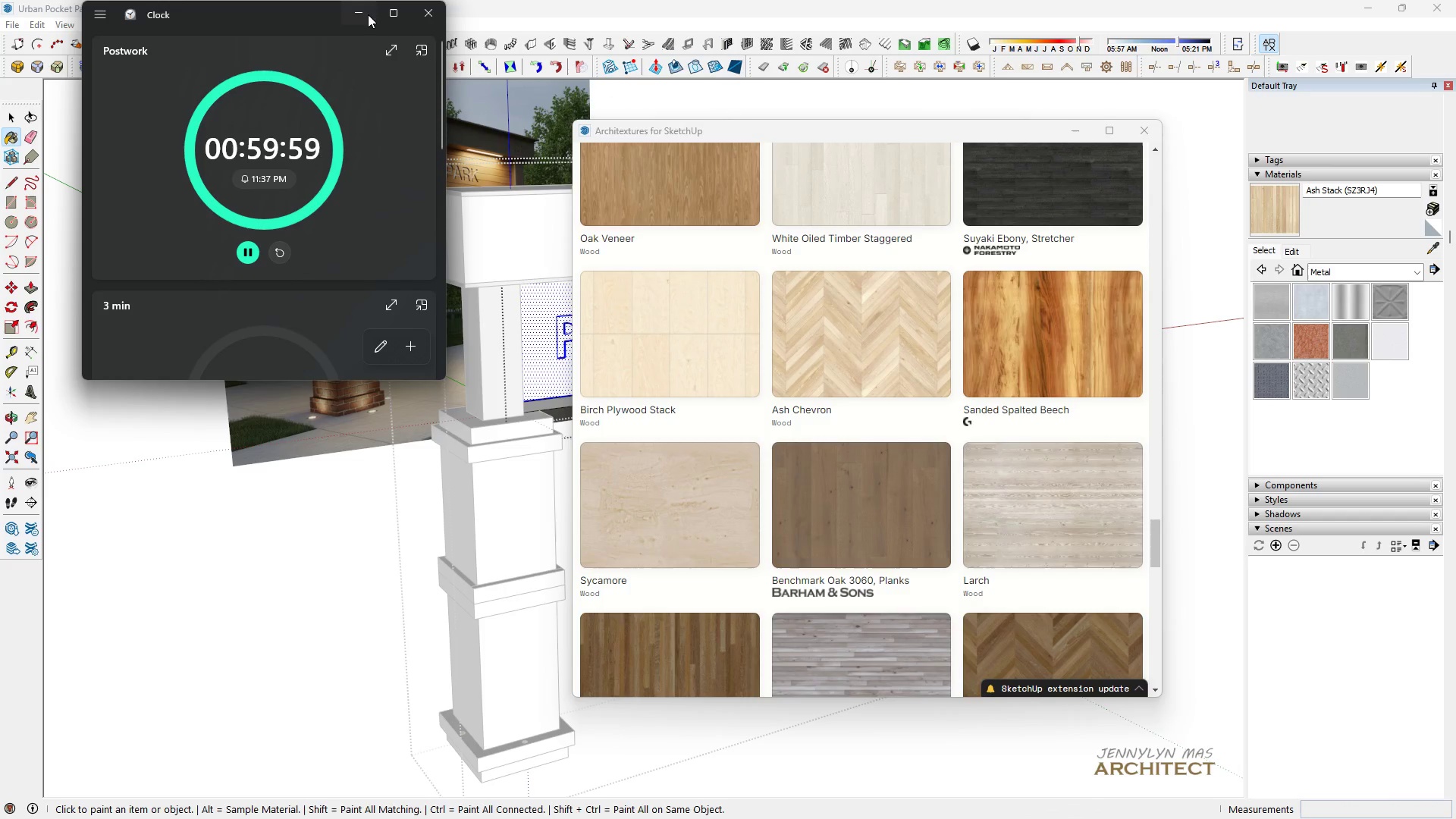 
left_click([364, 14])
 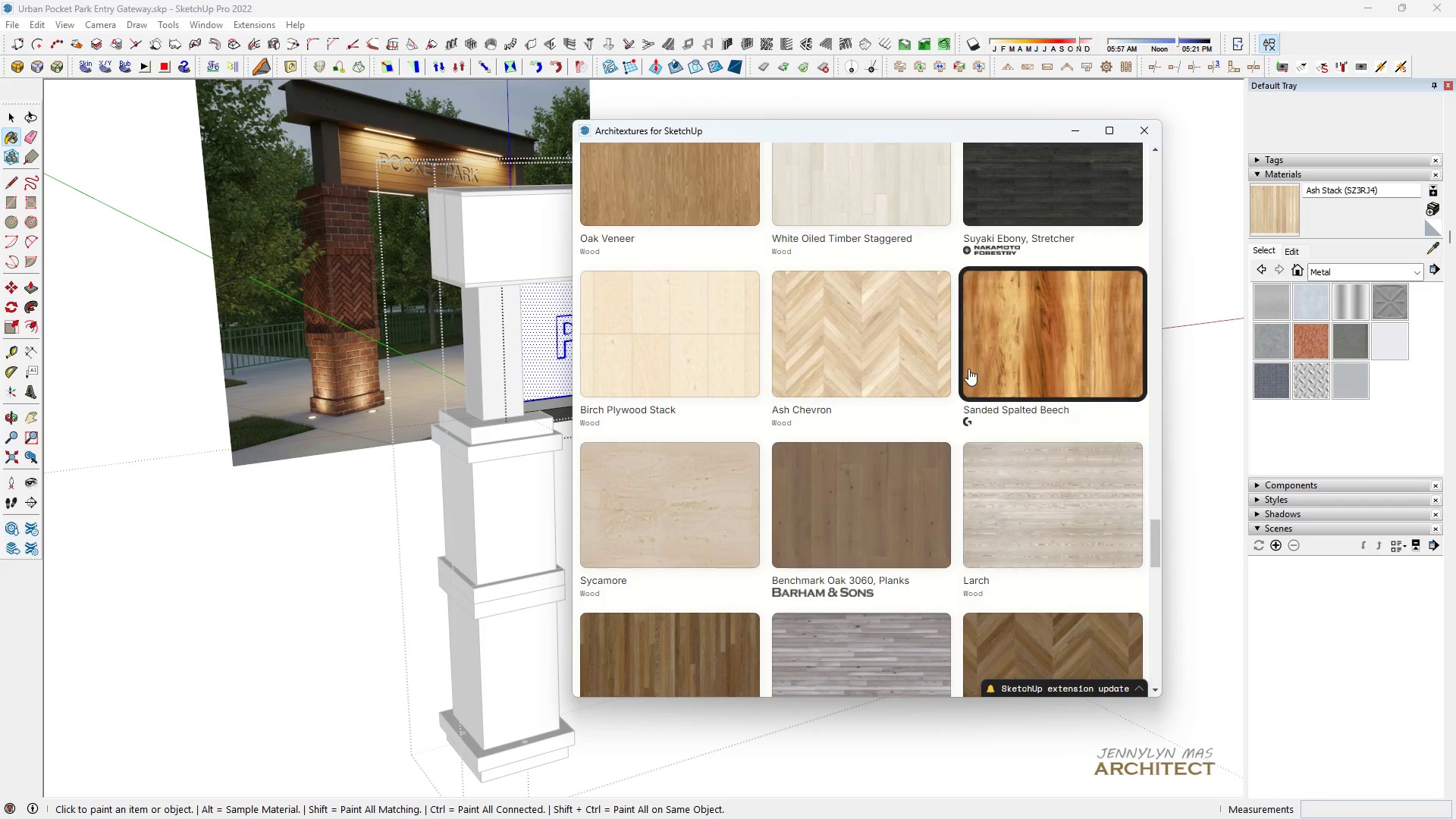 
scroll: coordinate [965, 560], scroll_direction: down, amount: 27.0
 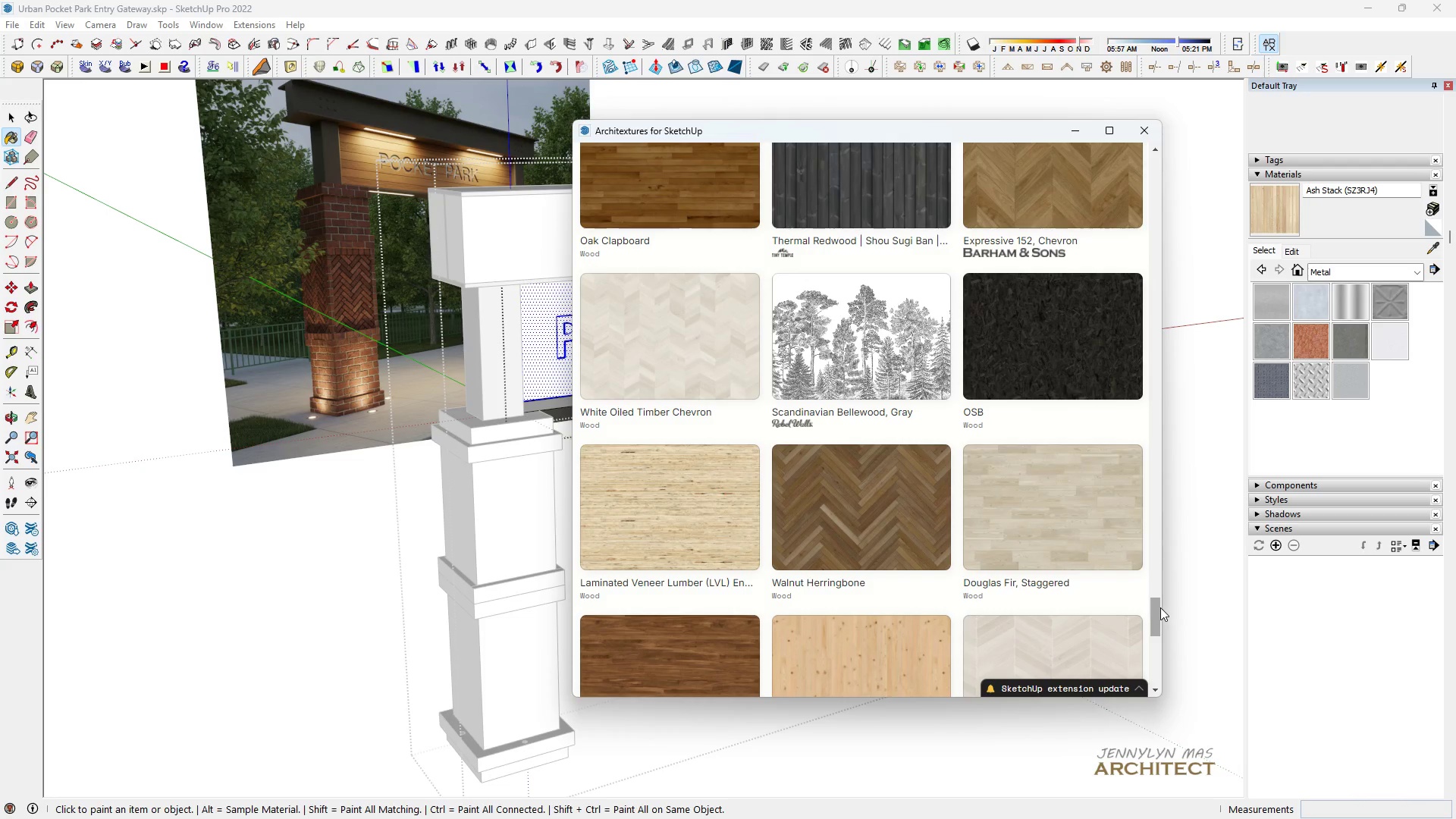 
left_click_drag(start_coordinate=[1158, 607], to_coordinate=[1147, 77])
 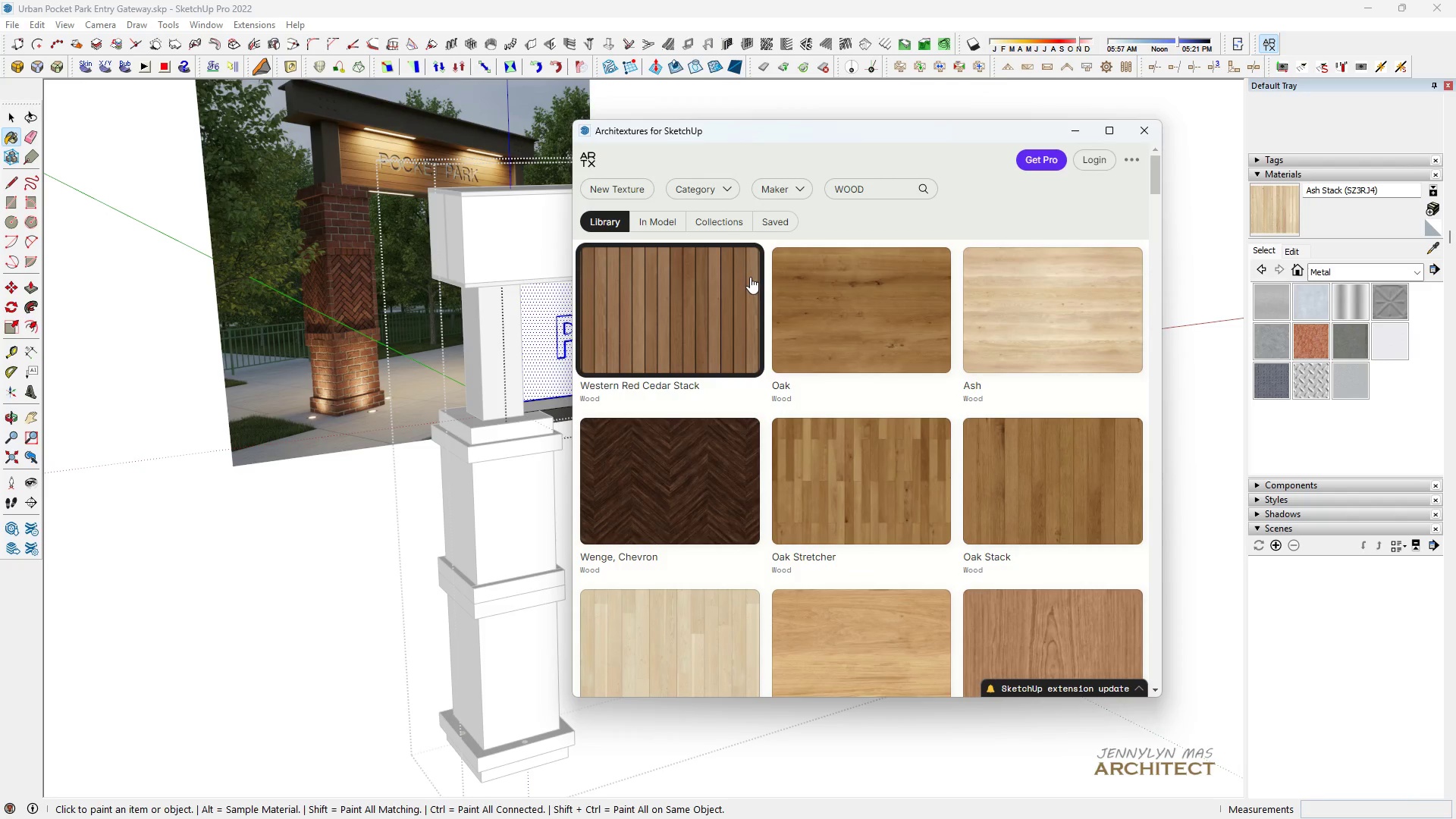 
left_click([750, 277])
 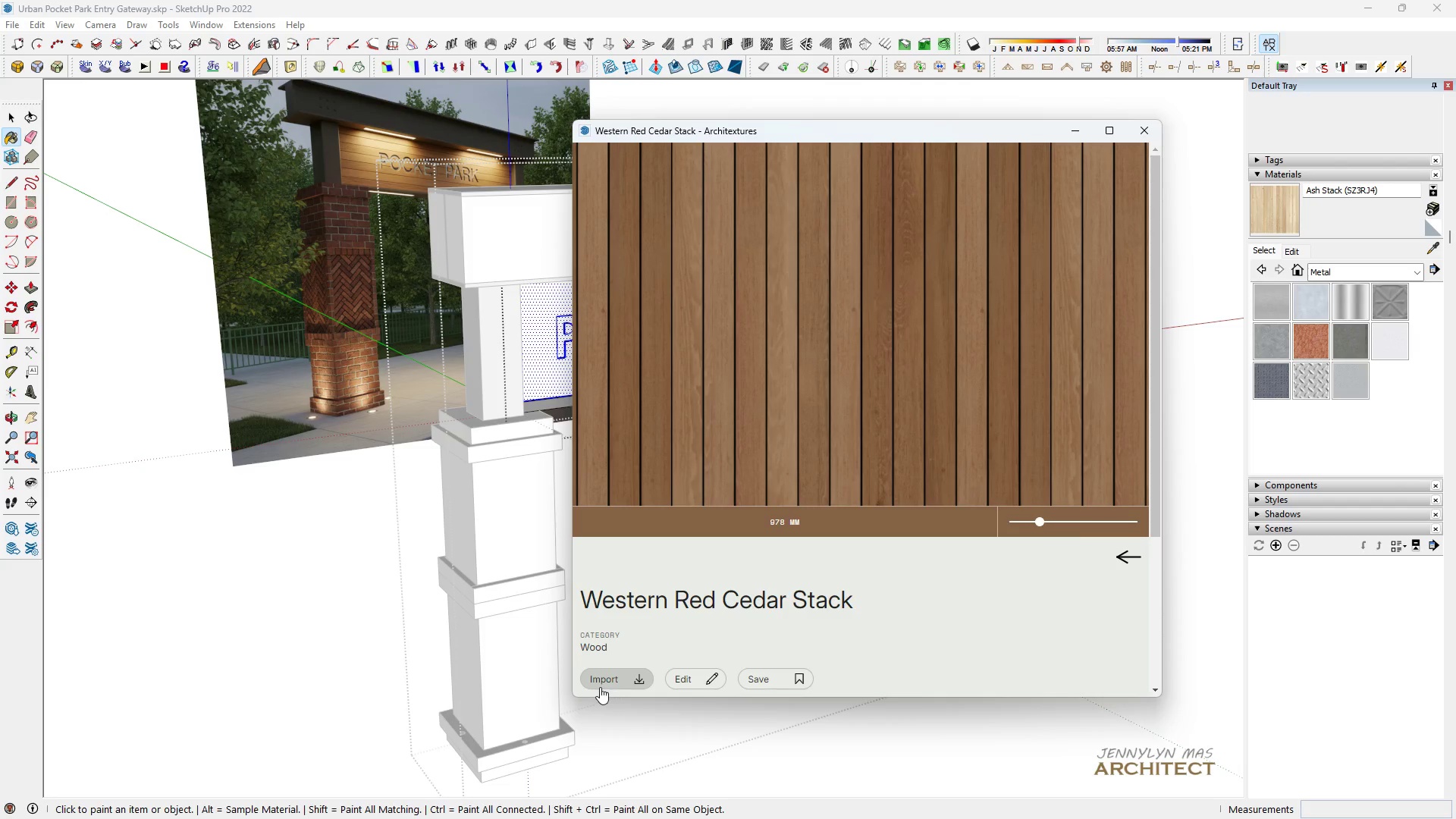 
left_click([595, 686])
 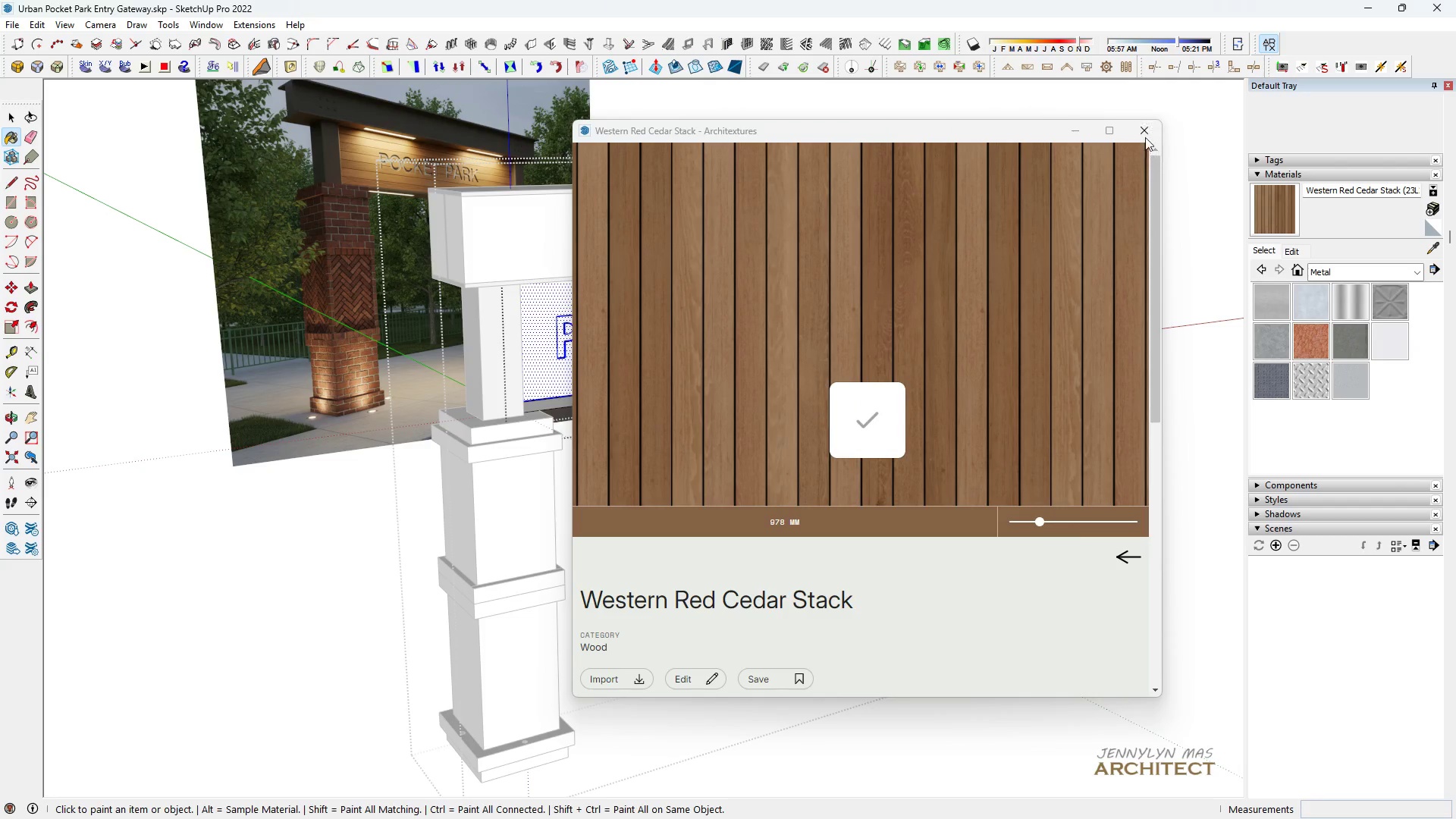 
left_click([1143, 128])
 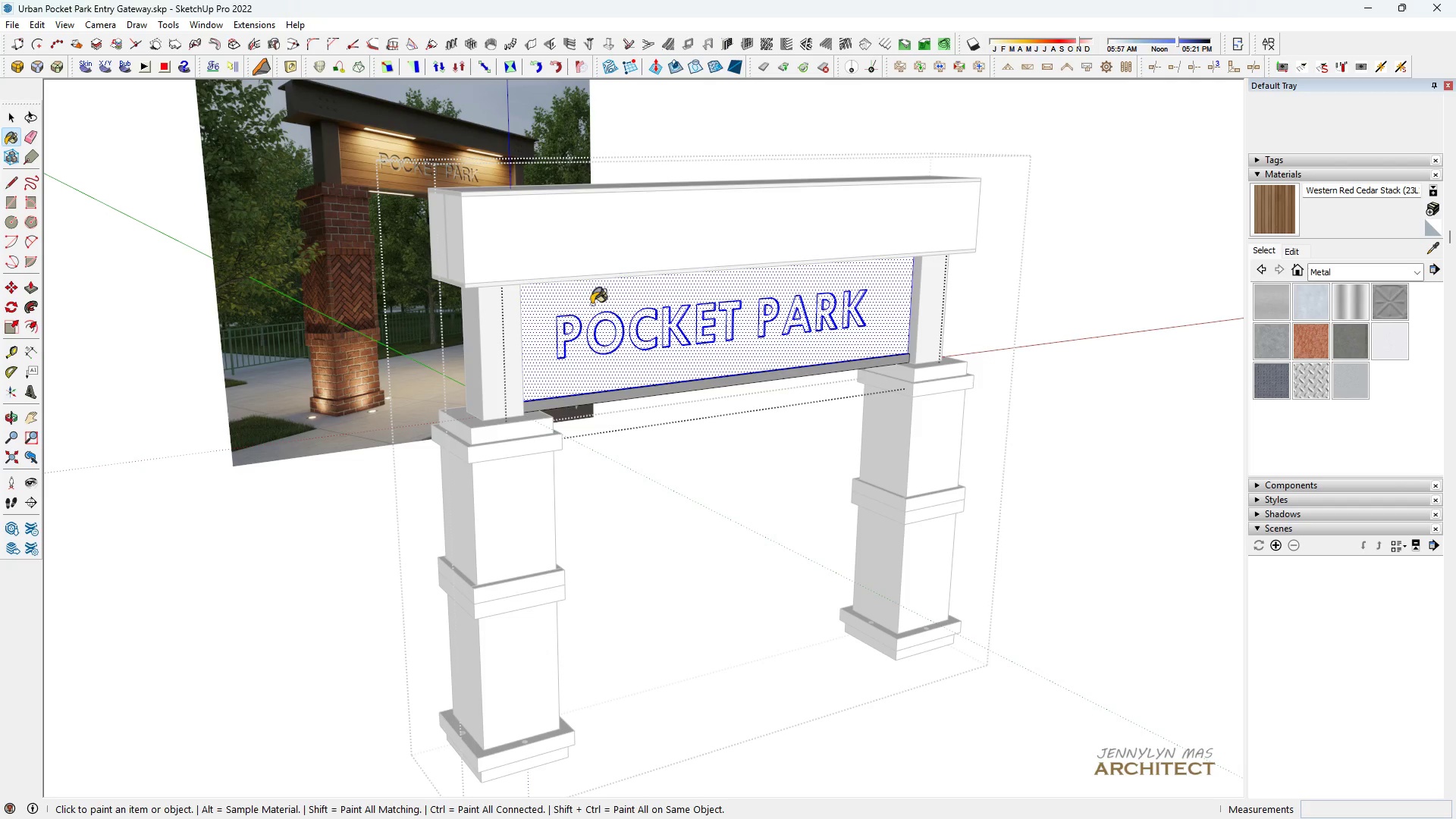 
left_click([569, 331])
 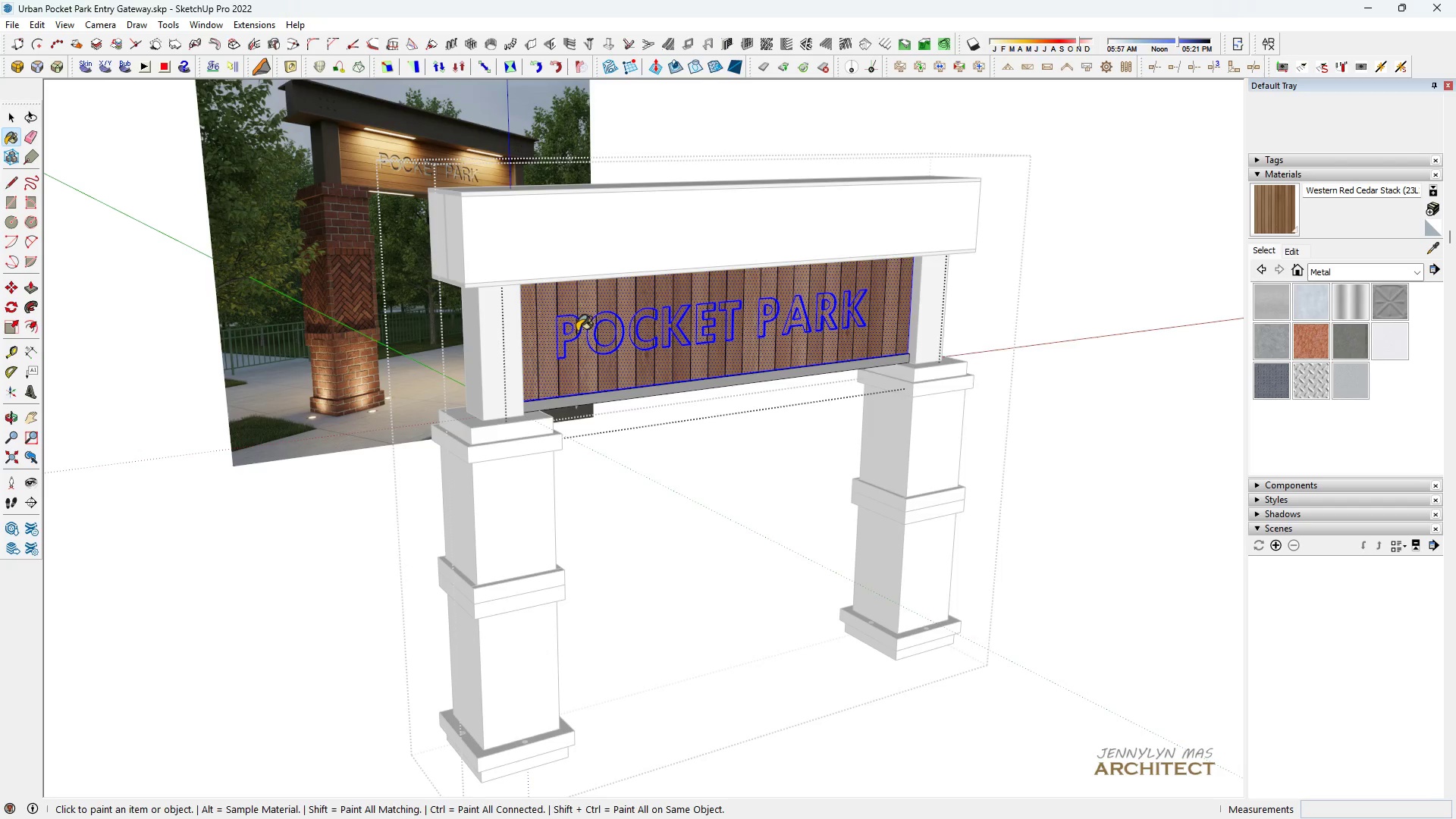 
scroll: coordinate [588, 315], scroll_direction: up, amount: 10.0
 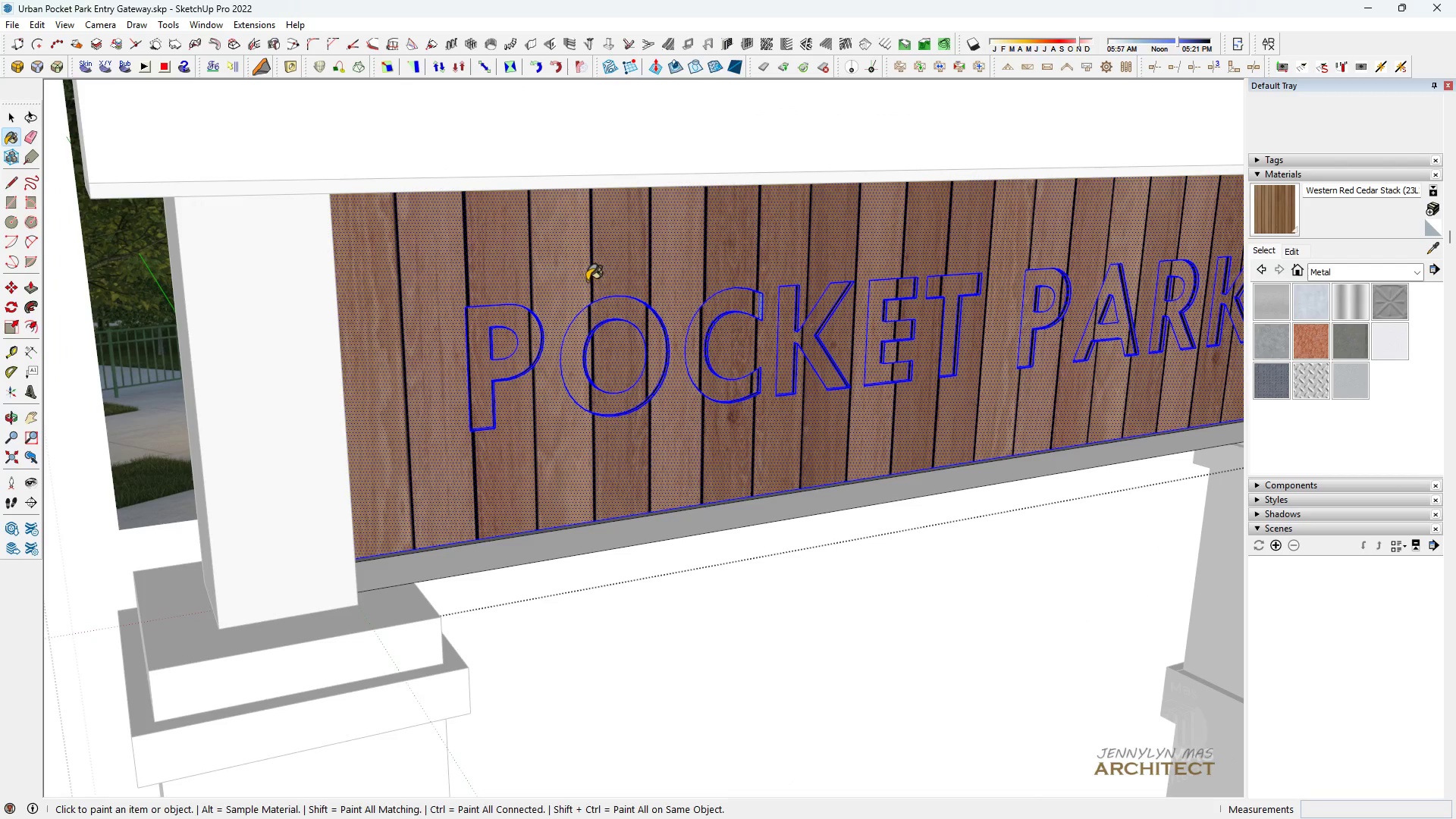 
key(Space)
 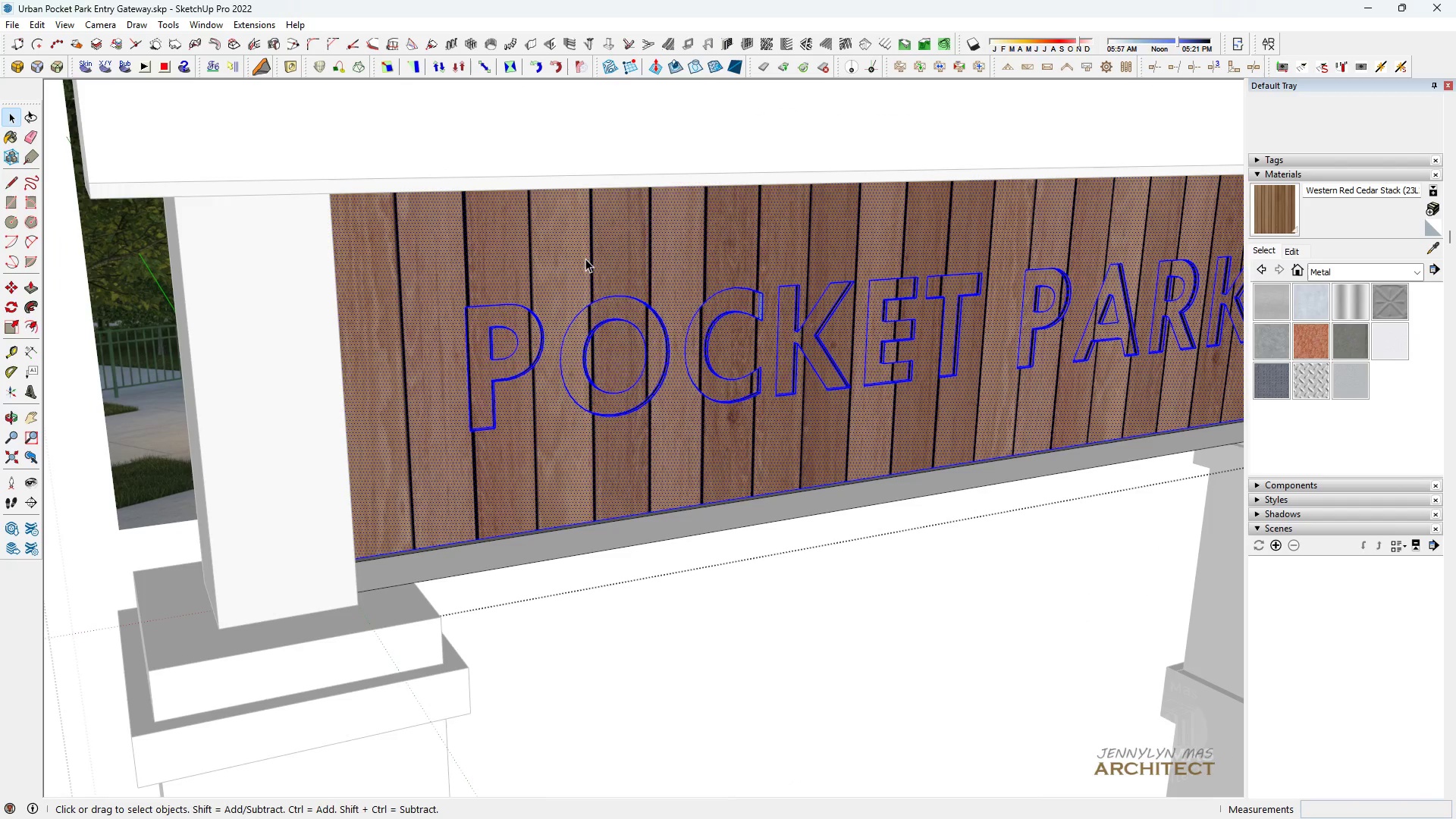 
left_click([585, 259])
 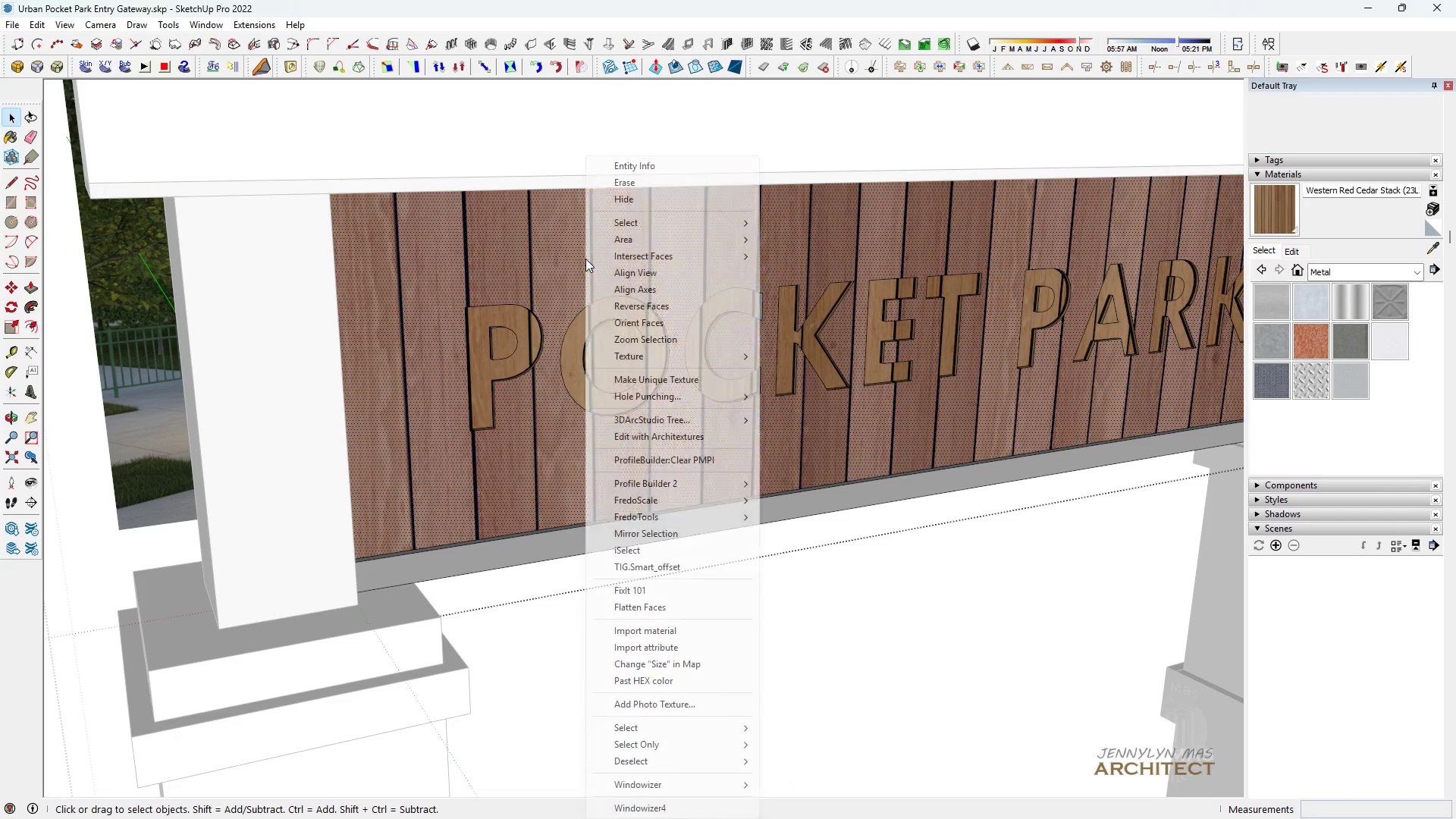 
right_click([585, 259])
 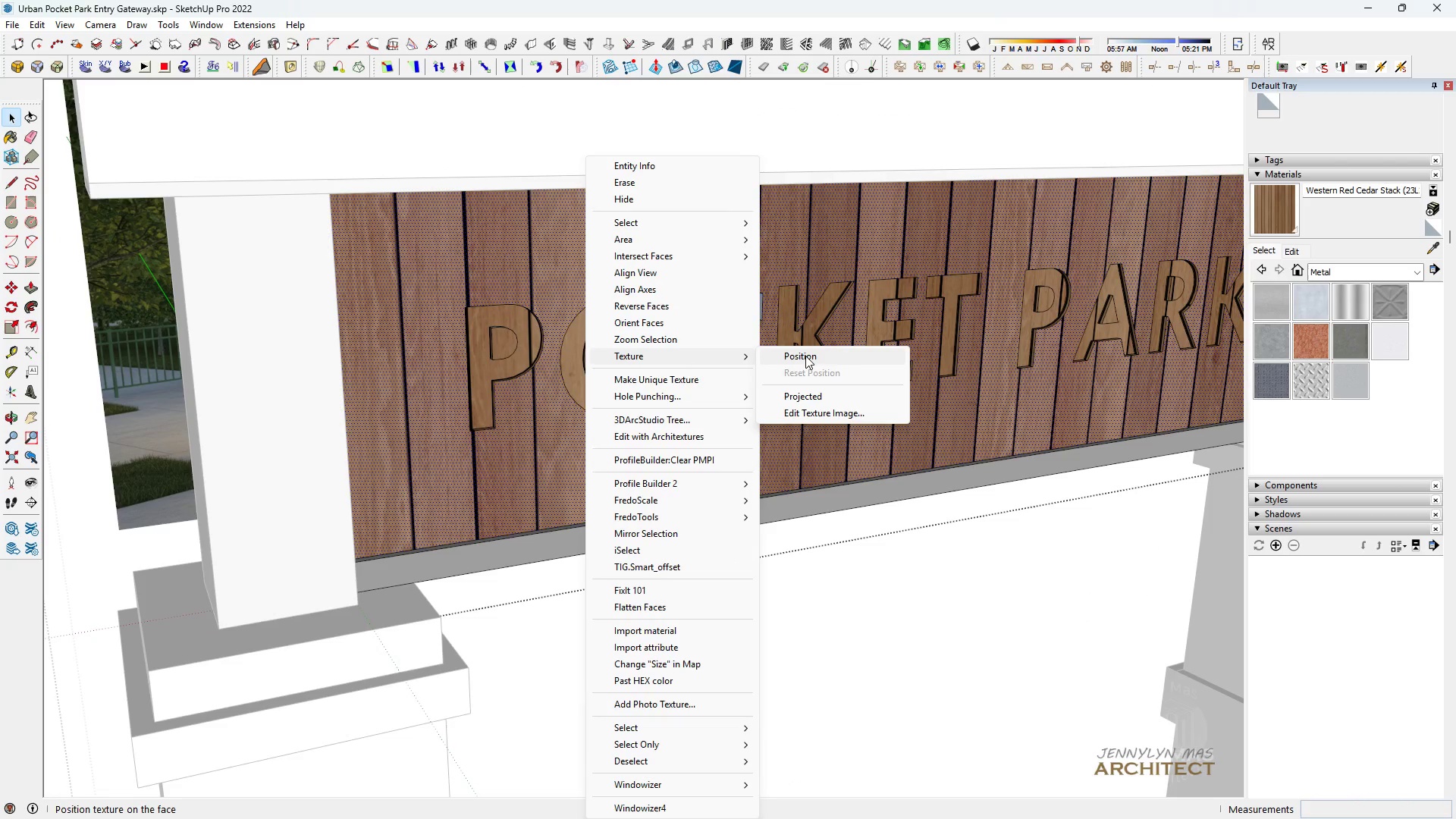 
double_click([805, 356])
 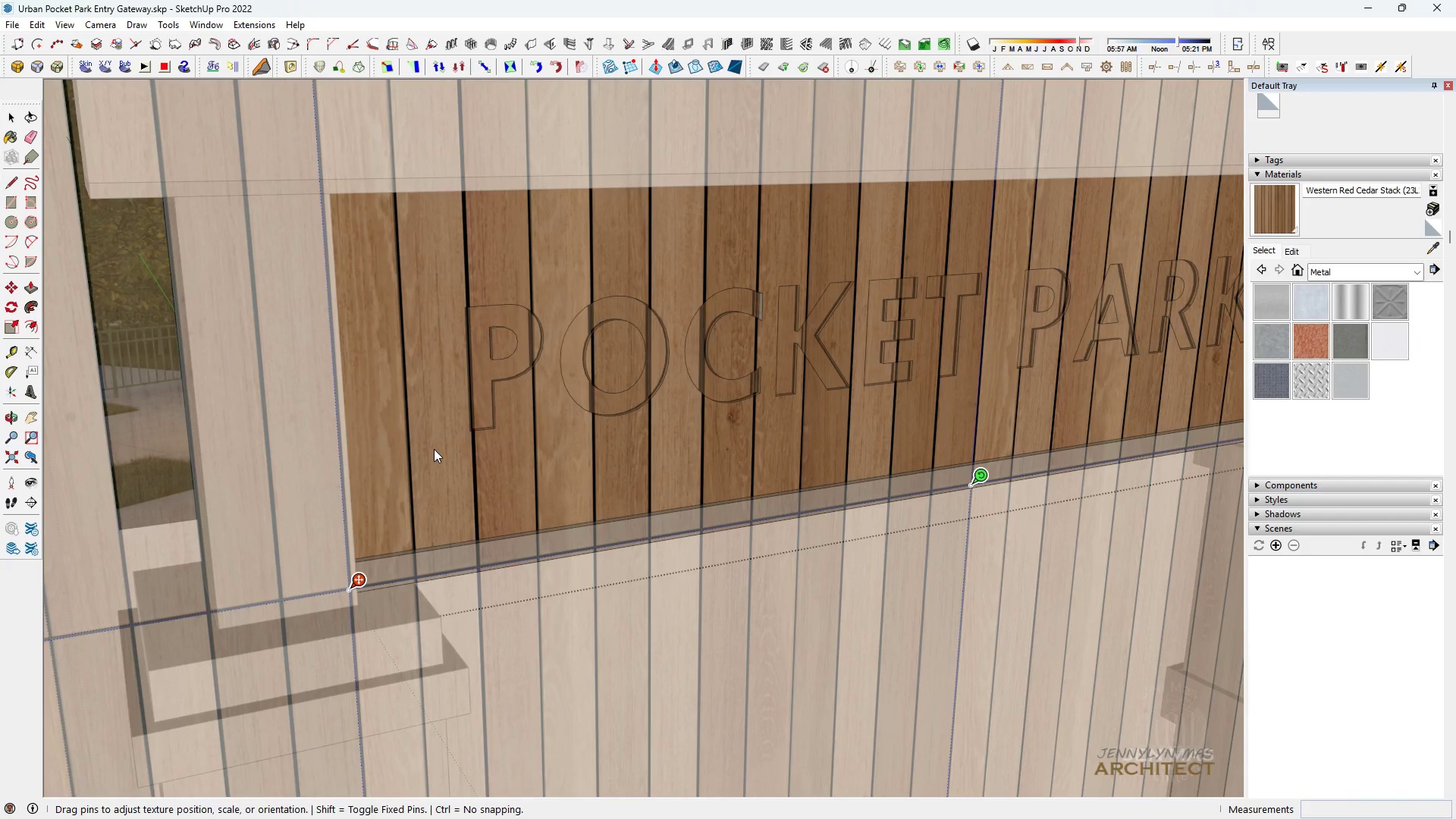 
scroll: coordinate [686, 472], scroll_direction: down, amount: 5.0
 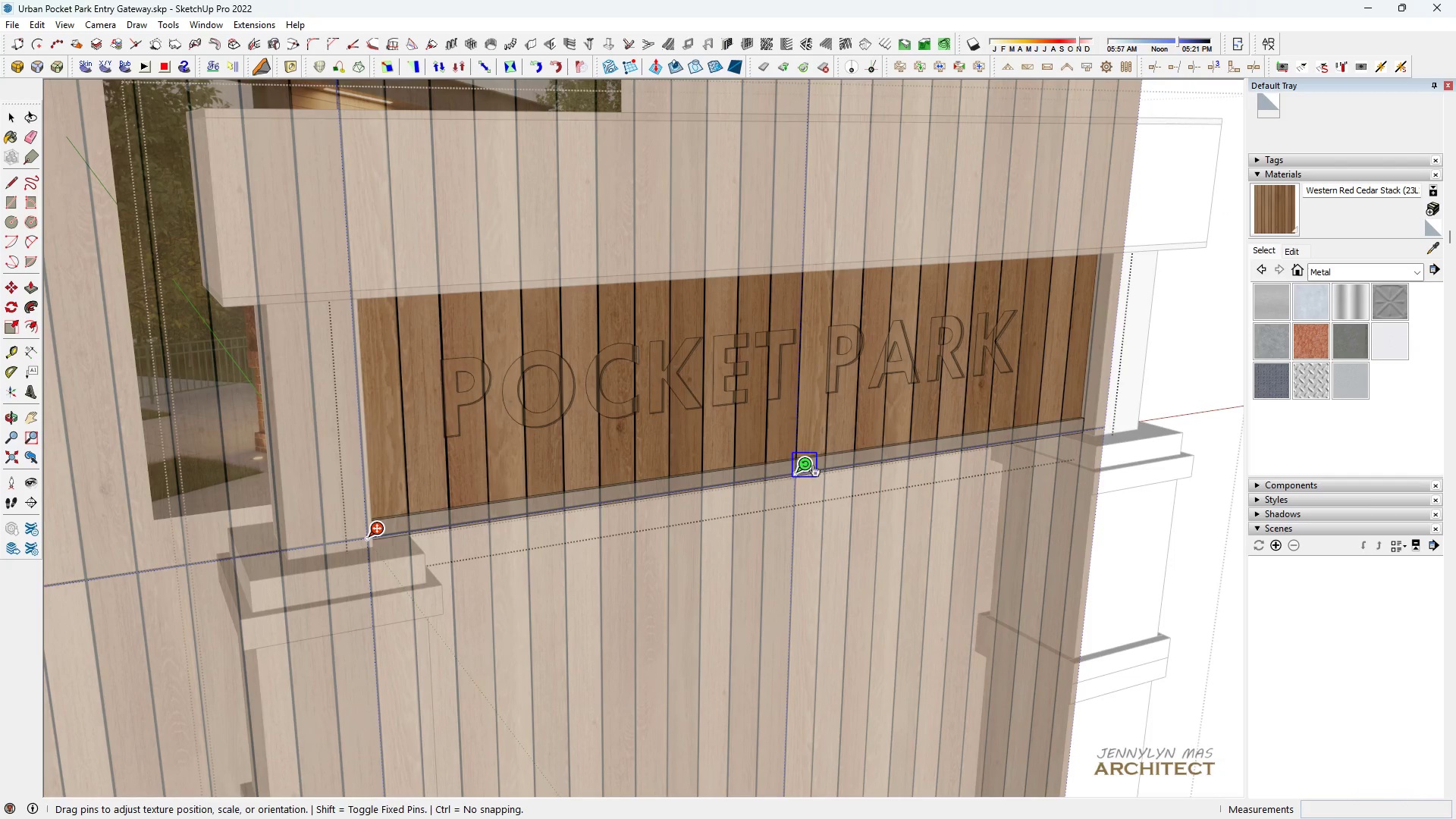 
left_click_drag(start_coordinate=[814, 469], to_coordinate=[368, 274])
 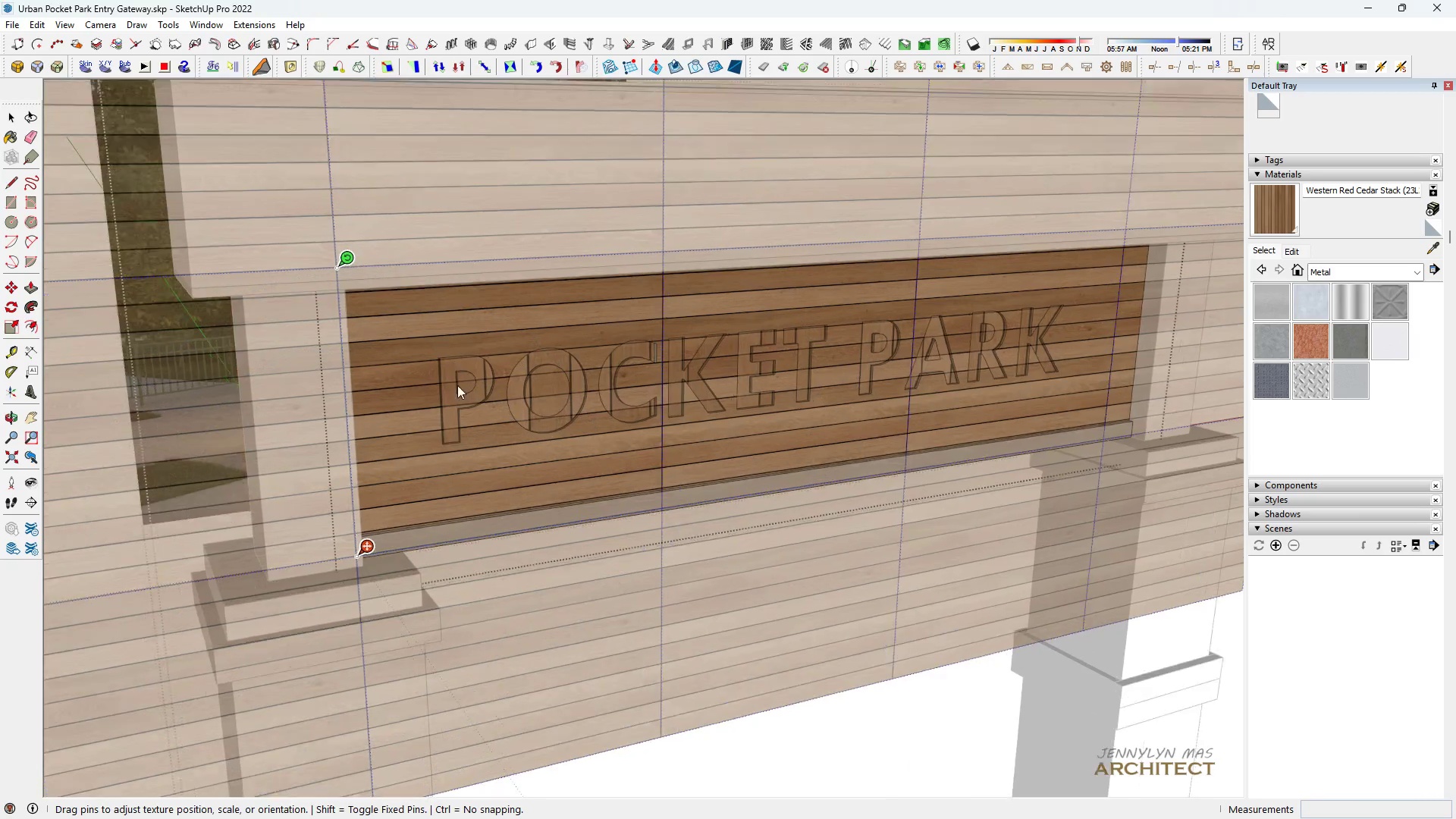 
scroll: coordinate [359, 300], scroll_direction: up, amount: 8.0
 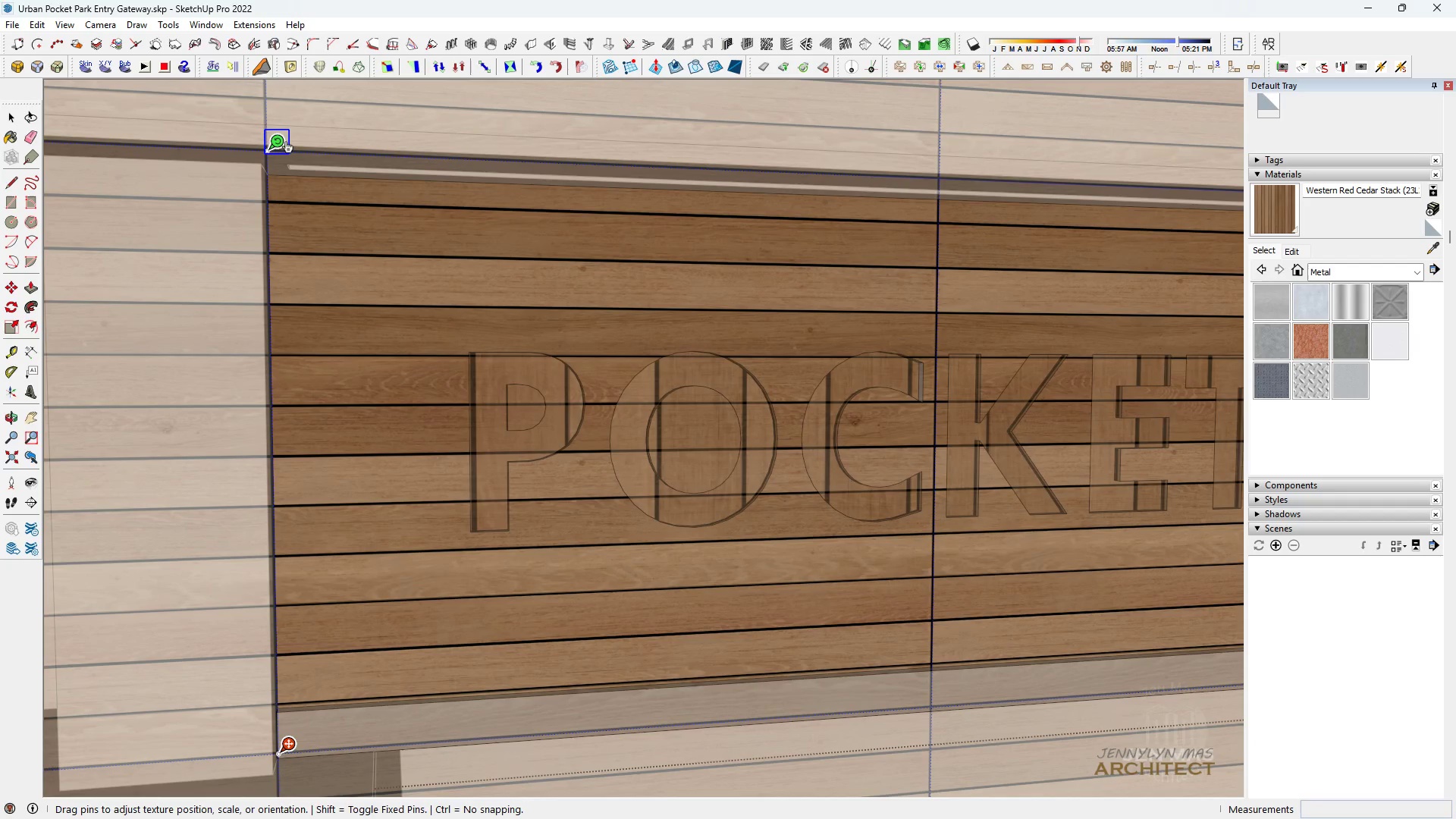 
left_click_drag(start_coordinate=[283, 143], to_coordinate=[281, 111])
 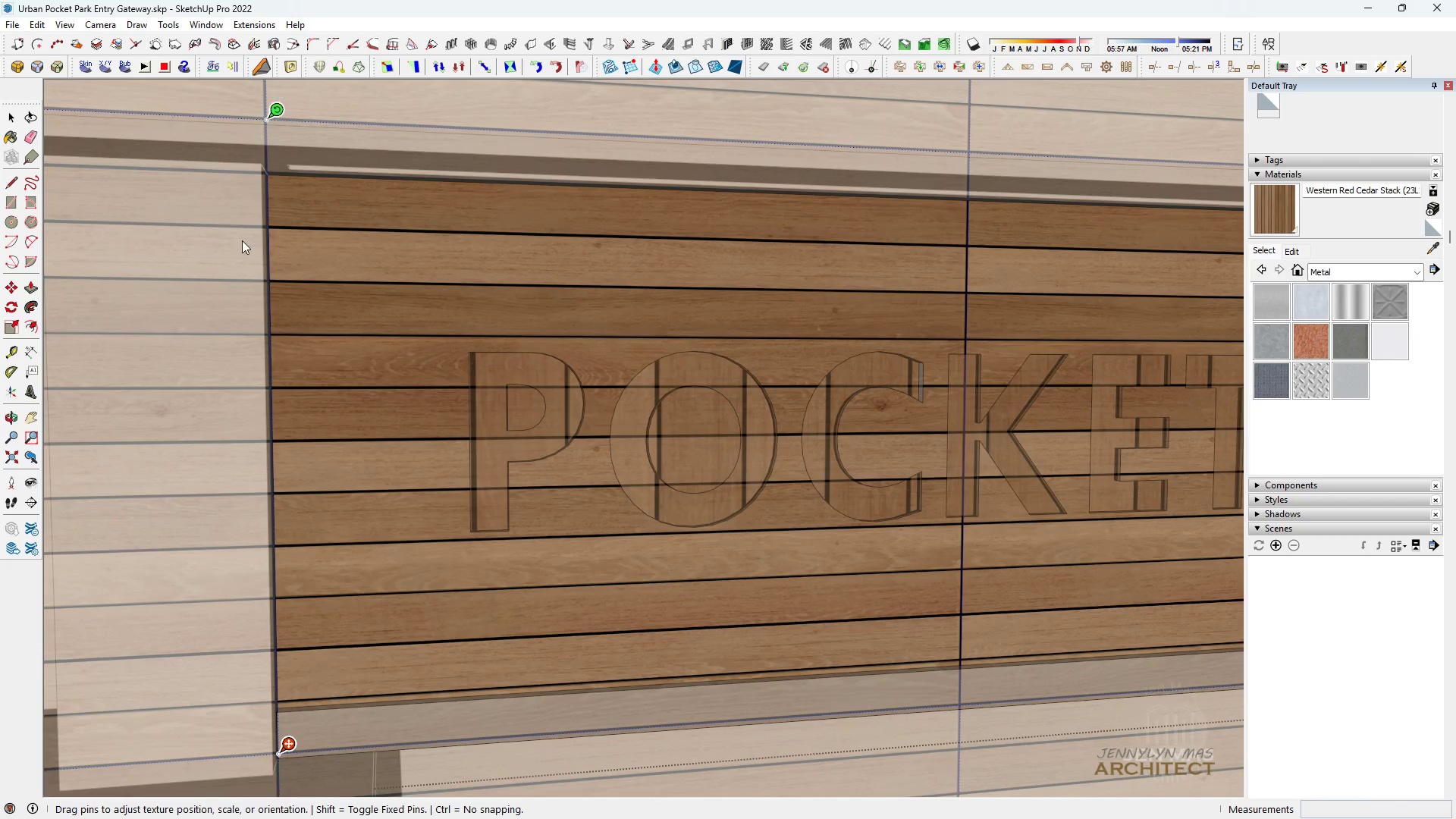 
scroll: coordinate [242, 240], scroll_direction: up, amount: 1.0
 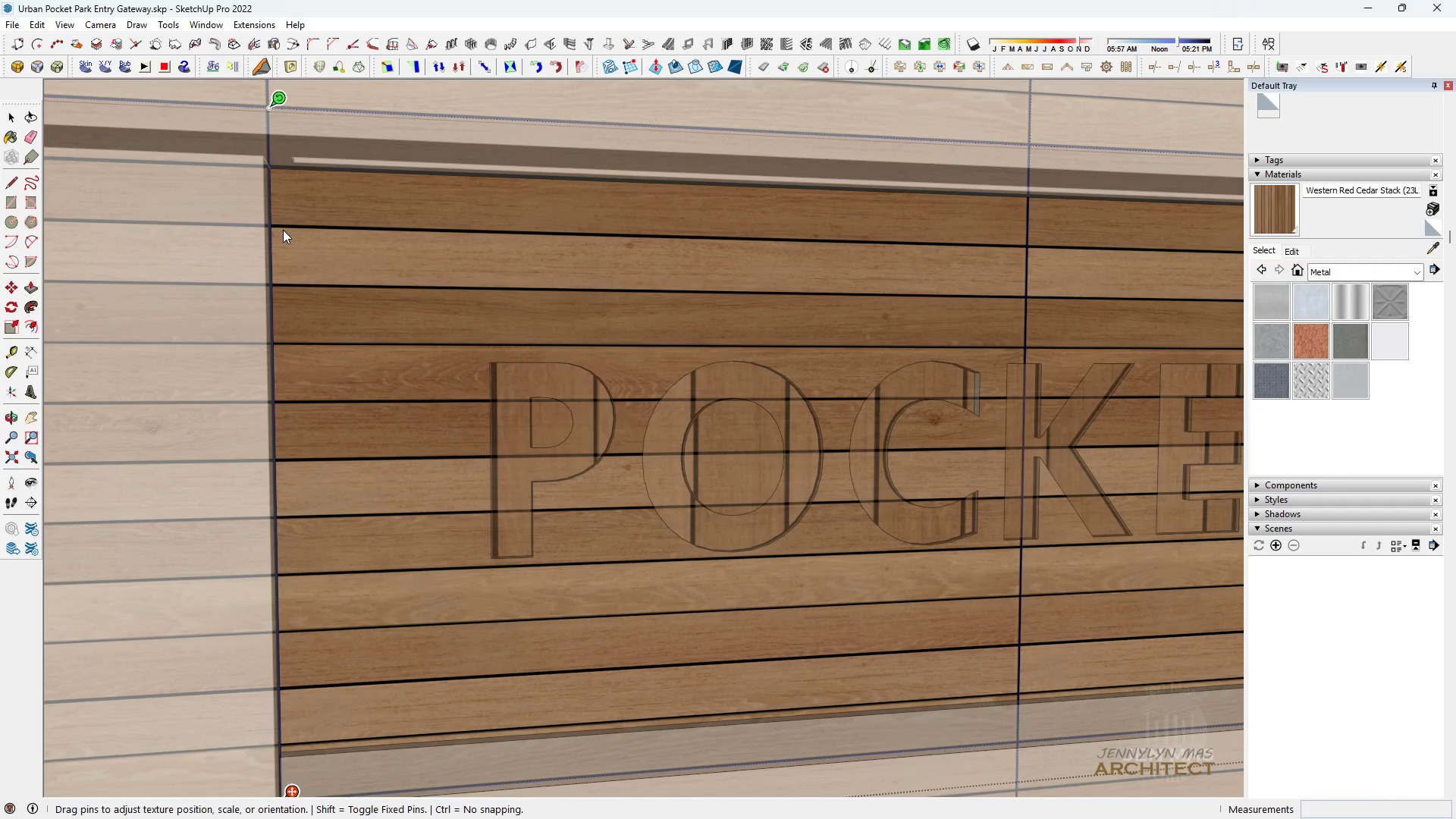 
left_click_drag(start_coordinate=[283, 232], to_coordinate=[281, 241])
 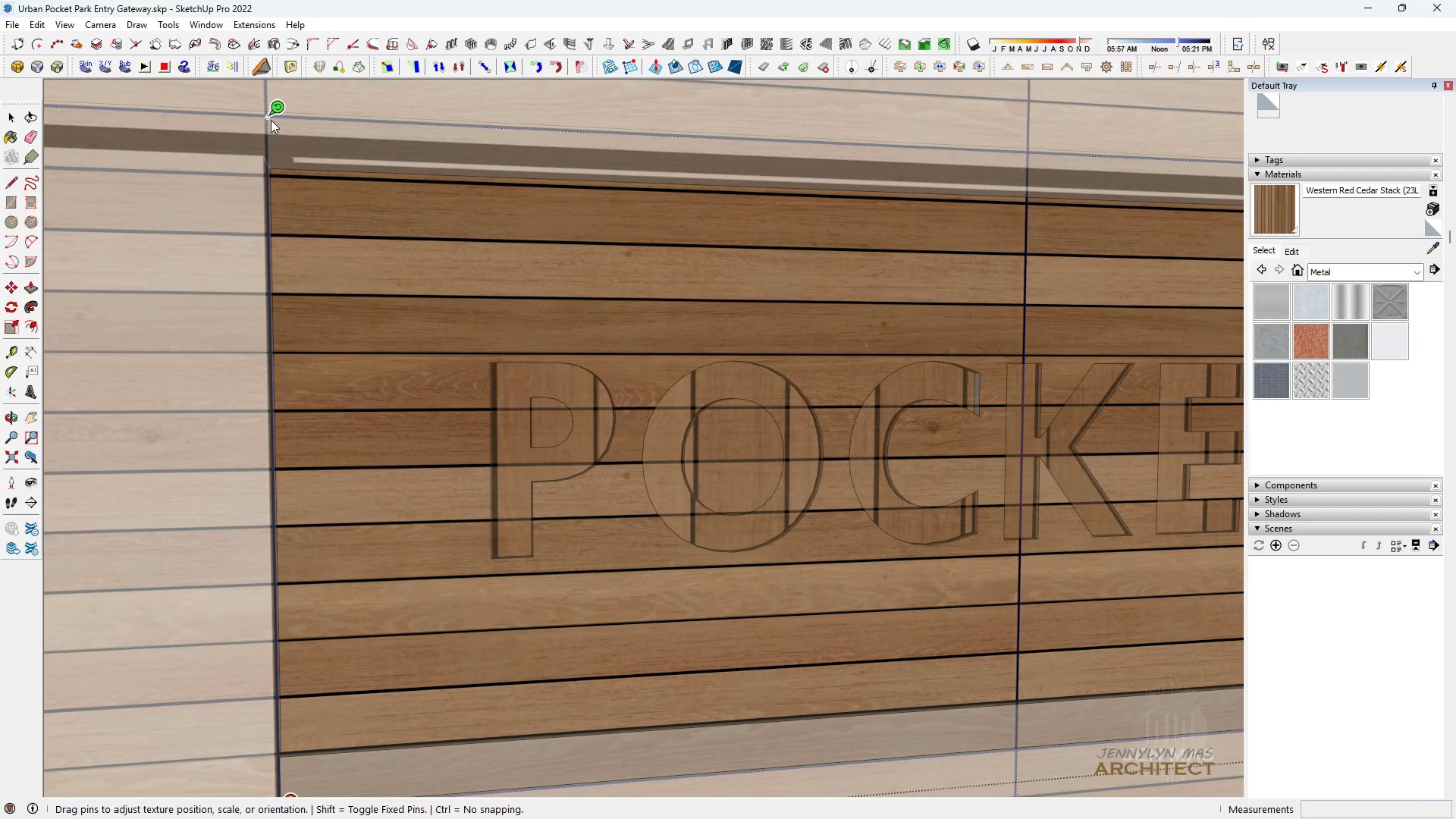 
left_click_drag(start_coordinate=[272, 112], to_coordinate=[272, 101])
 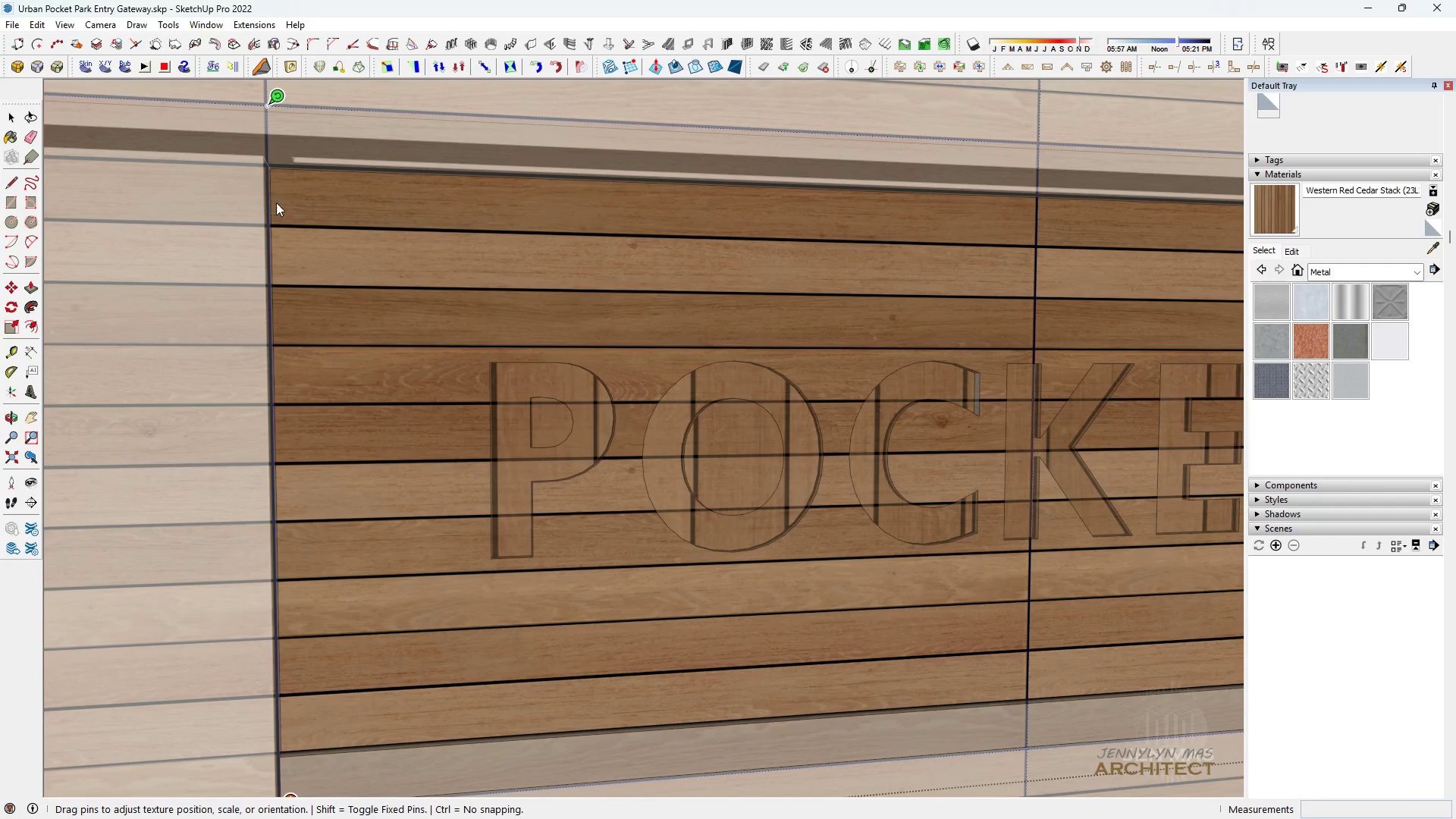 
scroll: coordinate [412, 424], scroll_direction: down, amount: 16.0
 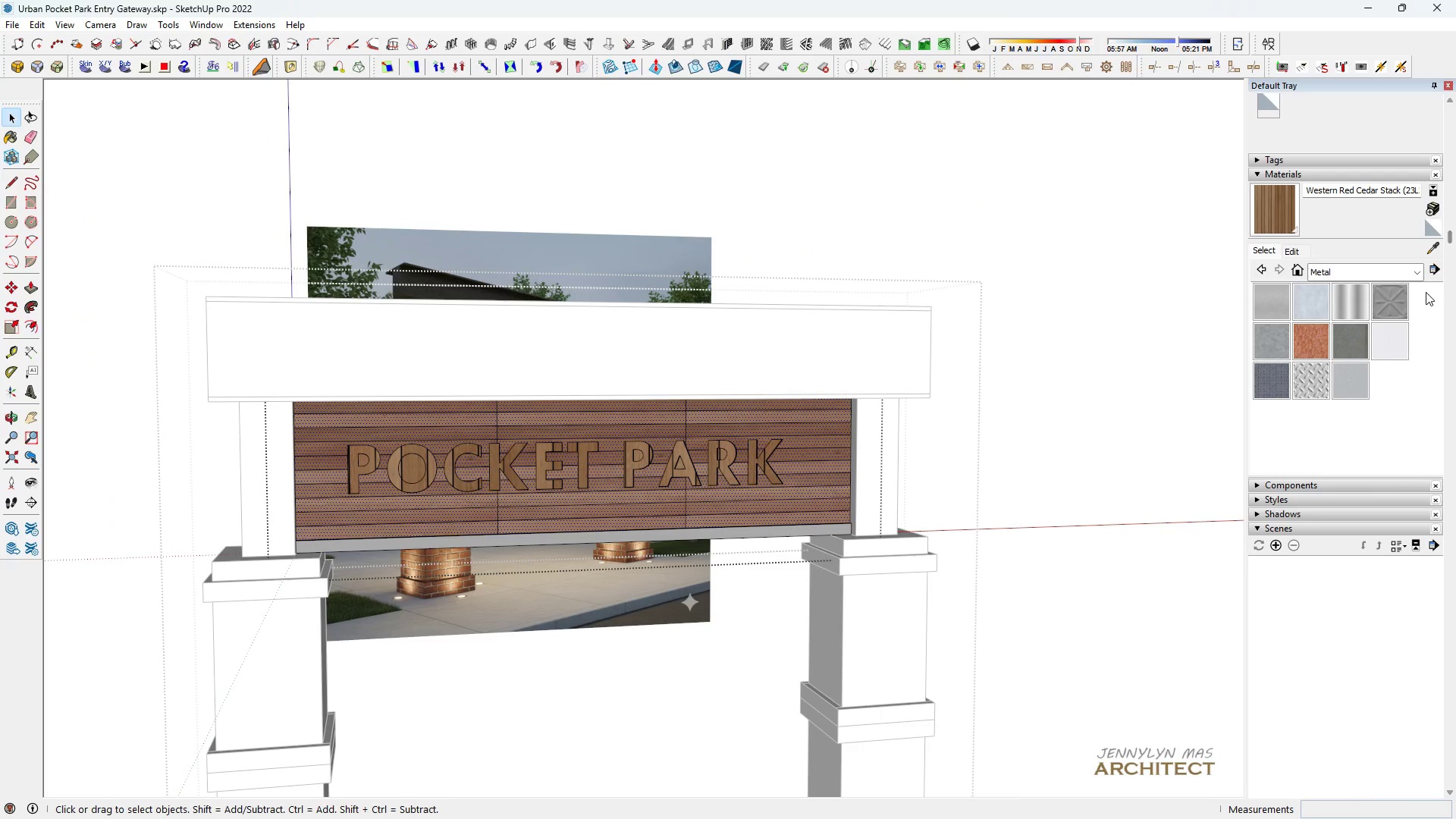 
left_click([1435, 250])
 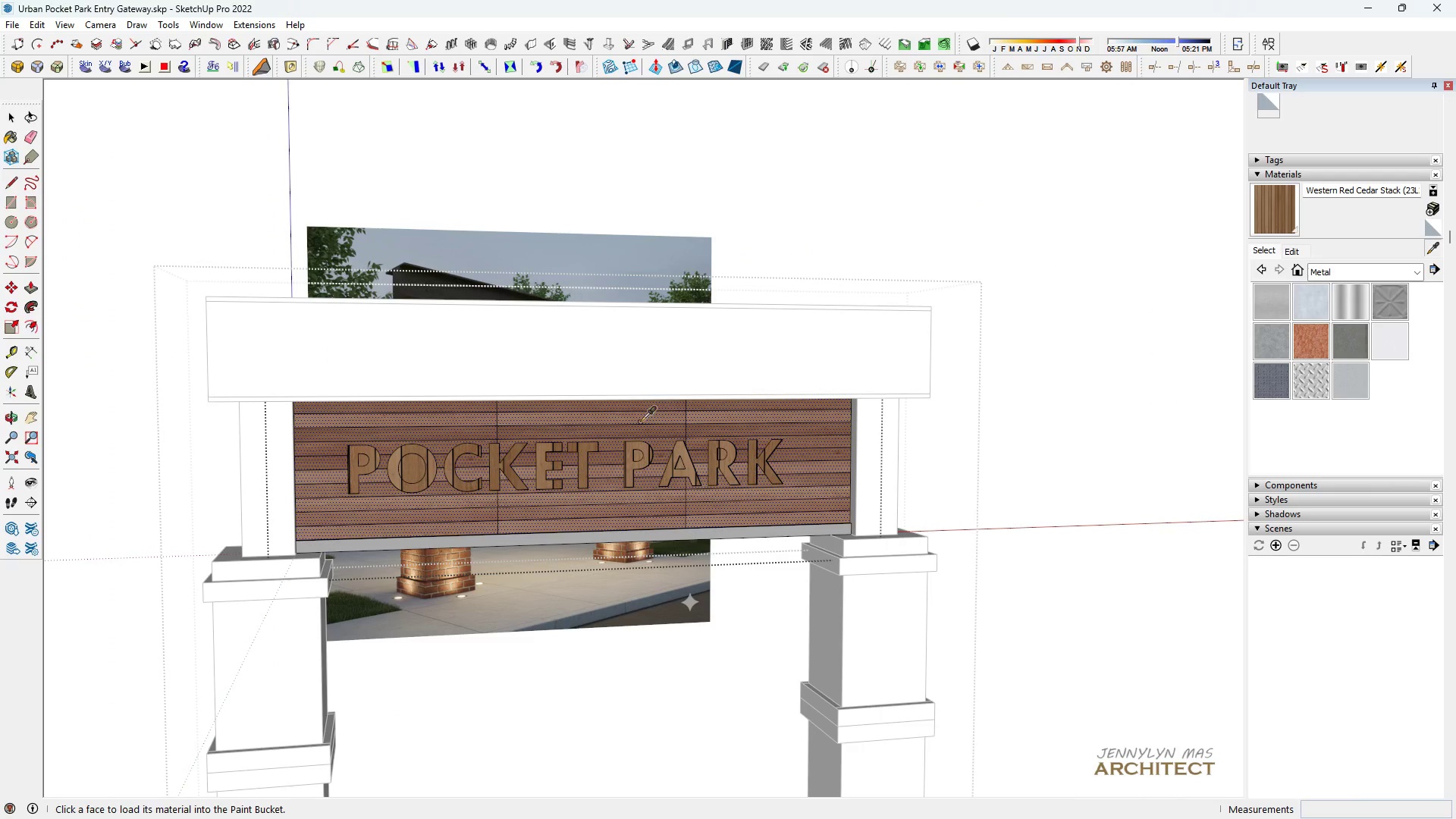 
left_click([640, 421])
 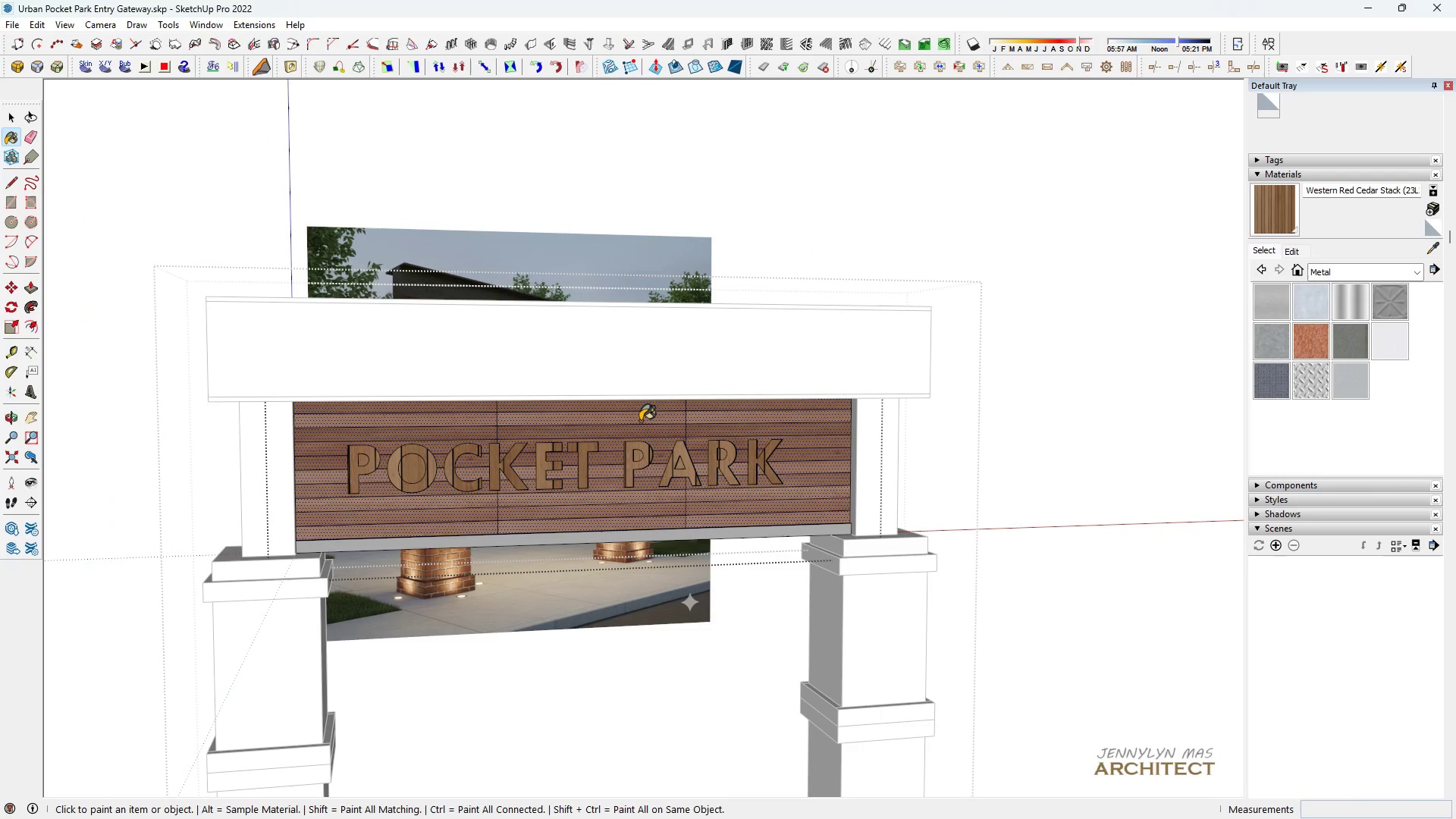 
key(Space)
 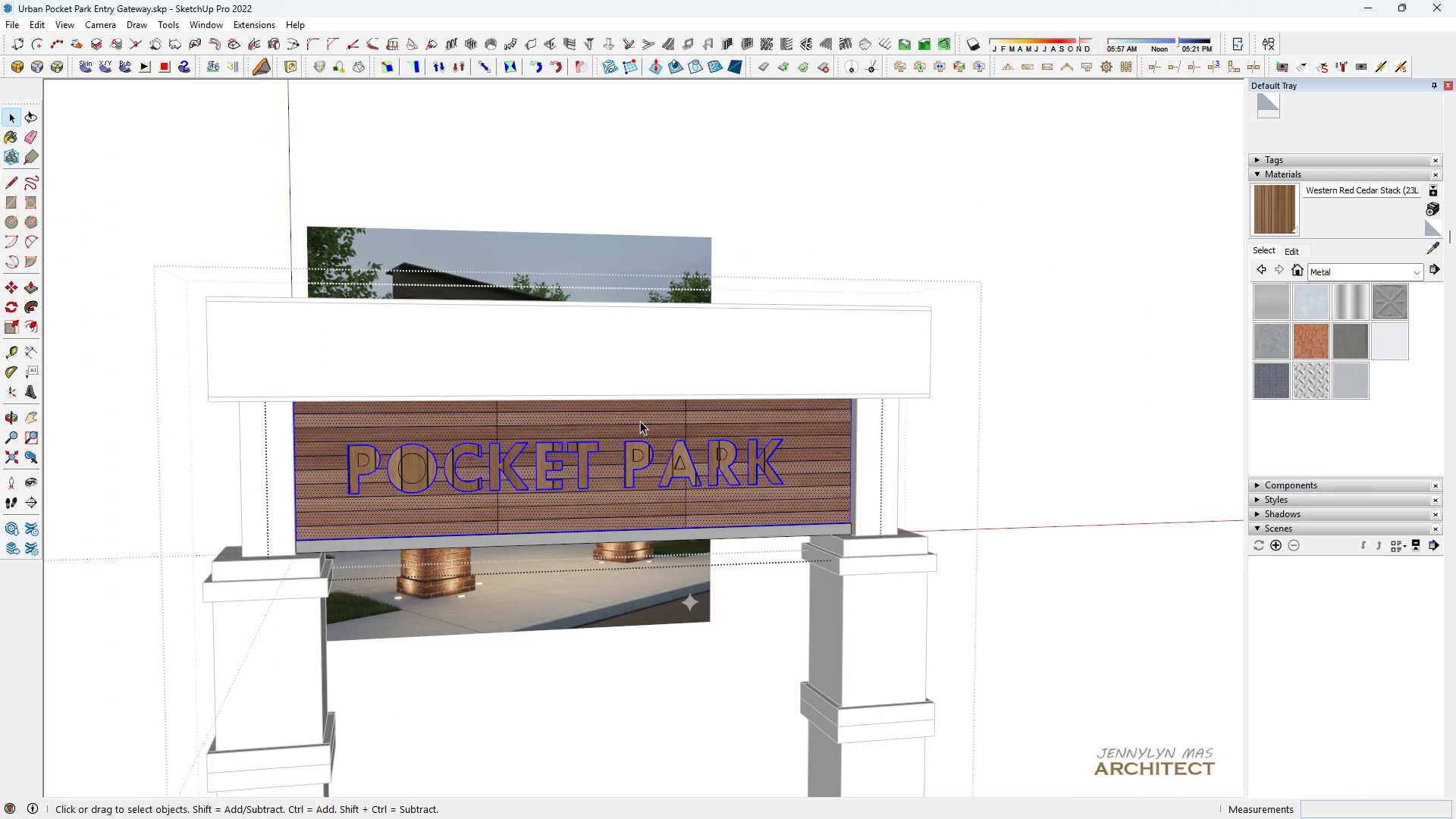 
double_click([640, 421])
 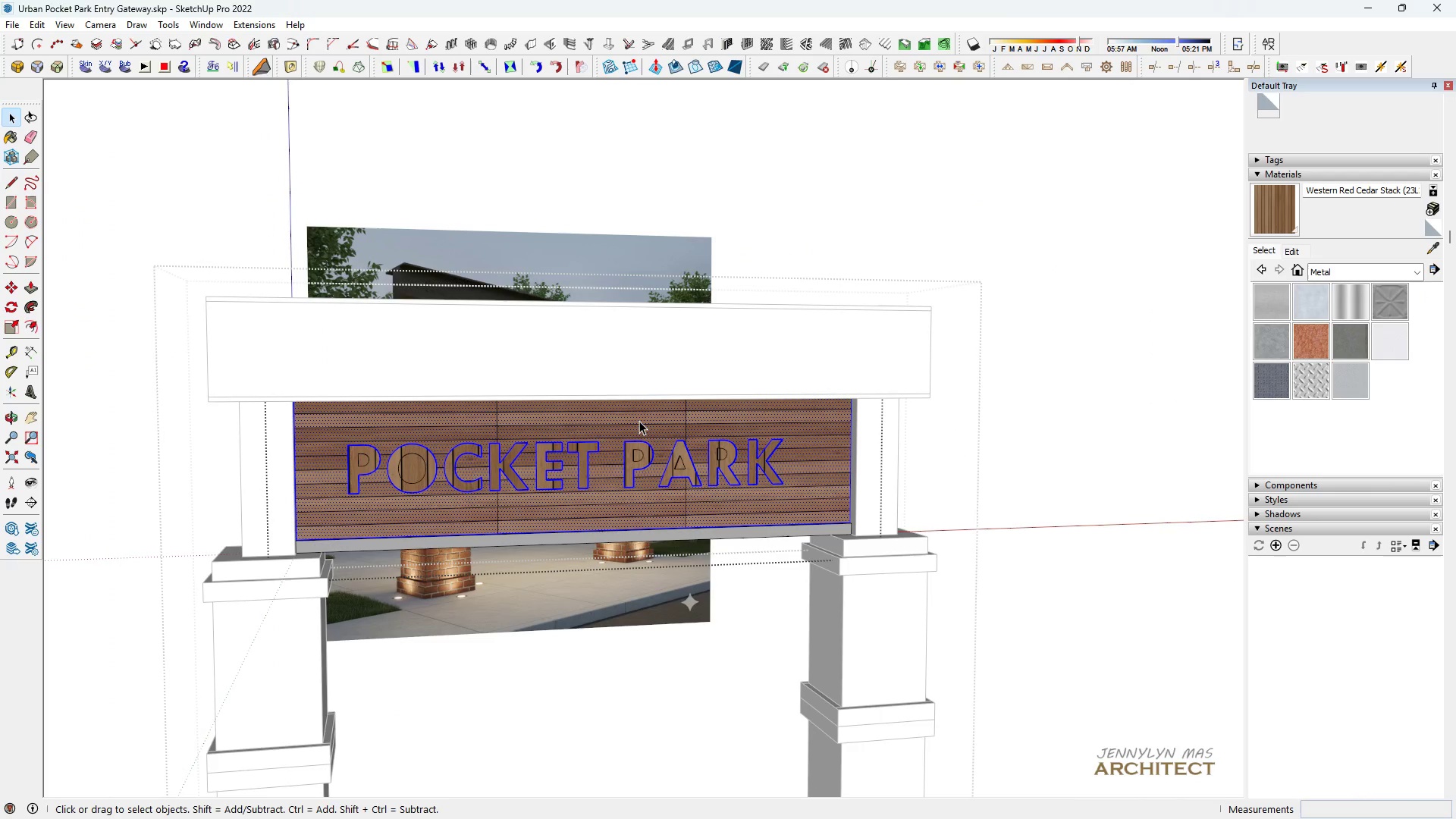 
triple_click([639, 420])
 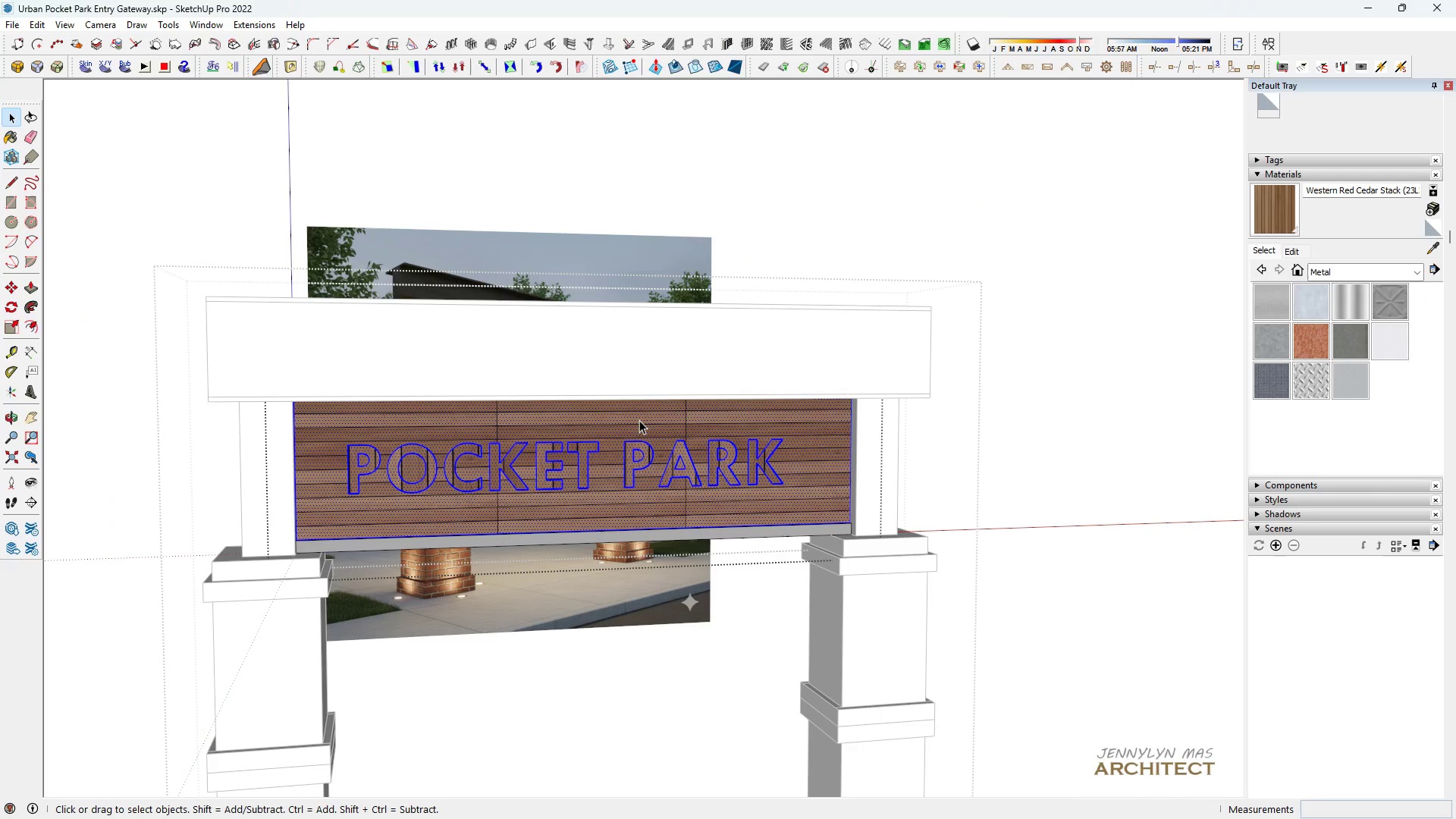 
triple_click([639, 420])
 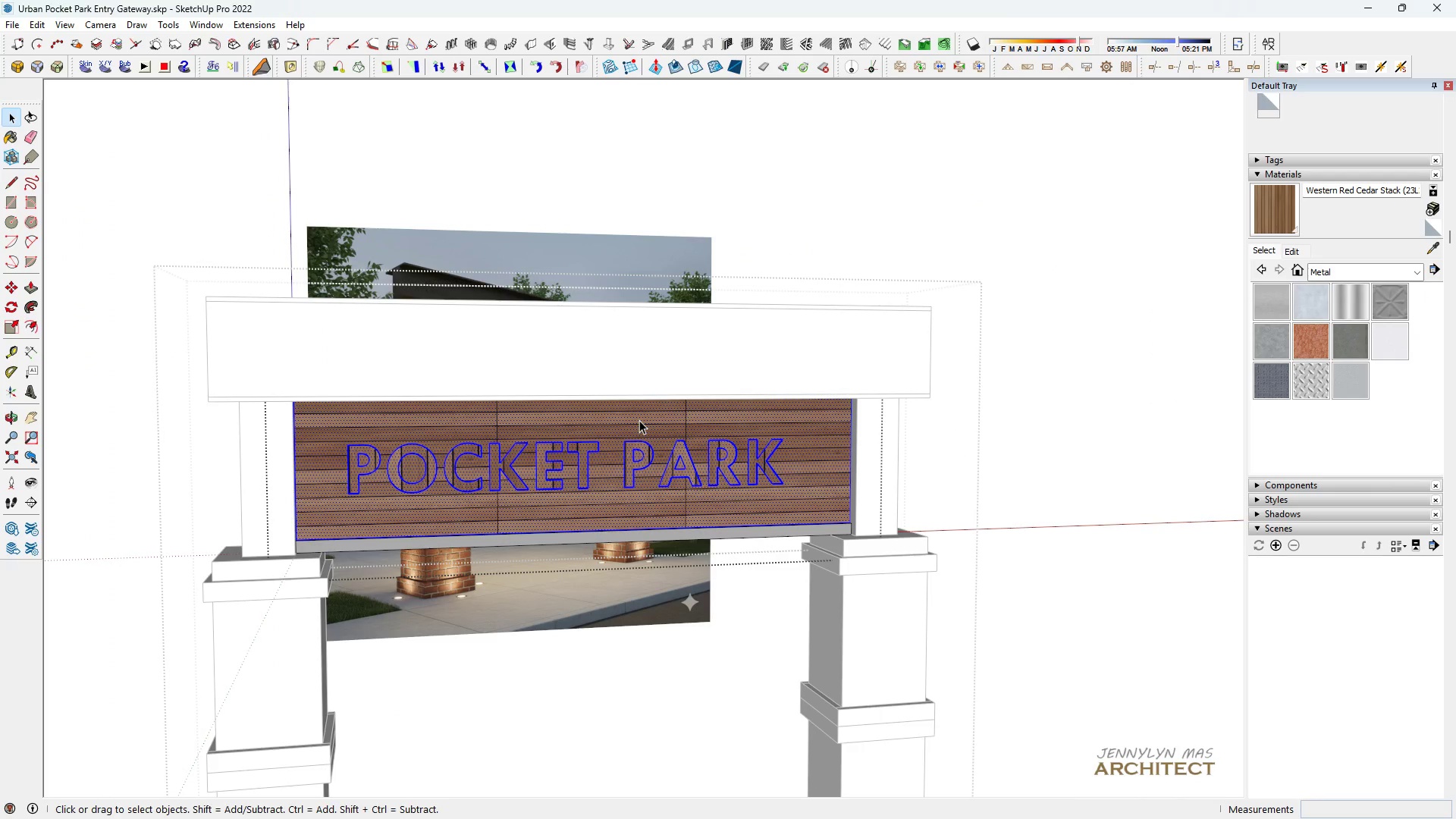 
triple_click([639, 420])
 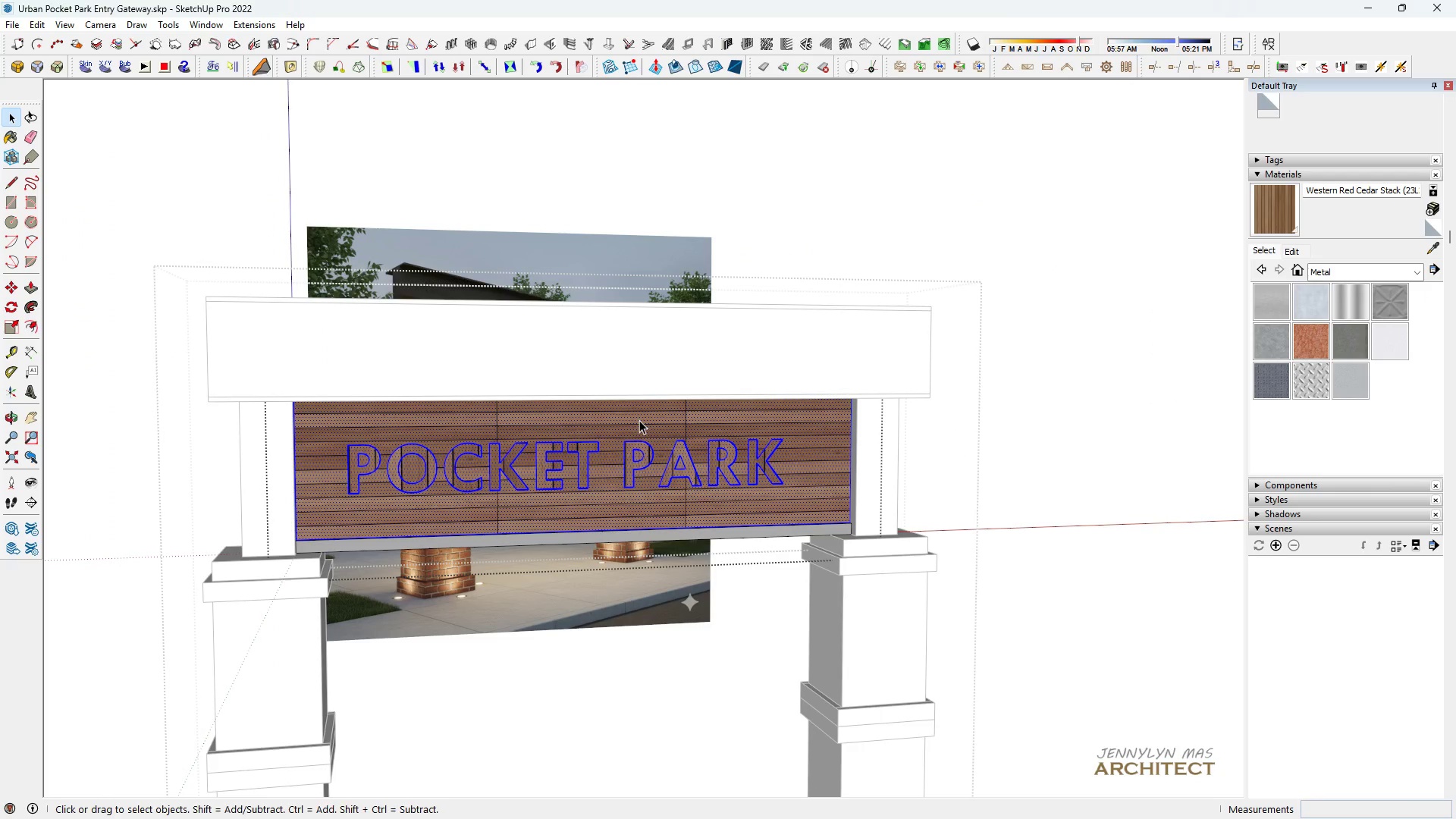 
key(B)
 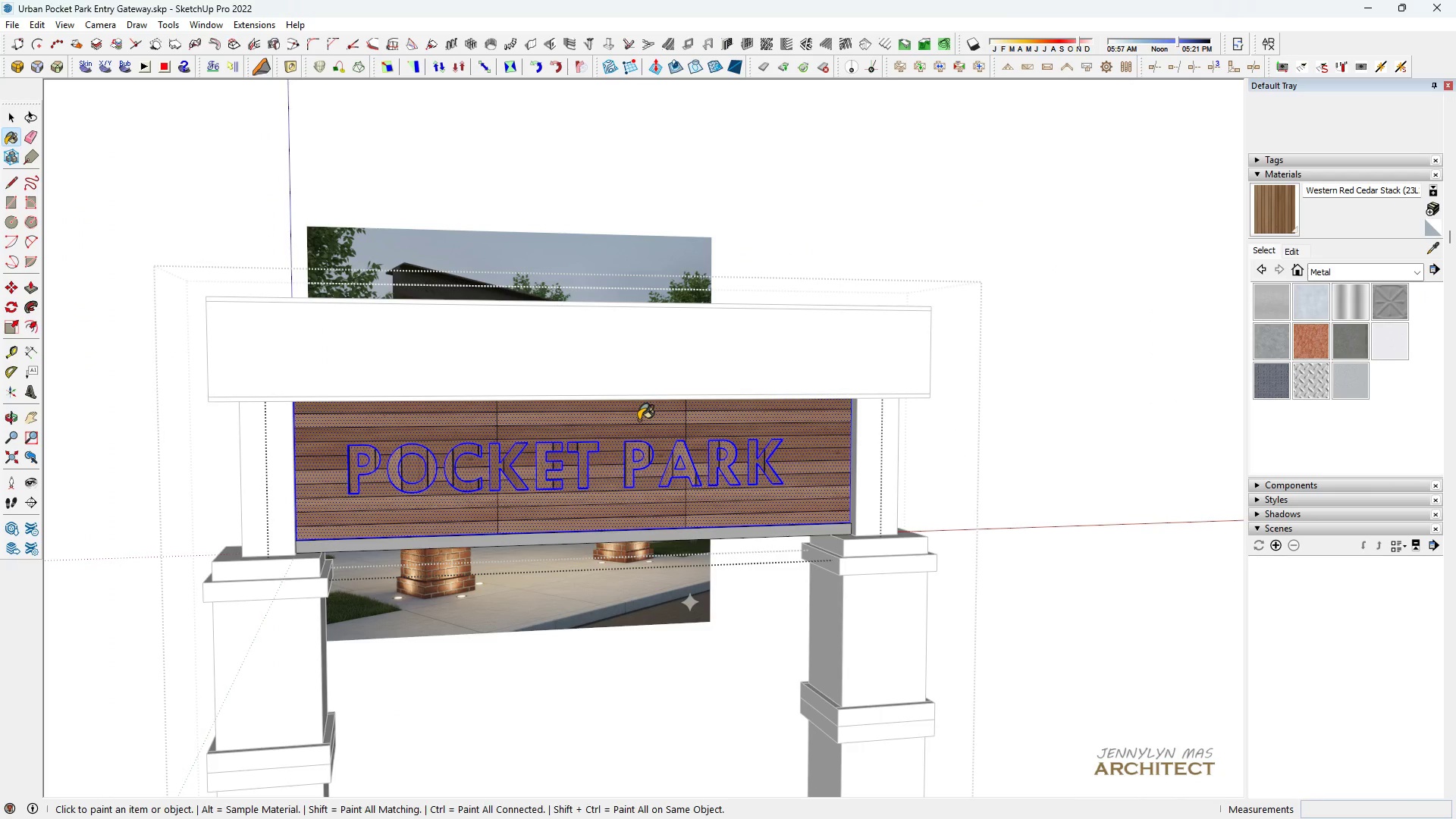 
triple_click([639, 420])
 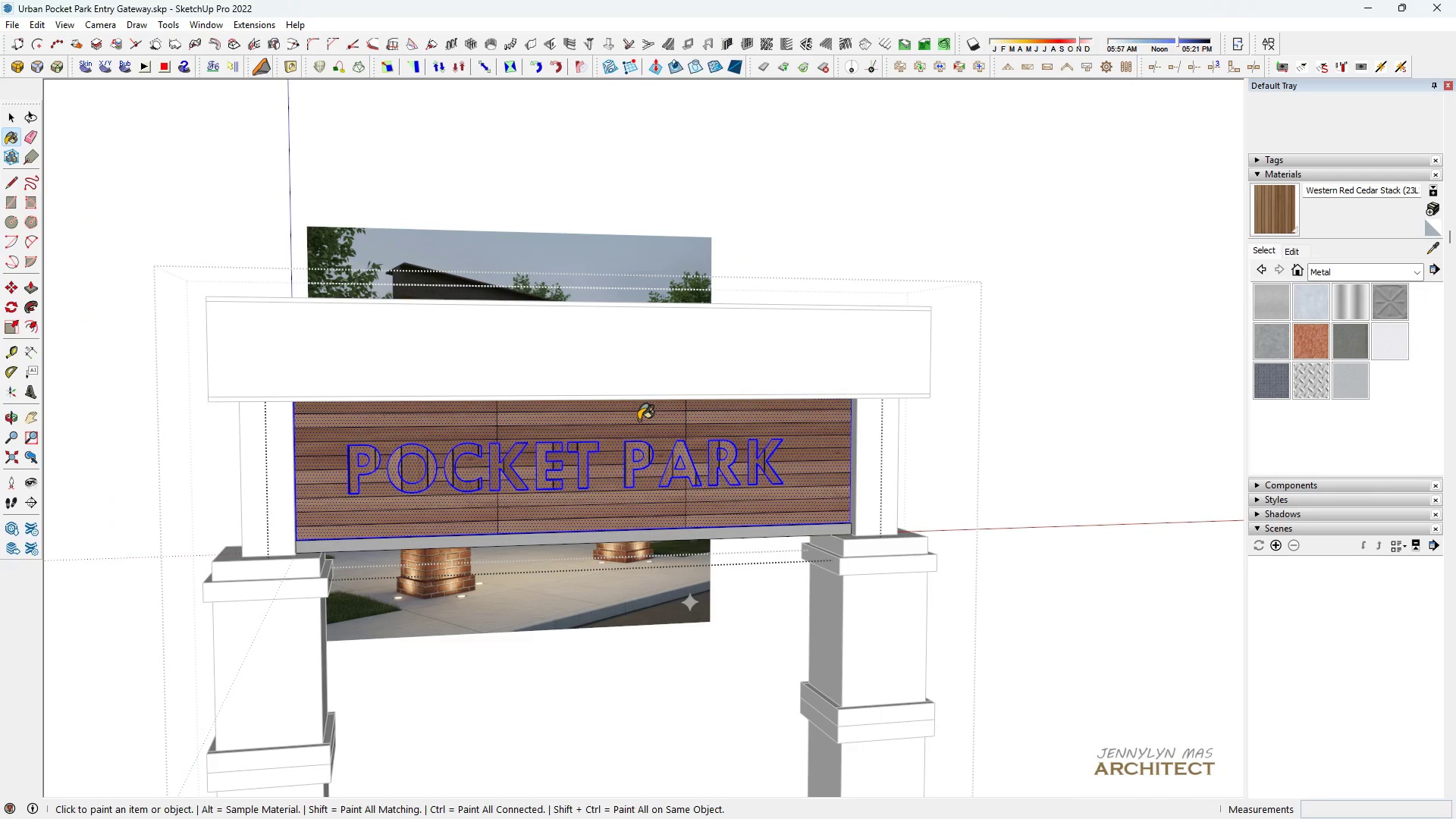 
triple_click([639, 420])
 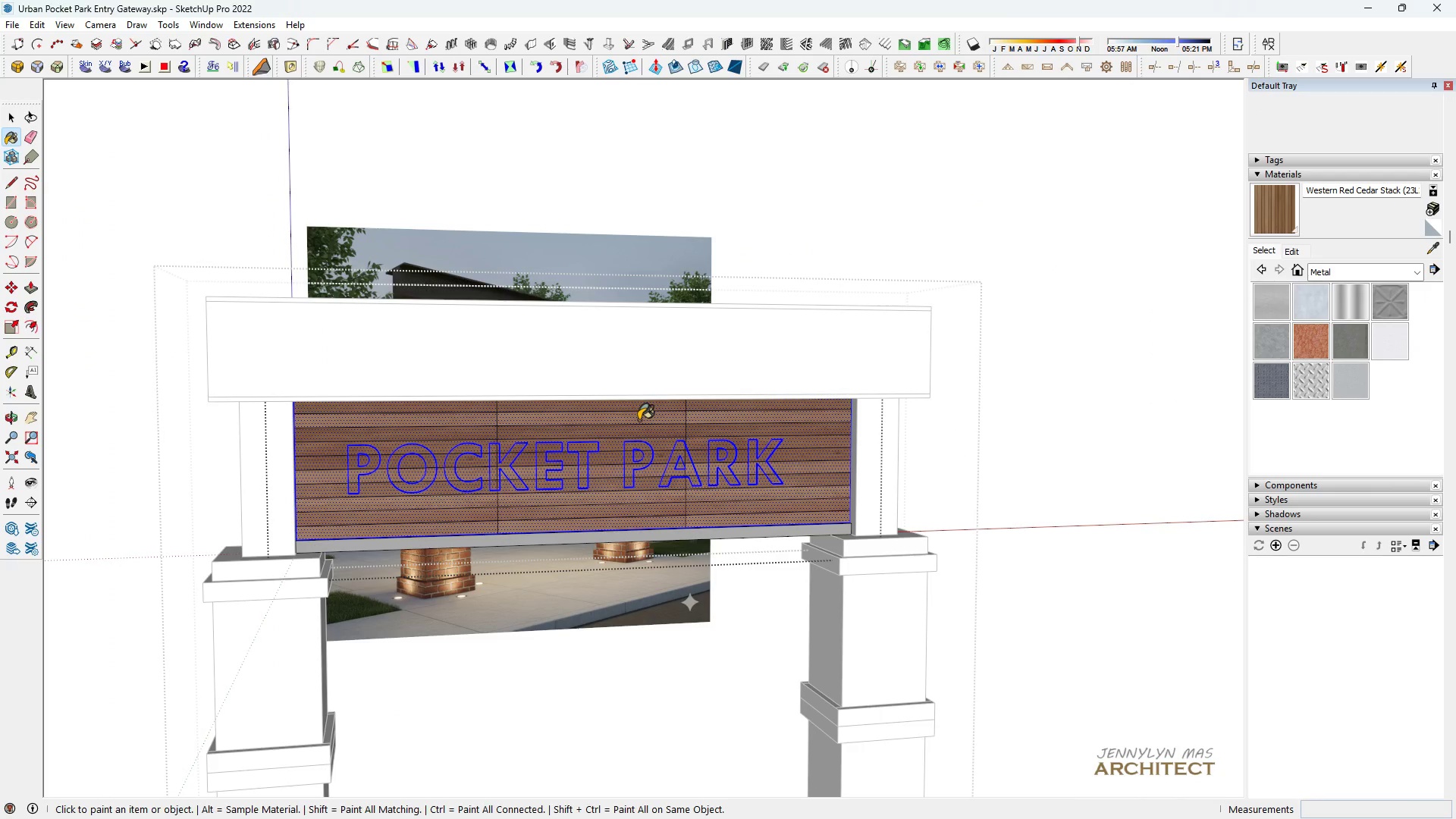 
triple_click([639, 420])
 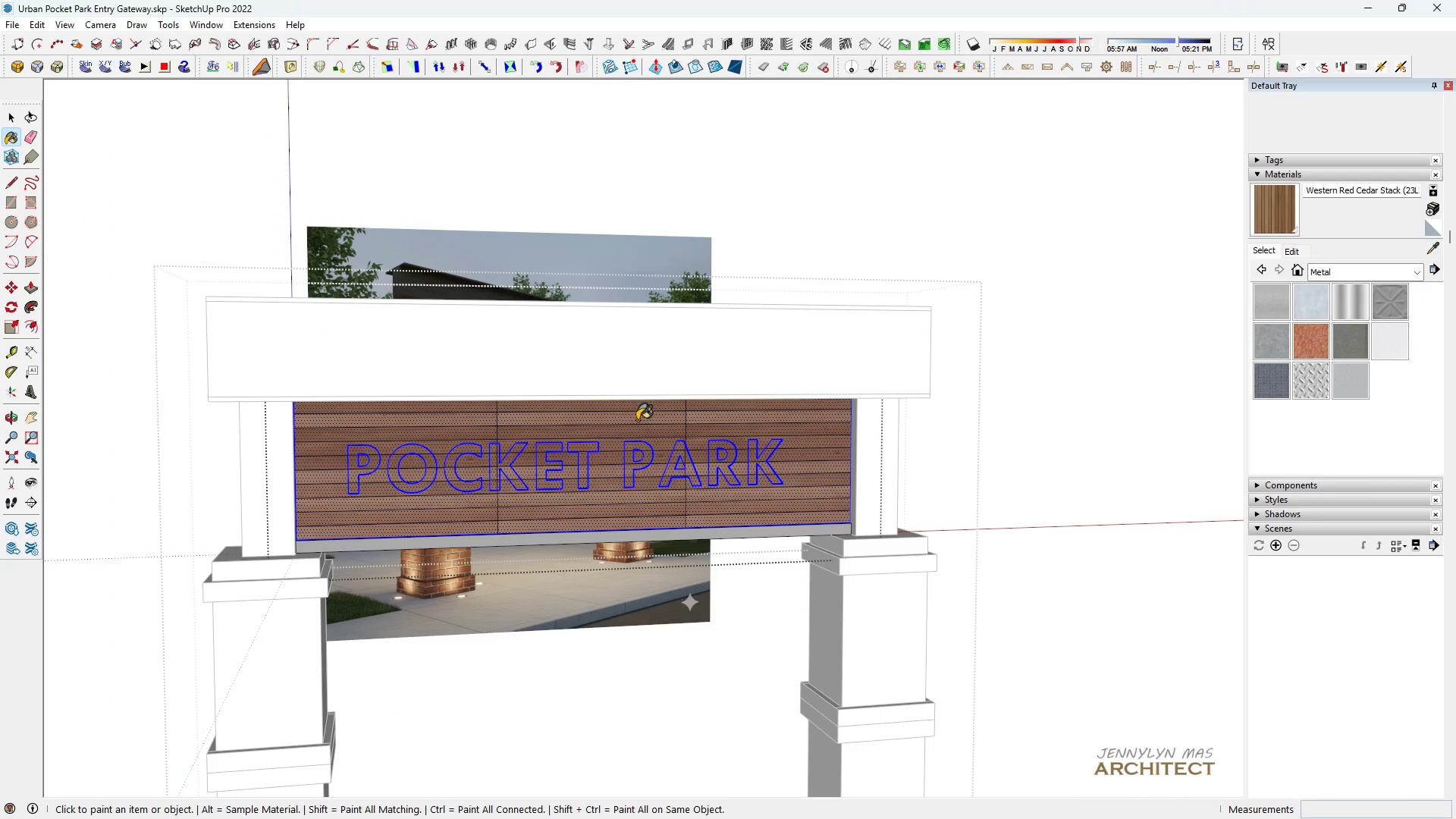 
triple_click([639, 420])
 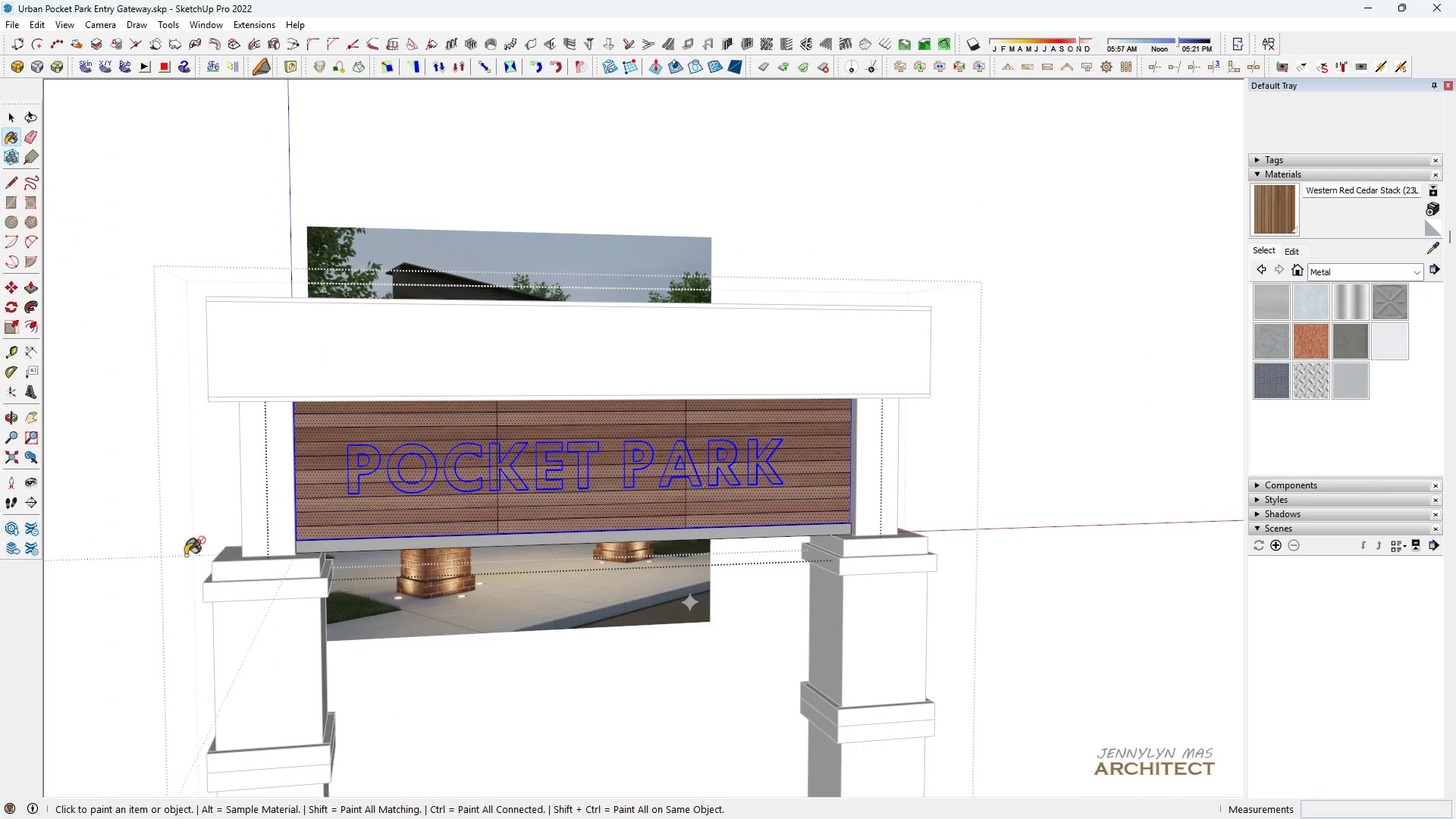 
key(Space)
 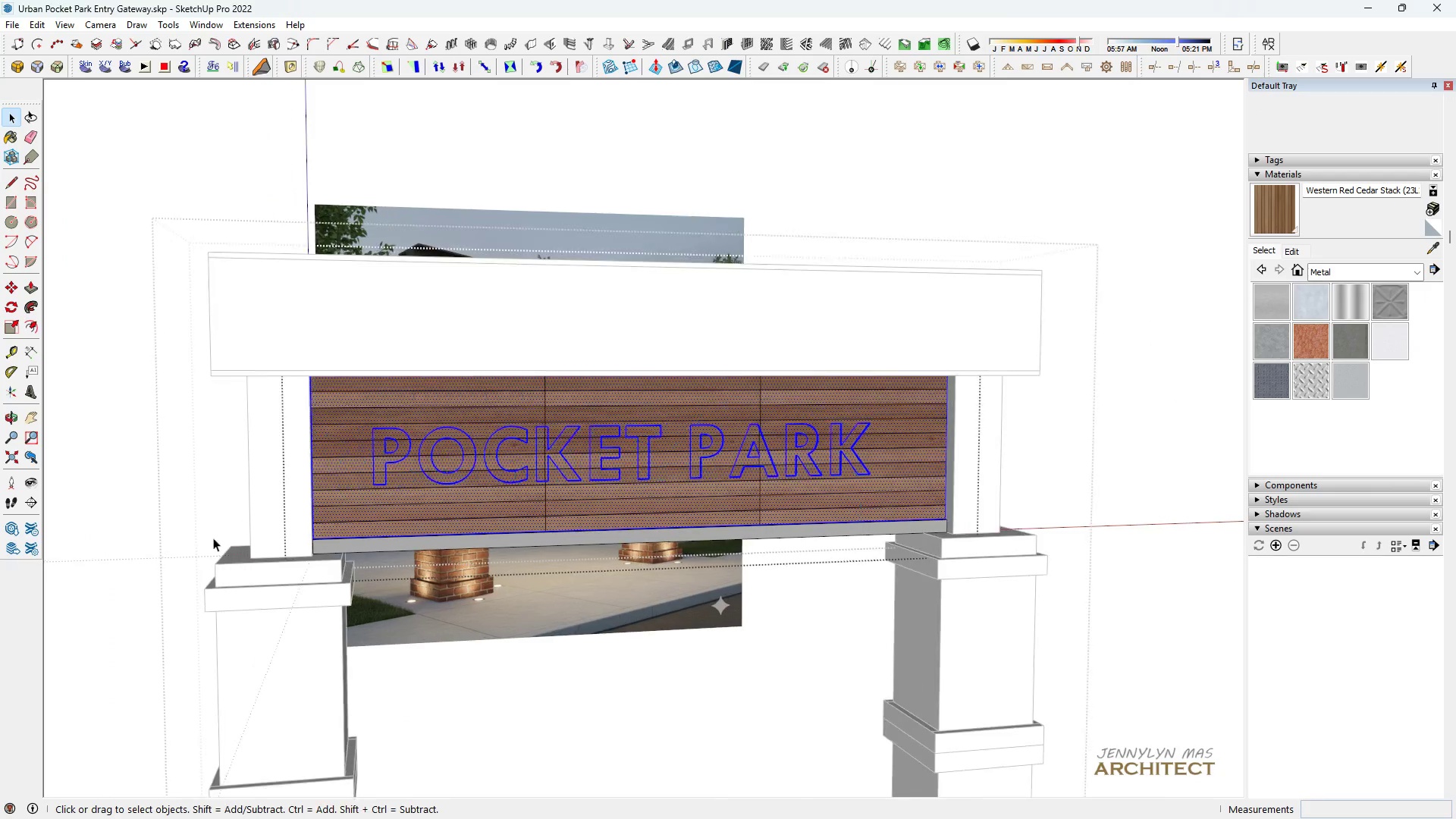 
scroll: coordinate [229, 534], scroll_direction: up, amount: 4.0
 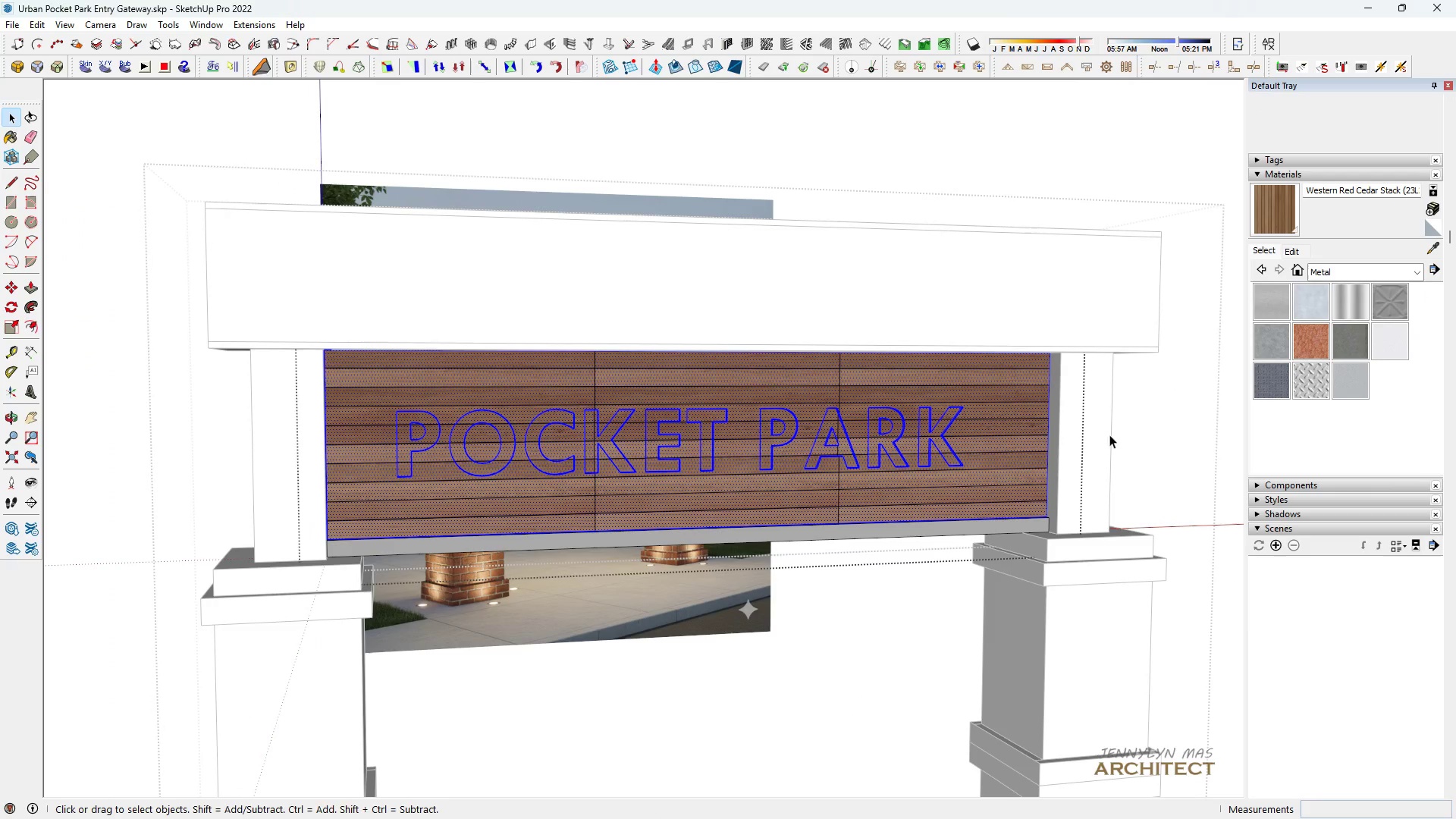 
double_click([1128, 436])
 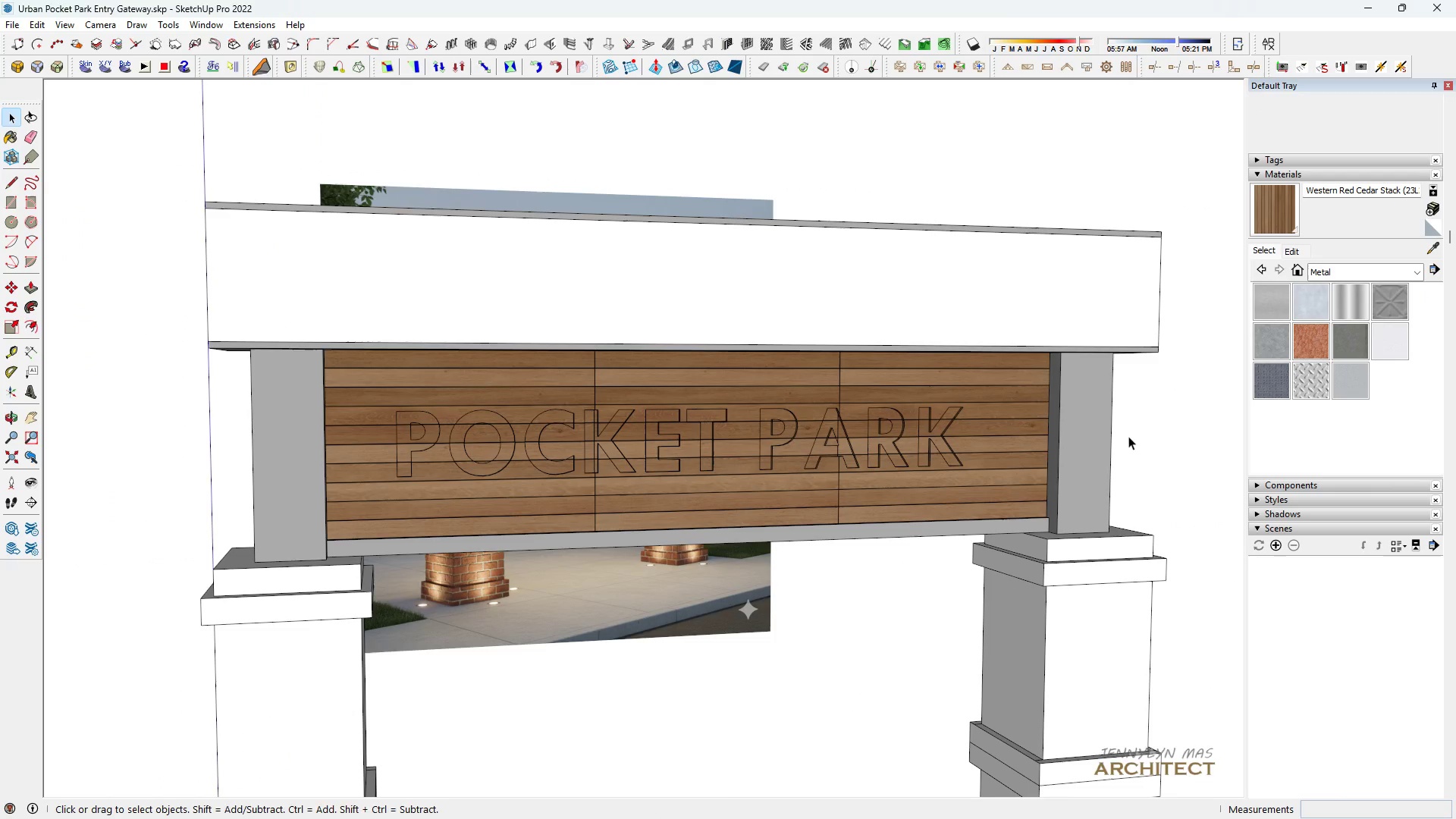 
triple_click([1128, 436])
 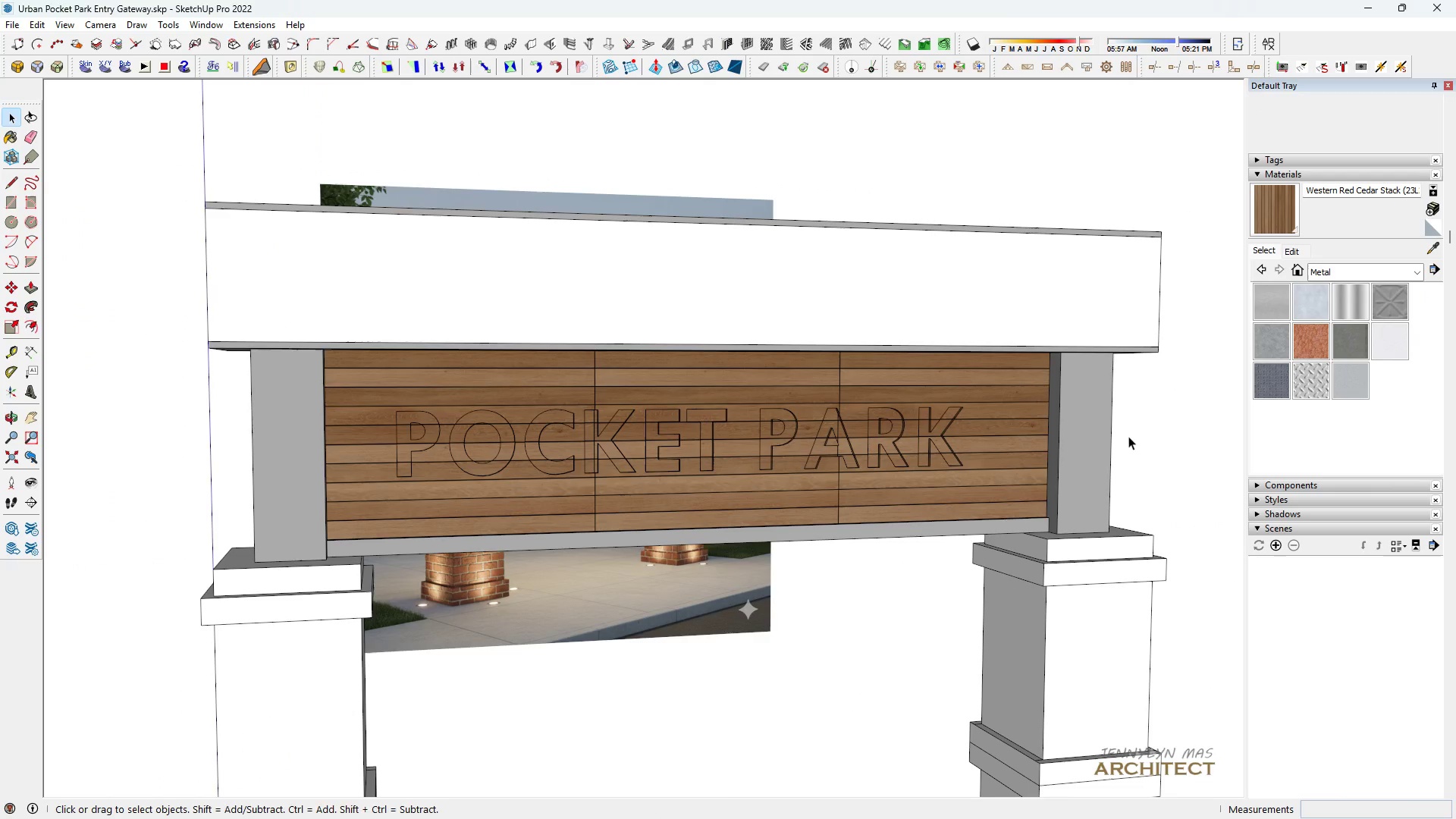 
triple_click([1128, 436])
 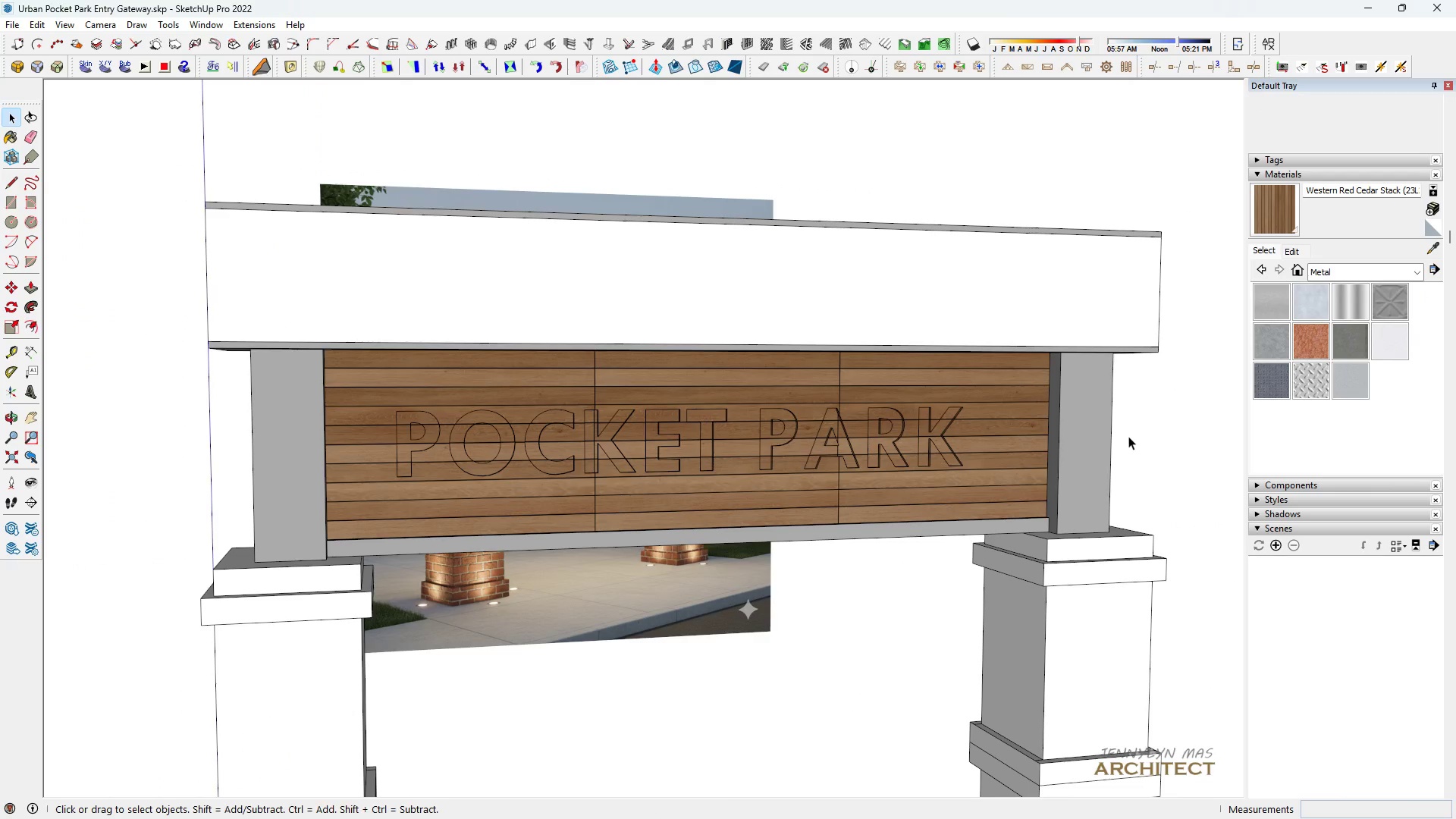 
triple_click([1128, 436])
 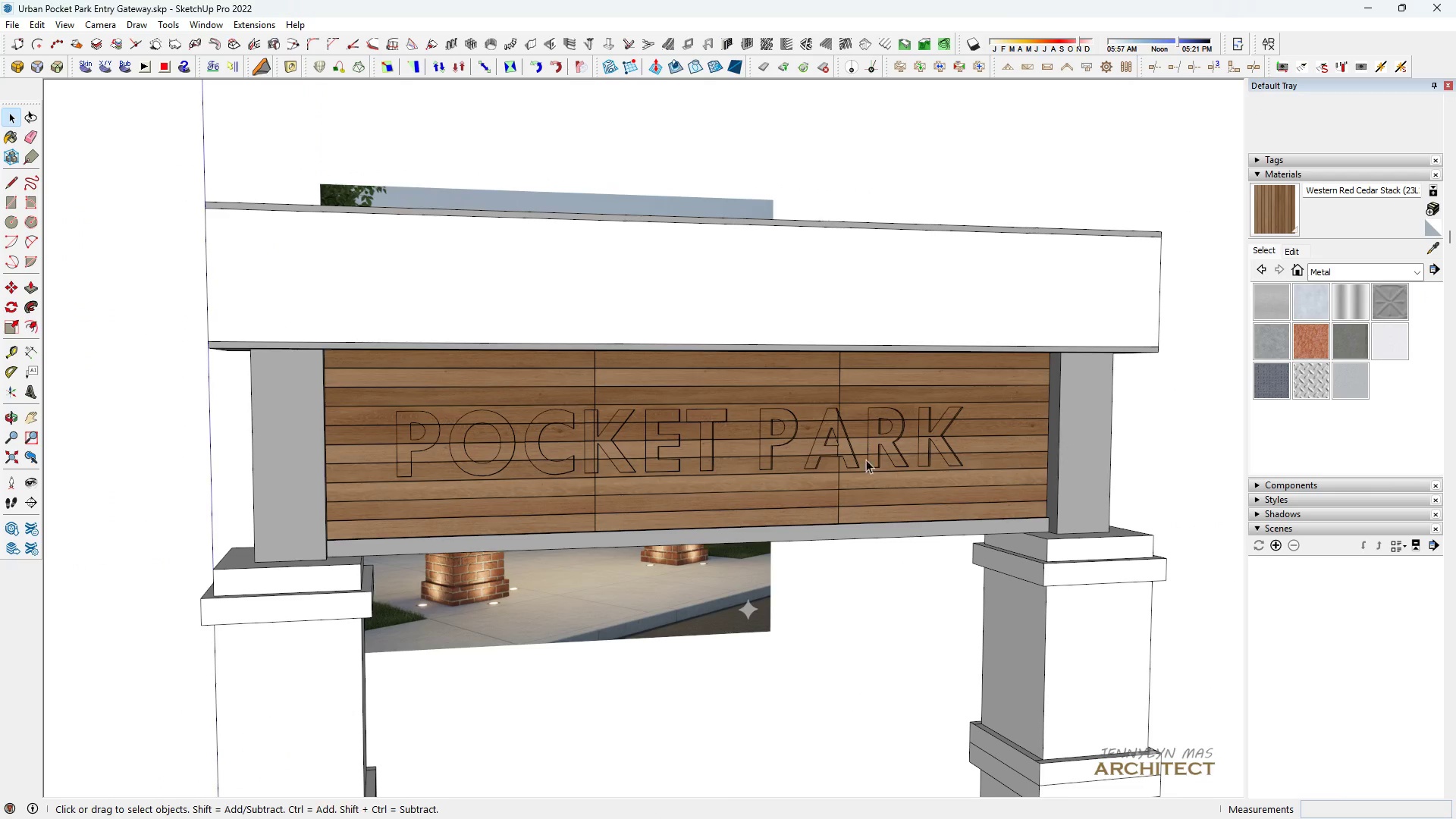 
key(B)
 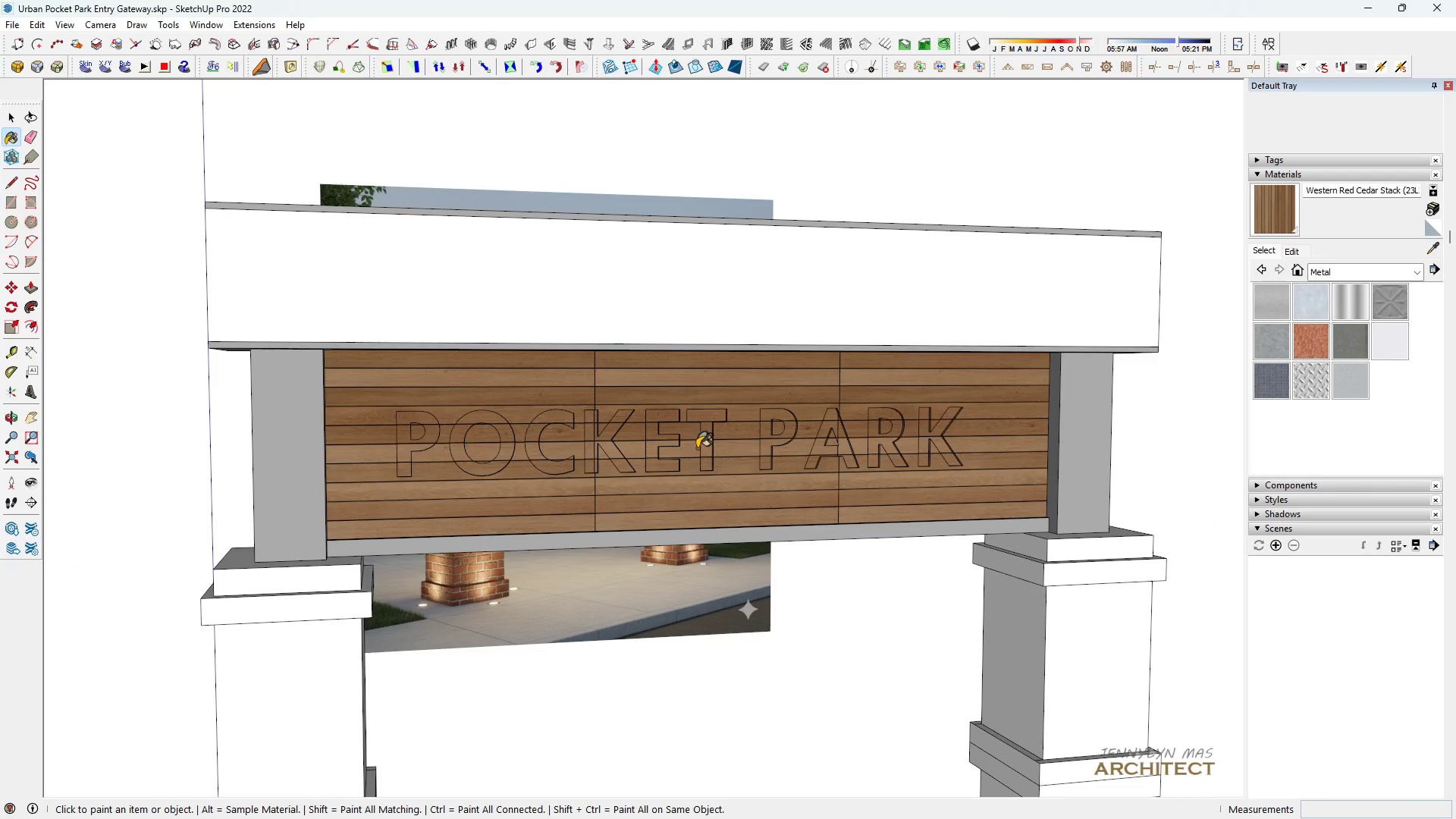 
scroll: coordinate [664, 457], scroll_direction: down, amount: 4.0
 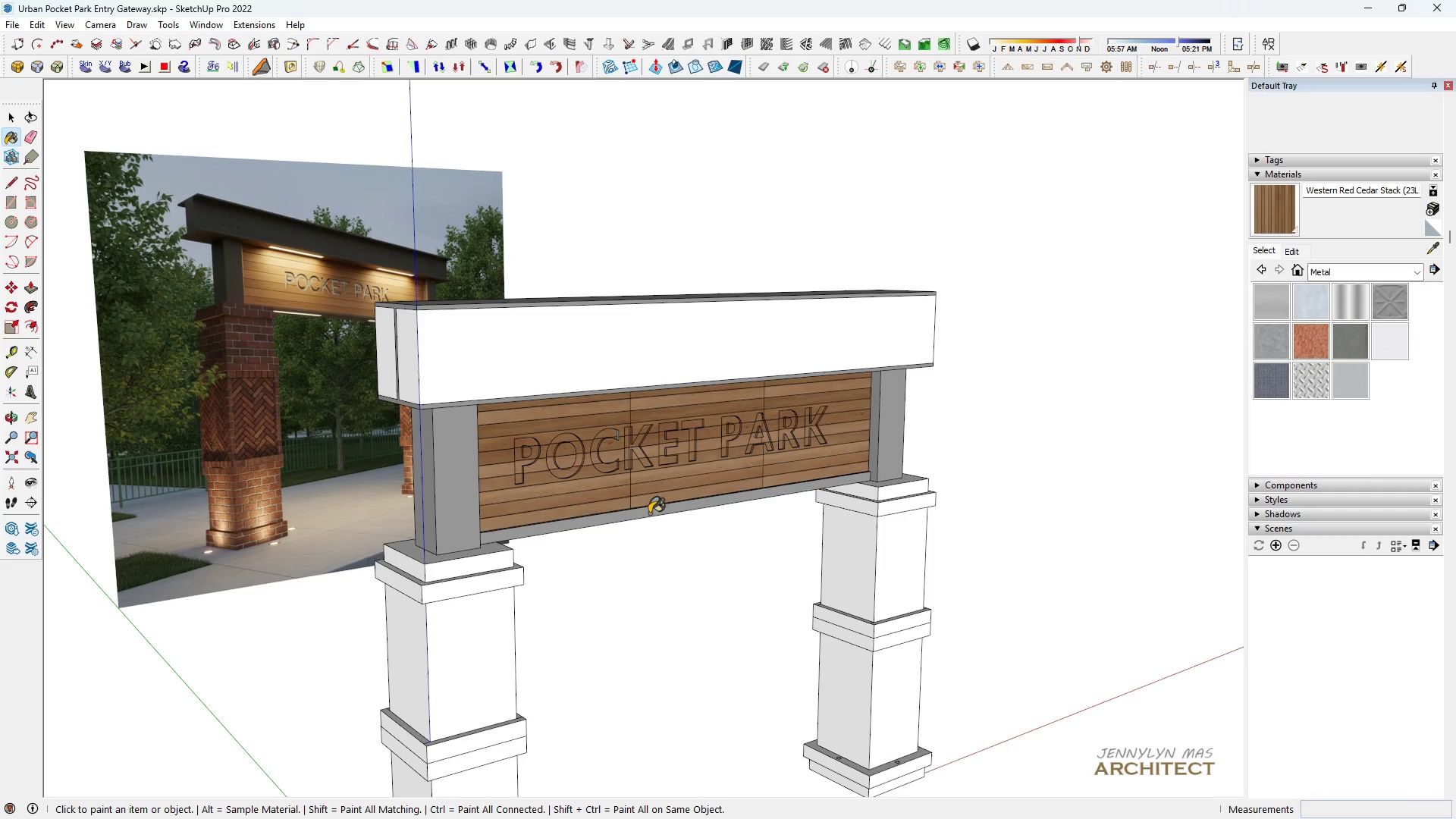 
key(Space)
 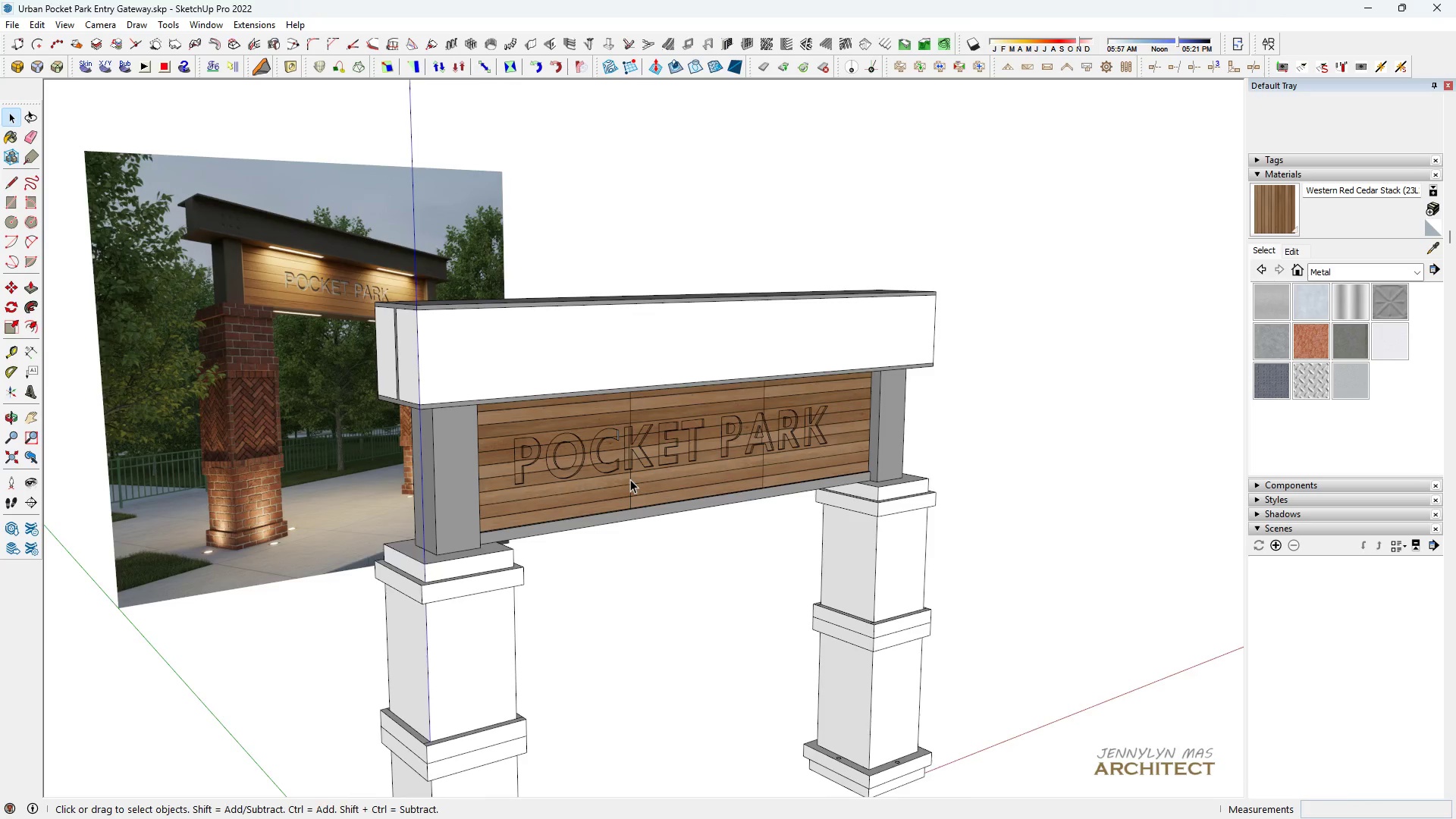 
scroll: coordinate [373, 423], scroll_direction: up, amount: 16.0
 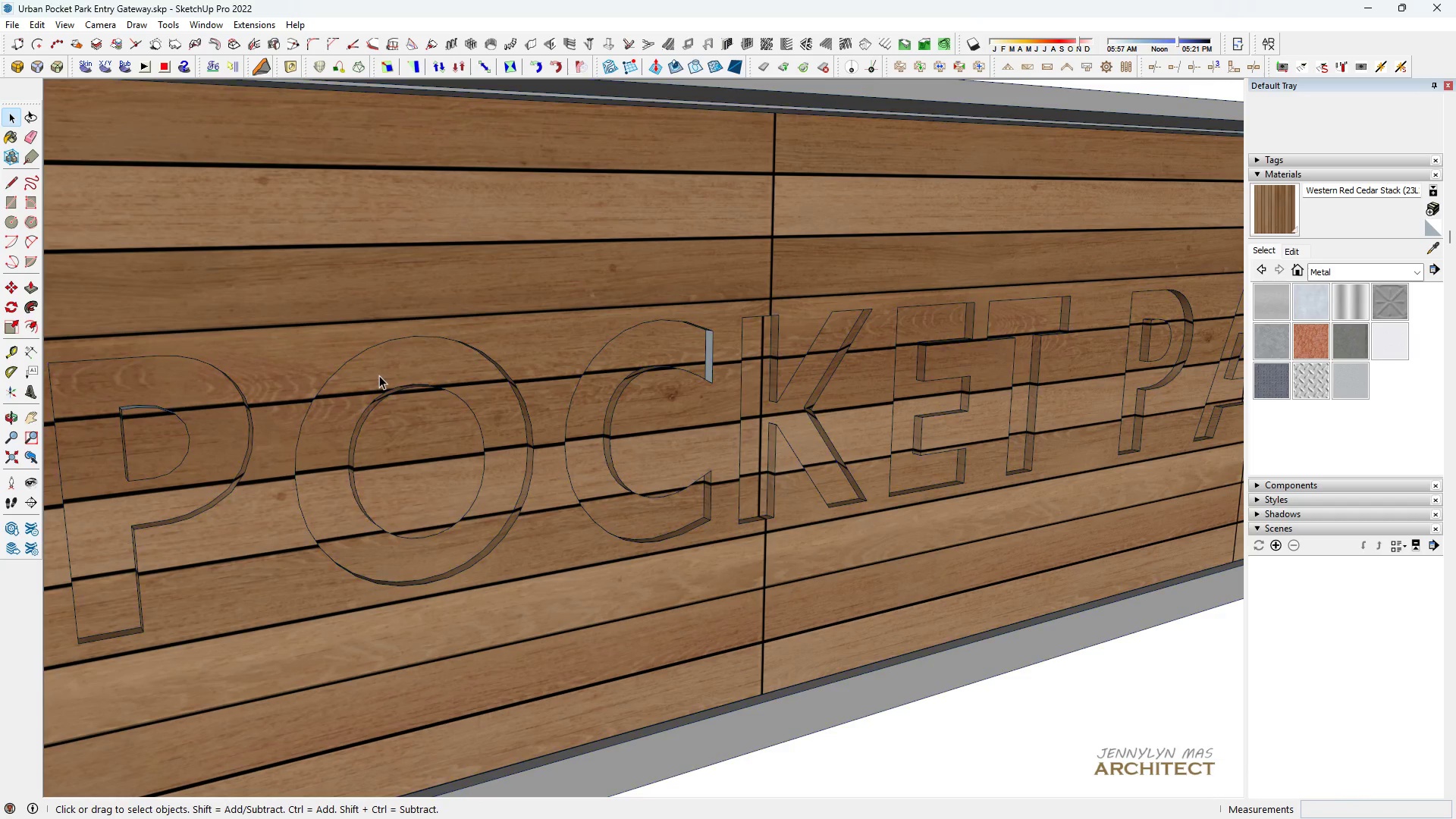 
key(H)
 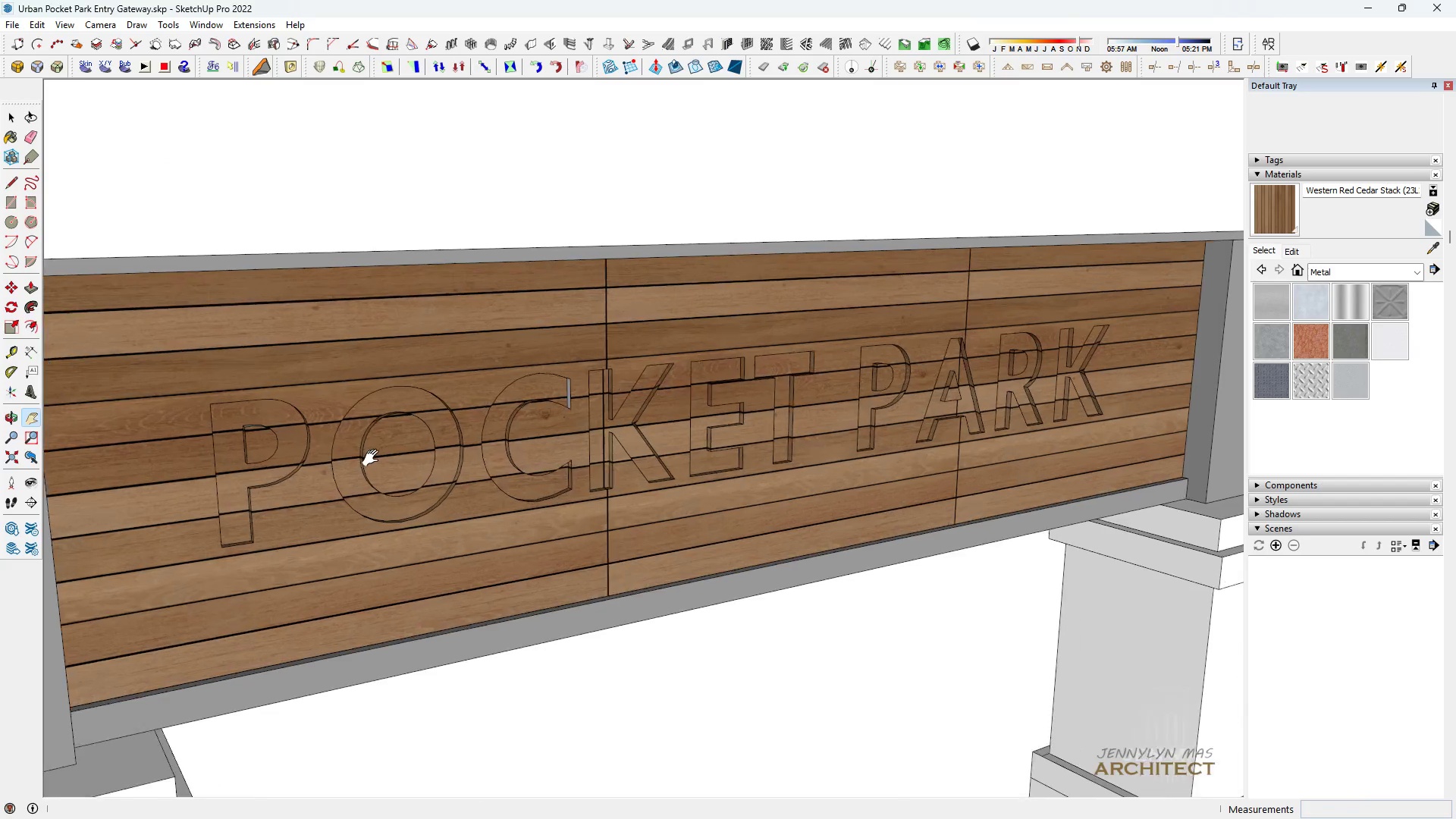 
key(Space)
 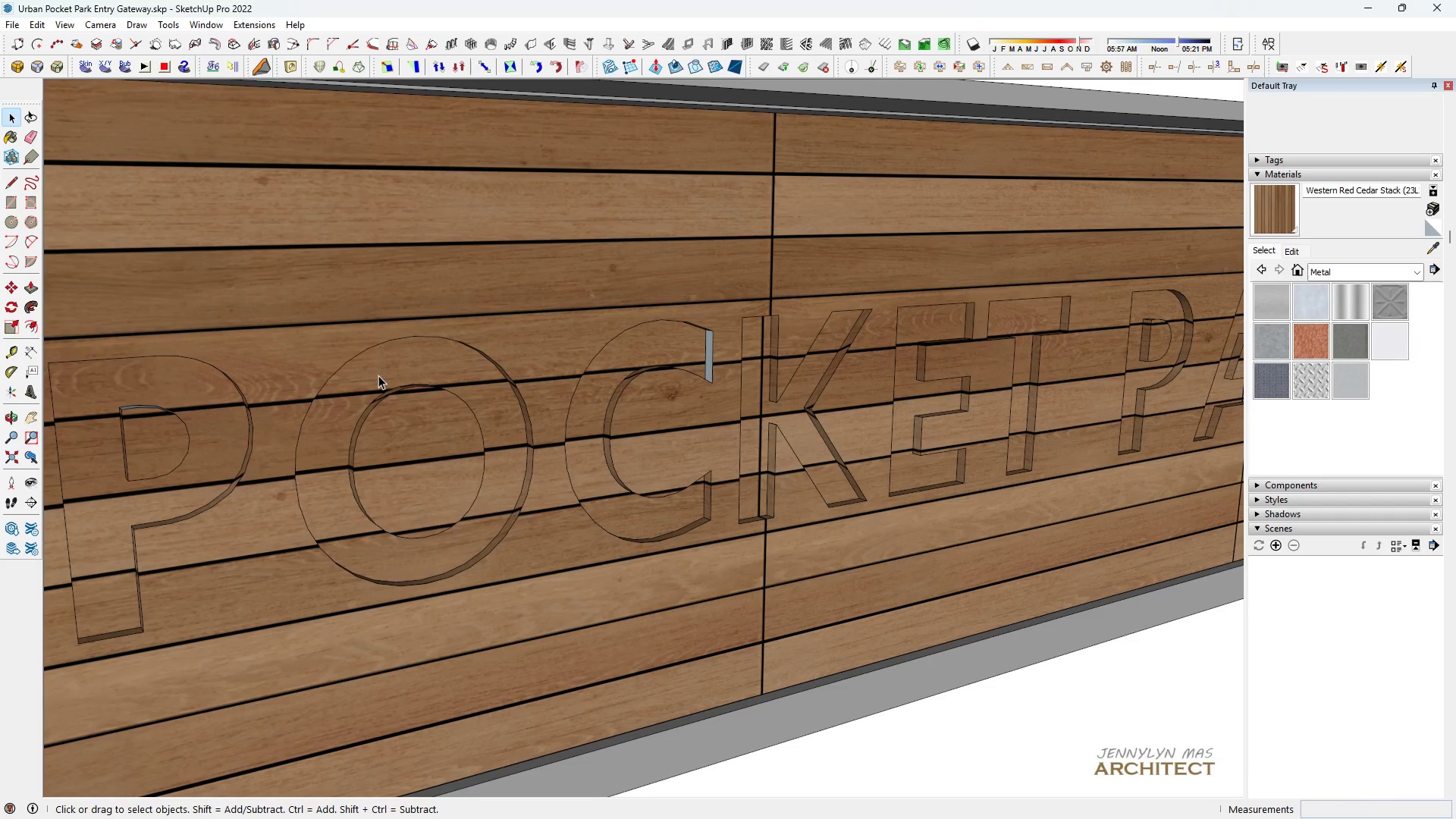 
triple_click([376, 375])
 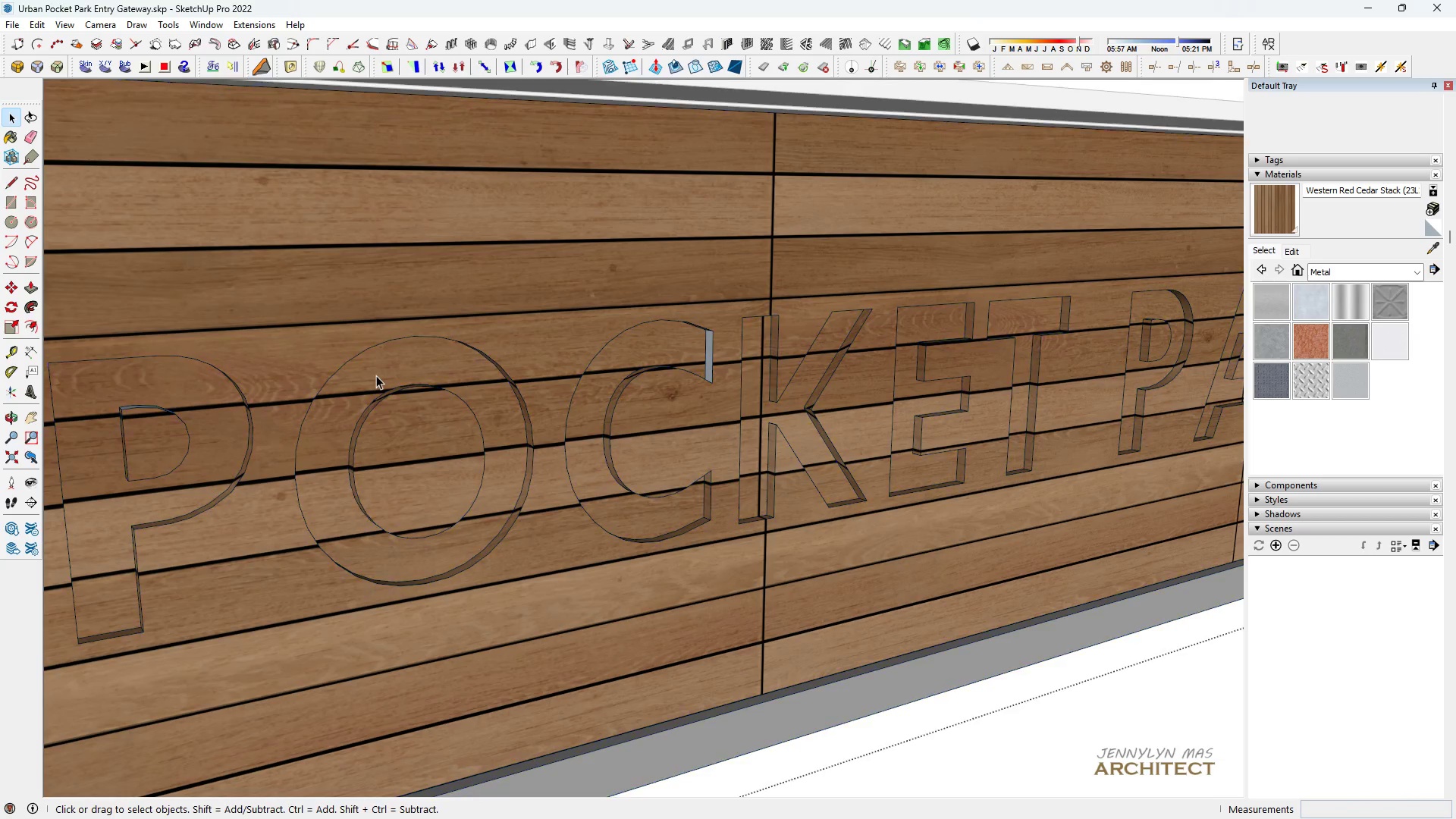 
triple_click([376, 375])
 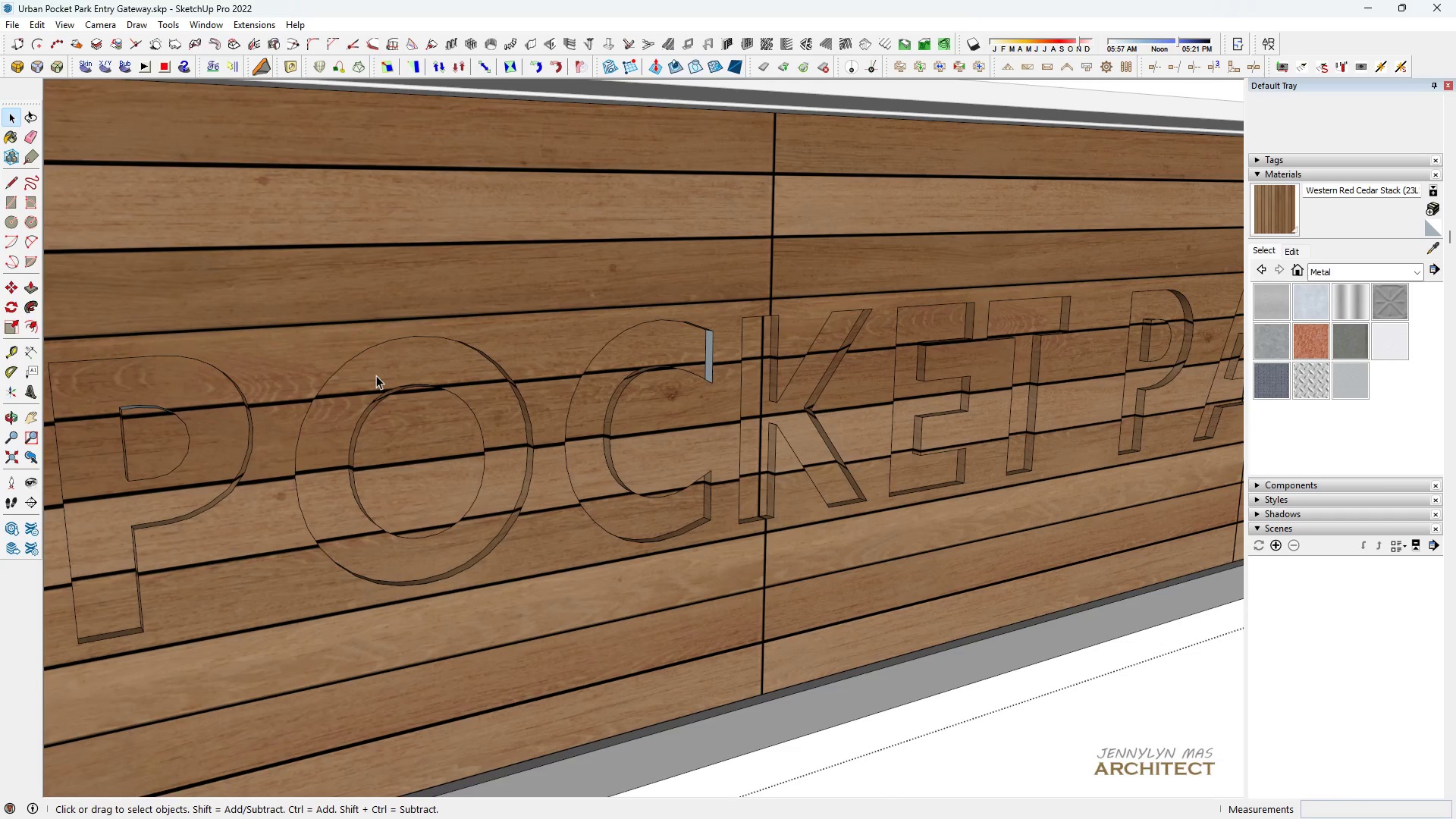 
triple_click([376, 375])
 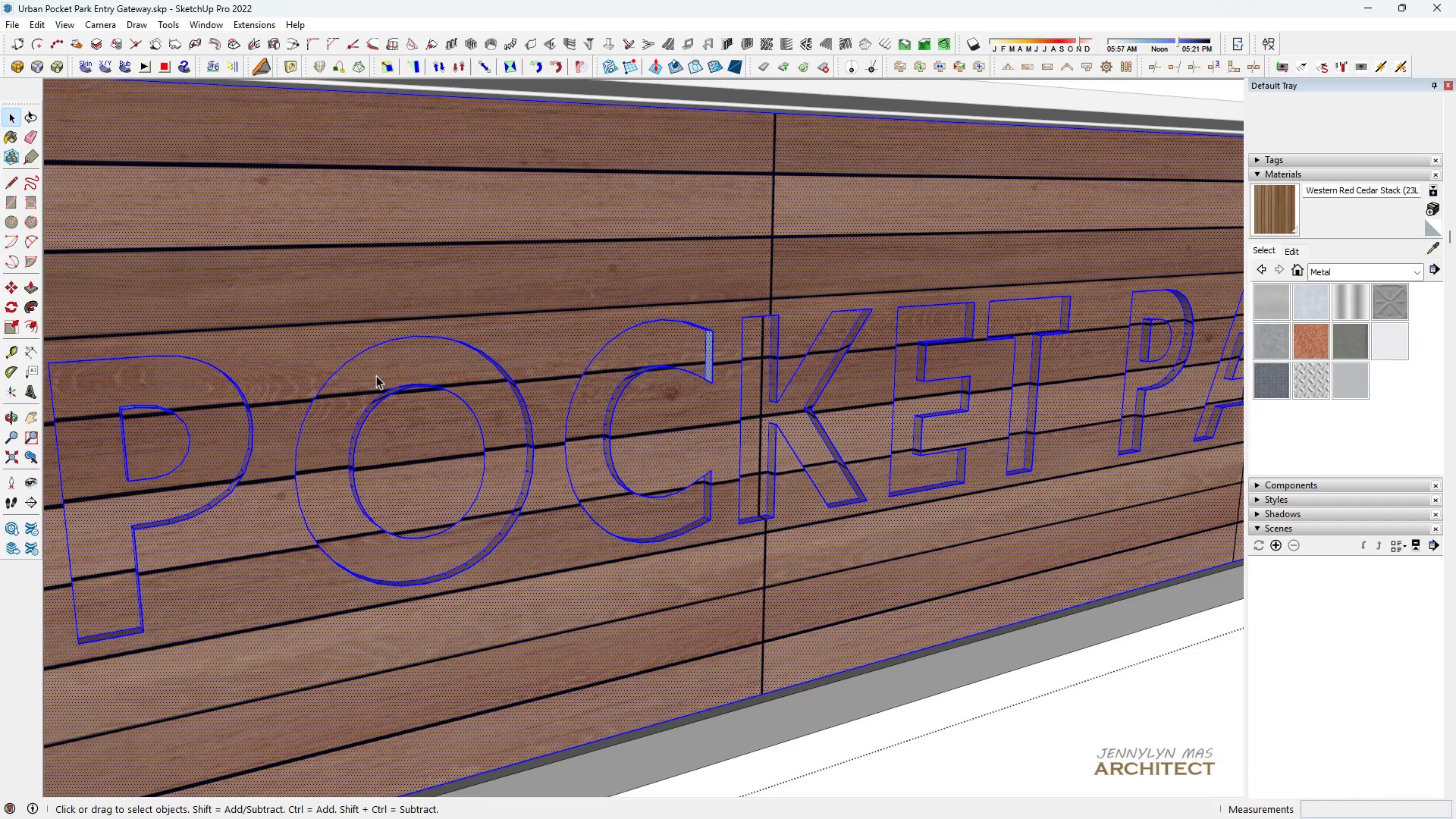 
triple_click([376, 375])
 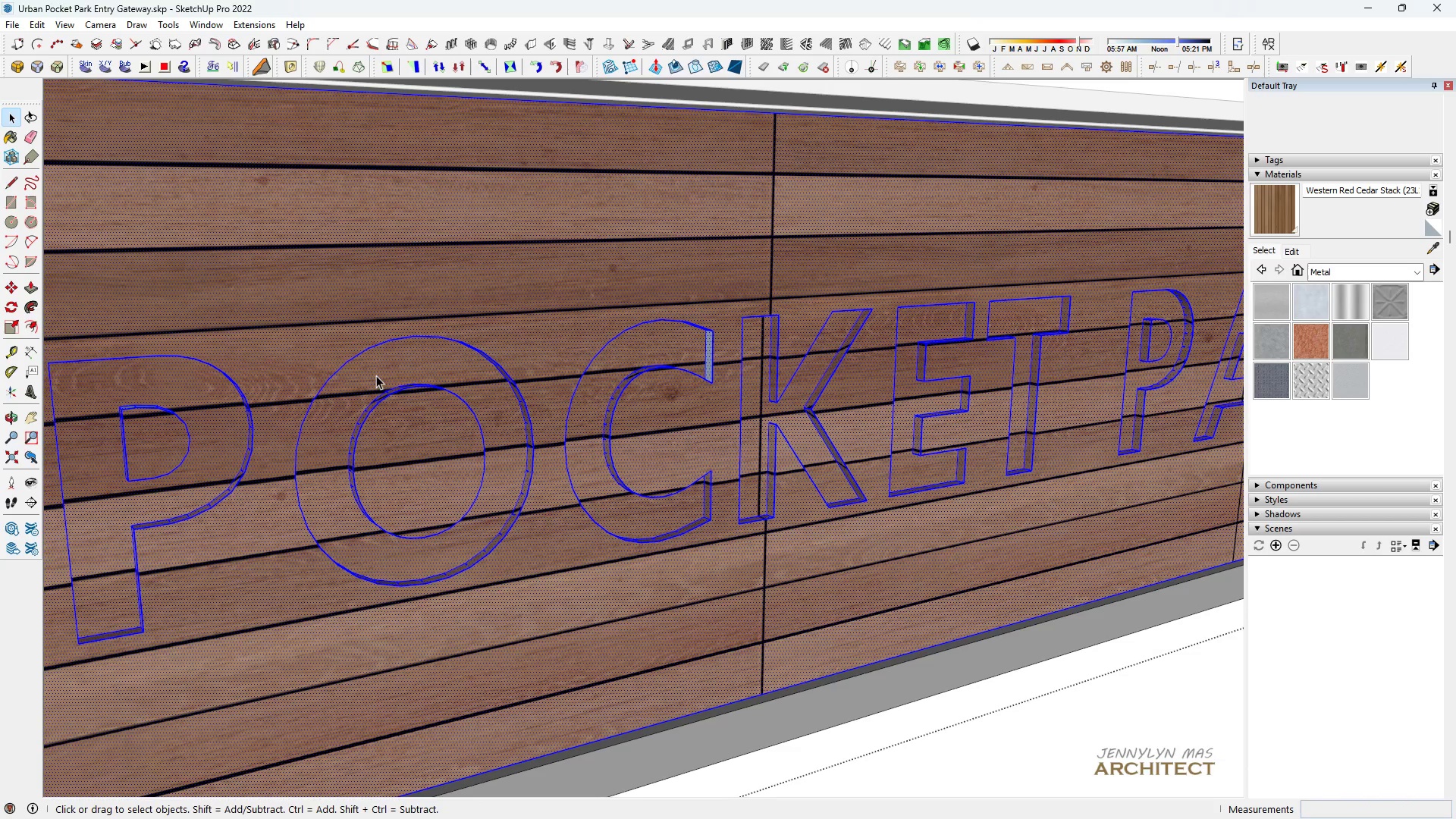 
triple_click([376, 375])
 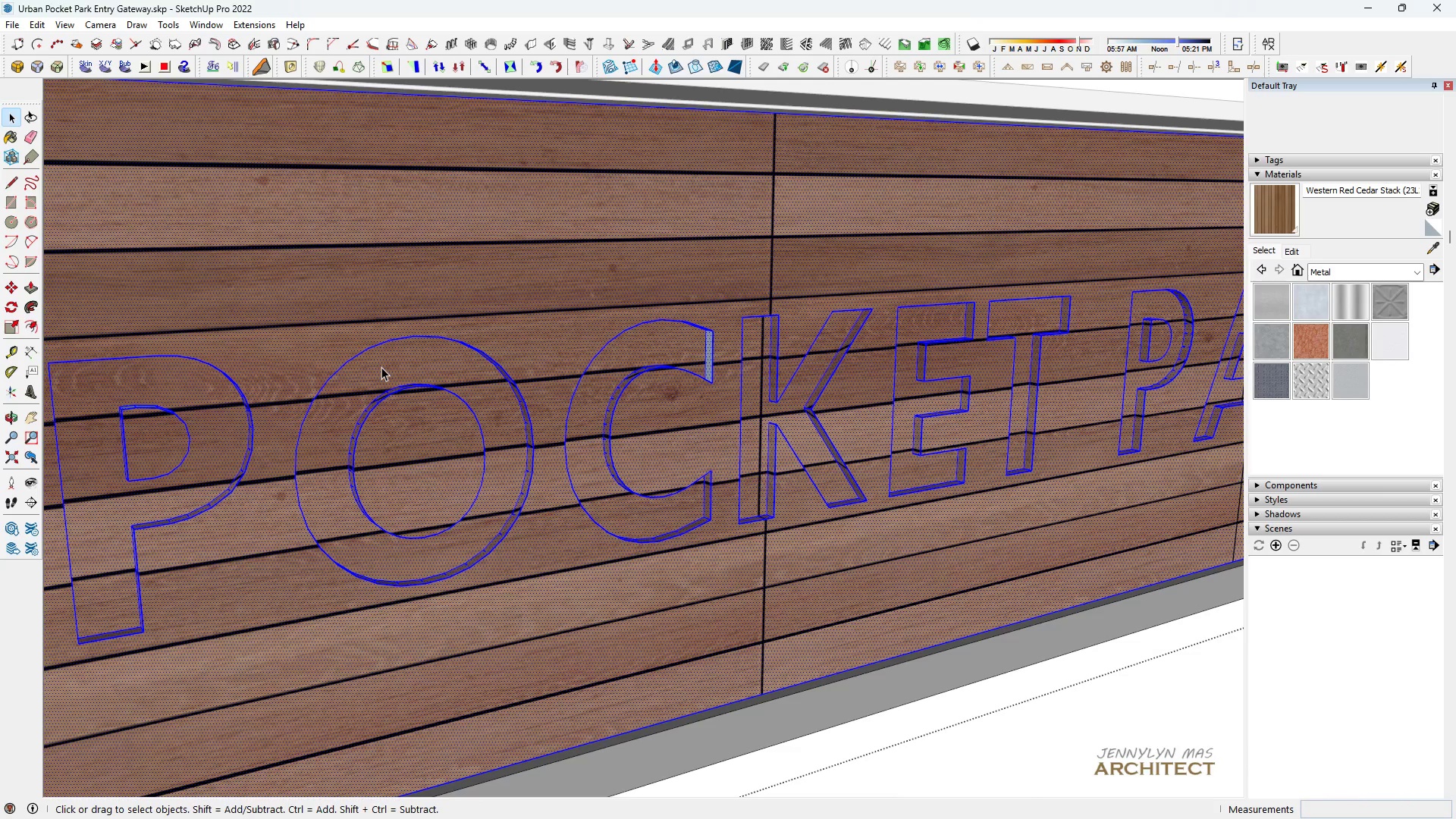 
triple_click([381, 367])
 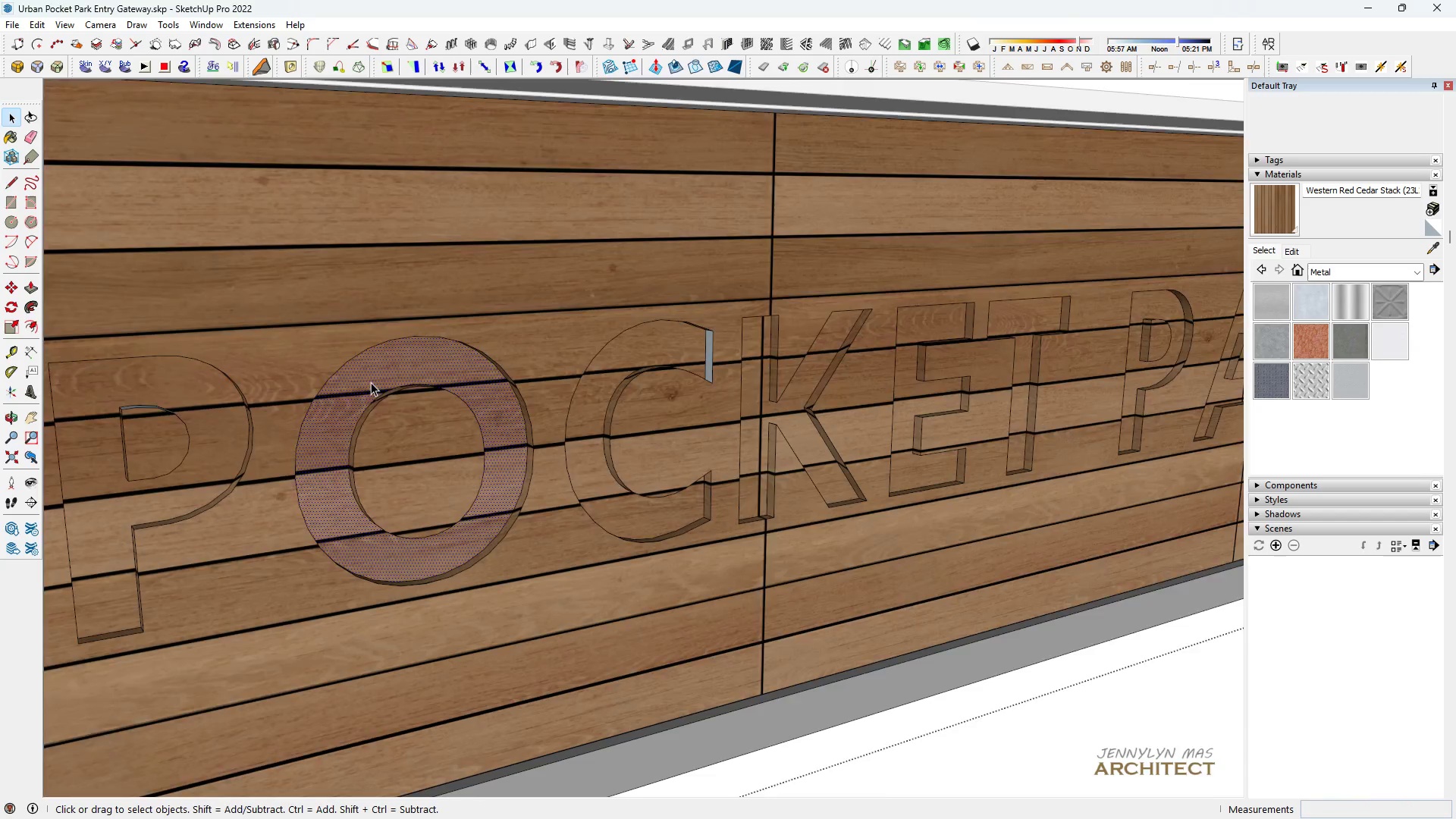 
scroll: coordinate [325, 397], scroll_direction: down, amount: 3.0
 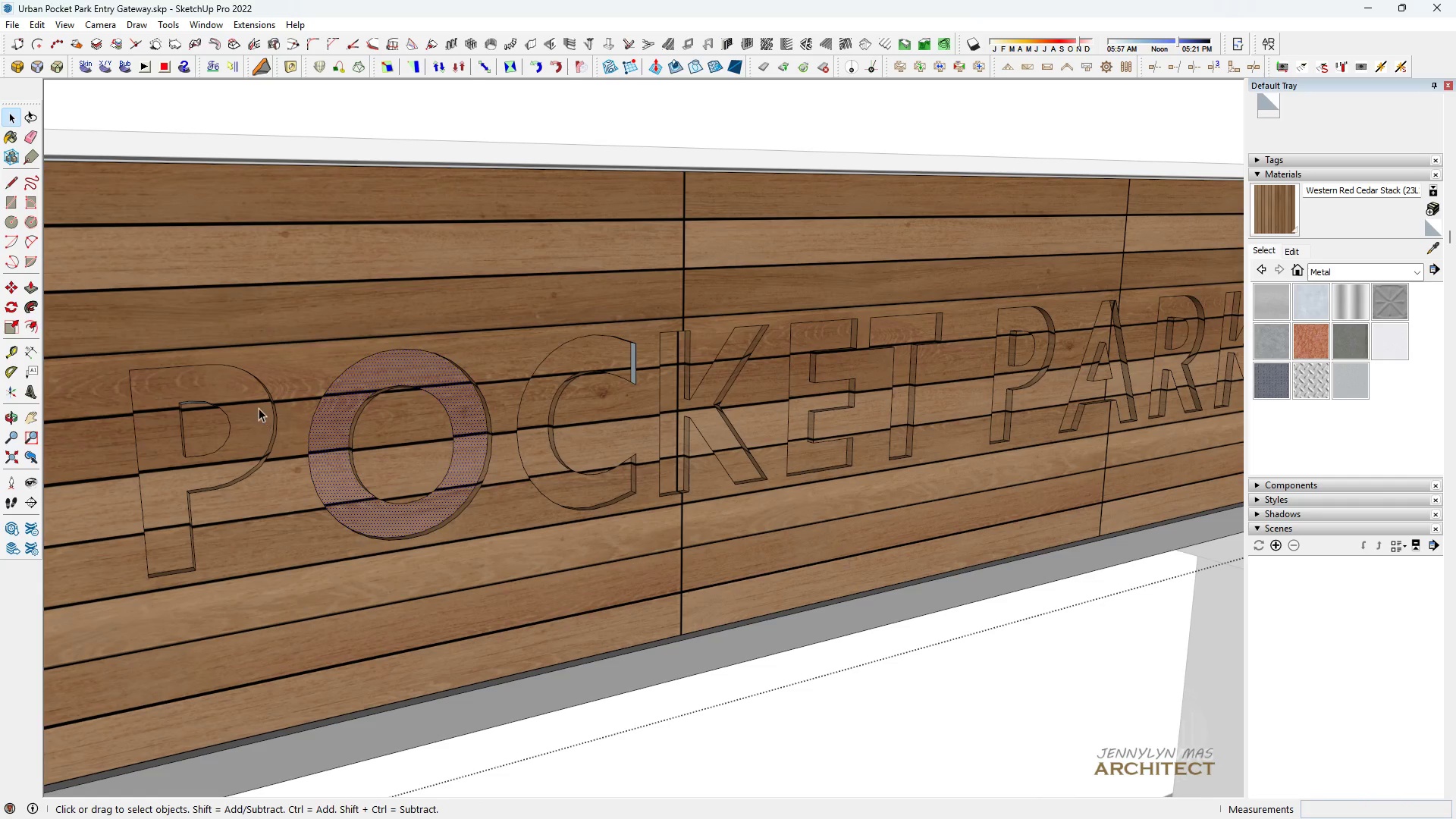 
hold_key(key=ControlLeft, duration=1.38)
left_click([259, 406])
 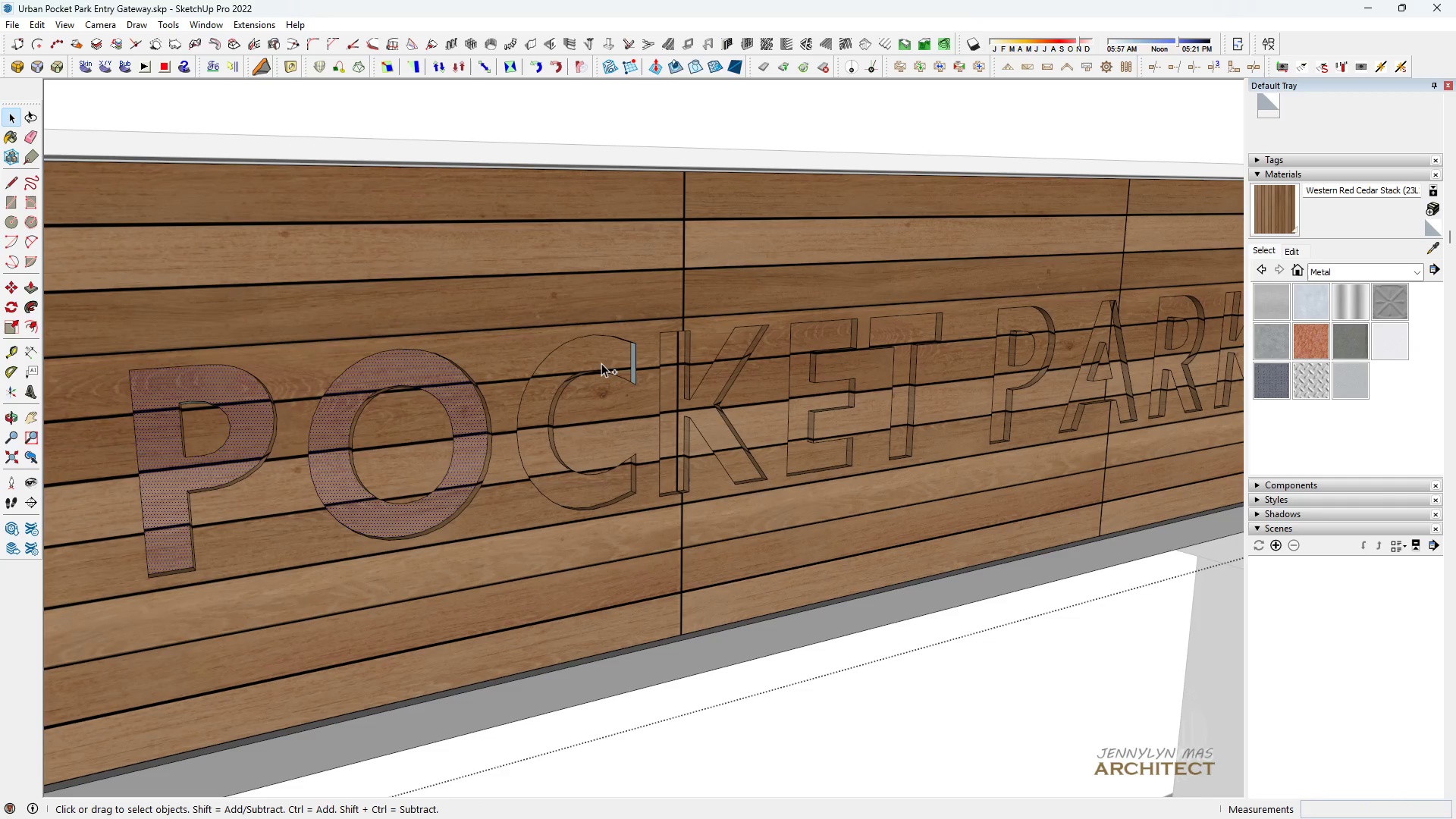 
left_click([601, 362])
 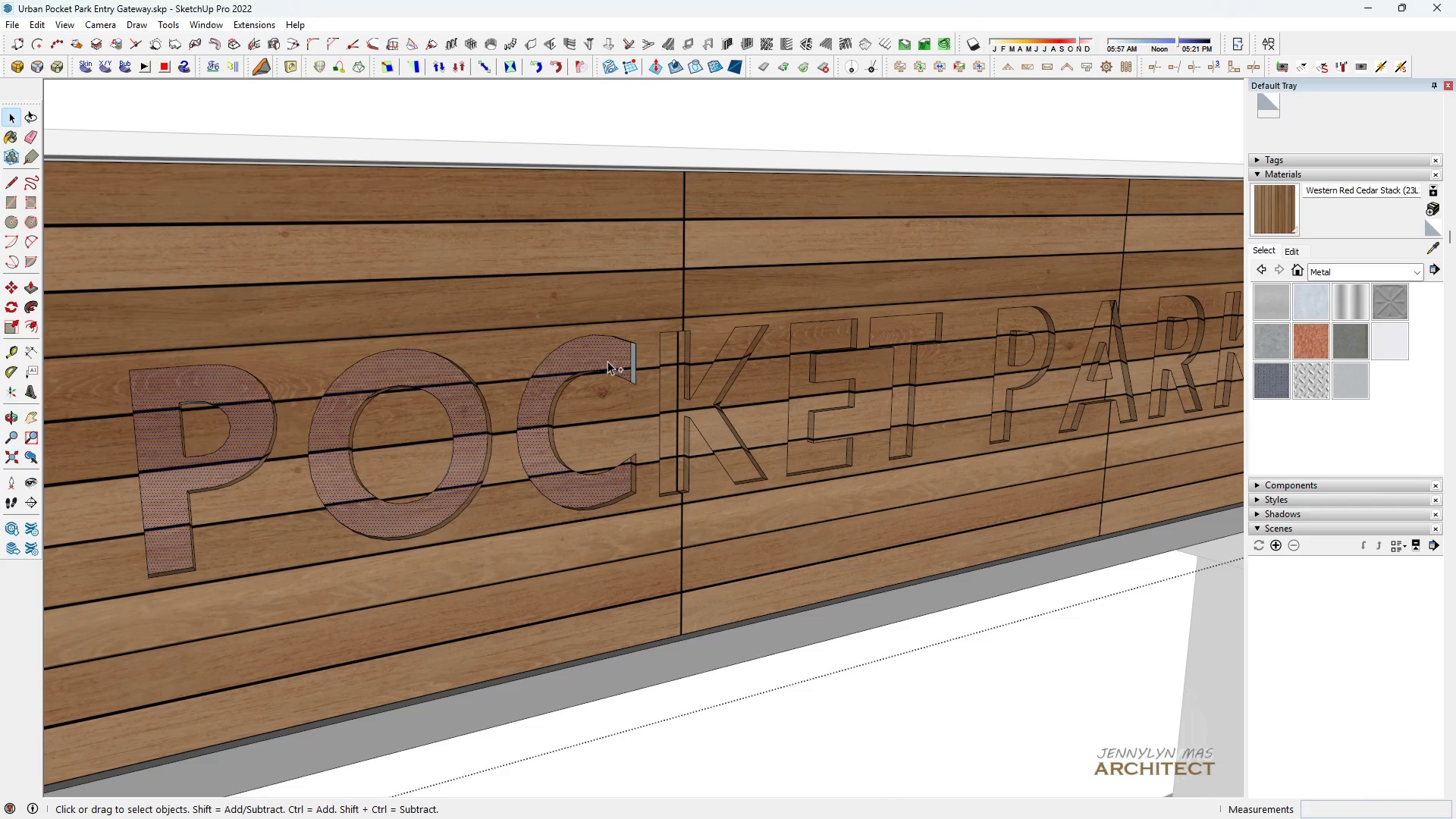 
scroll: coordinate [640, 375], scroll_direction: up, amount: 15.0
 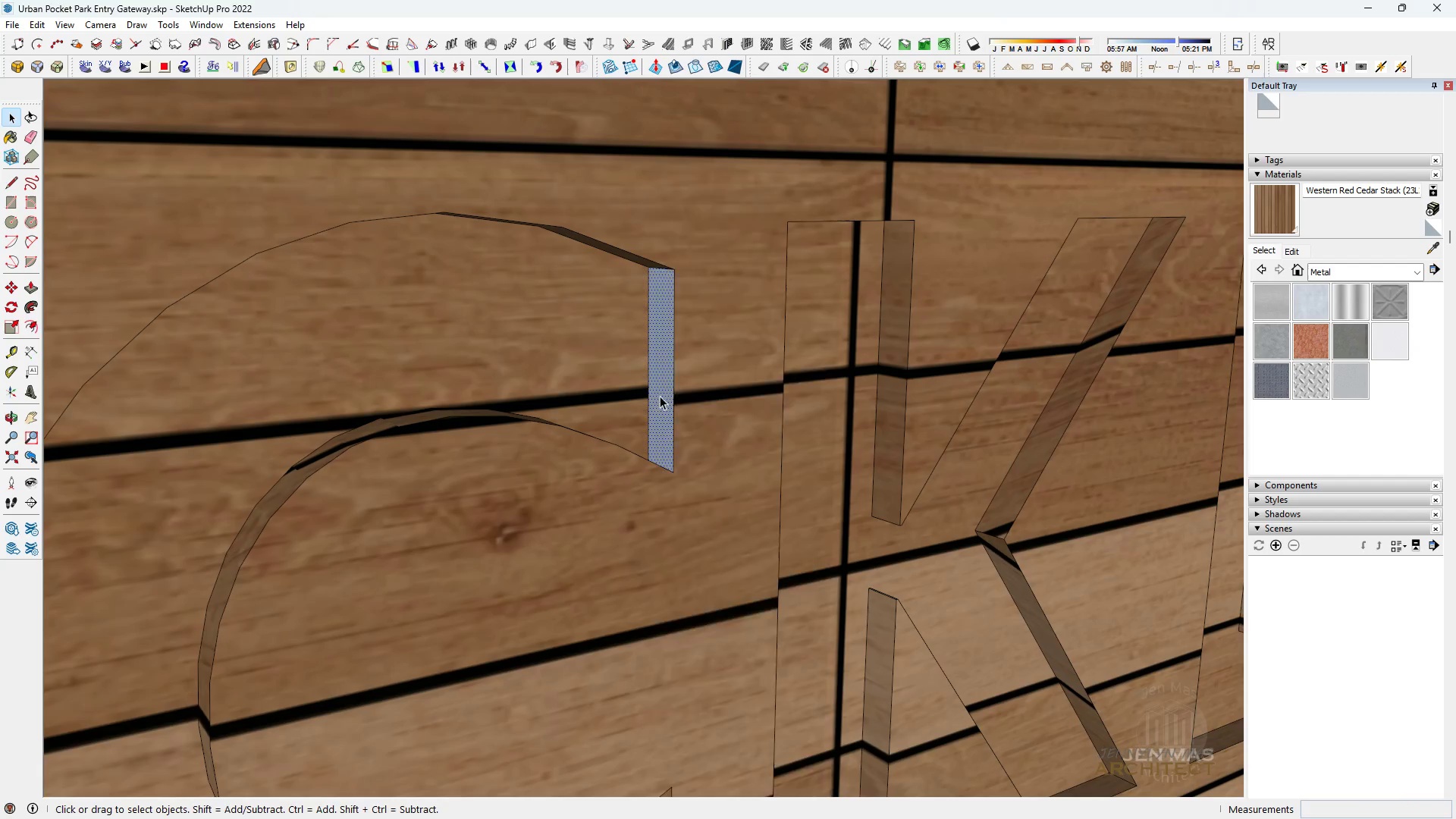 
right_click([660, 396])
 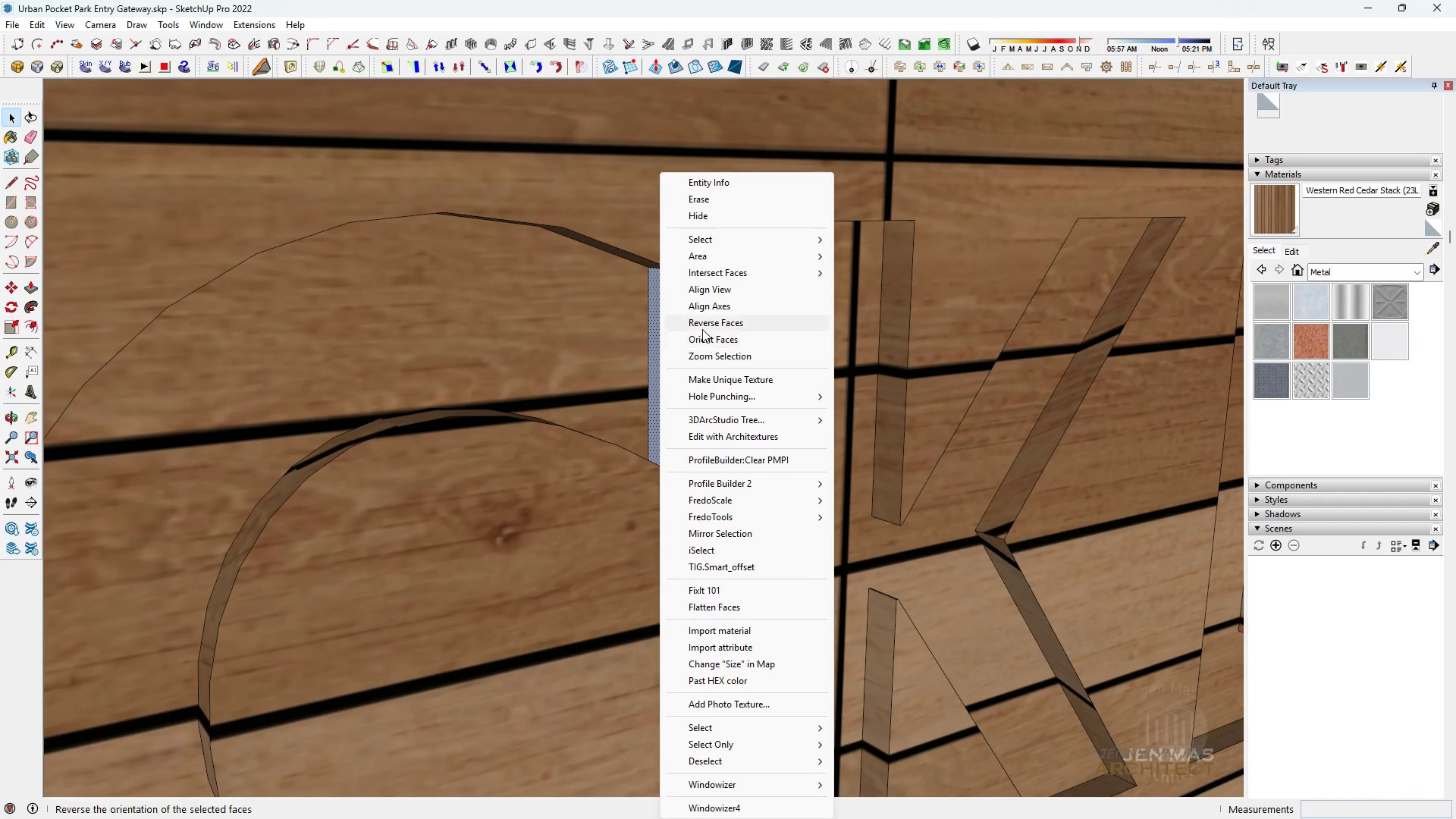 
left_click([702, 324])
 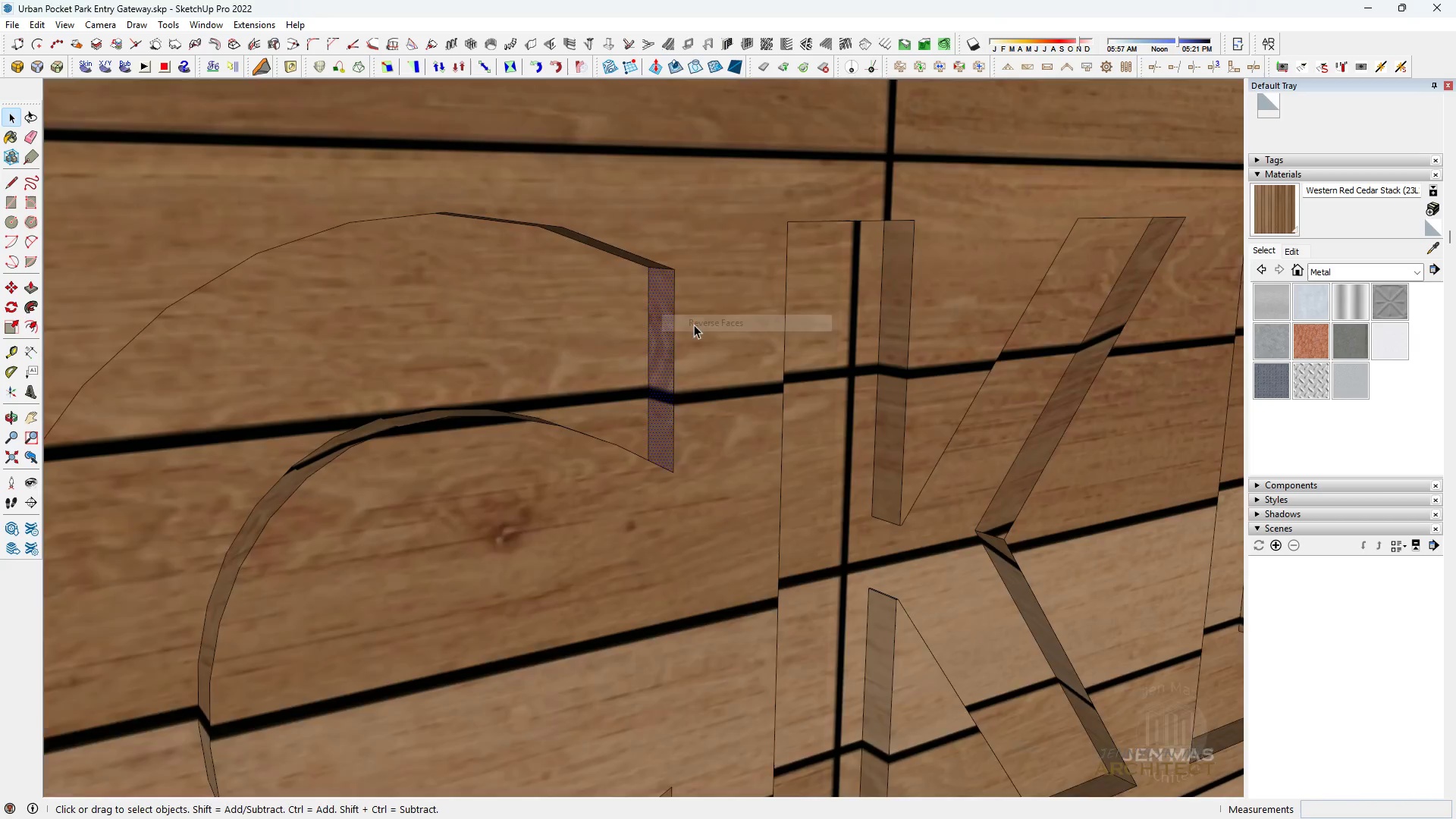 
scroll: coordinate [610, 339], scroll_direction: down, amount: 4.0
 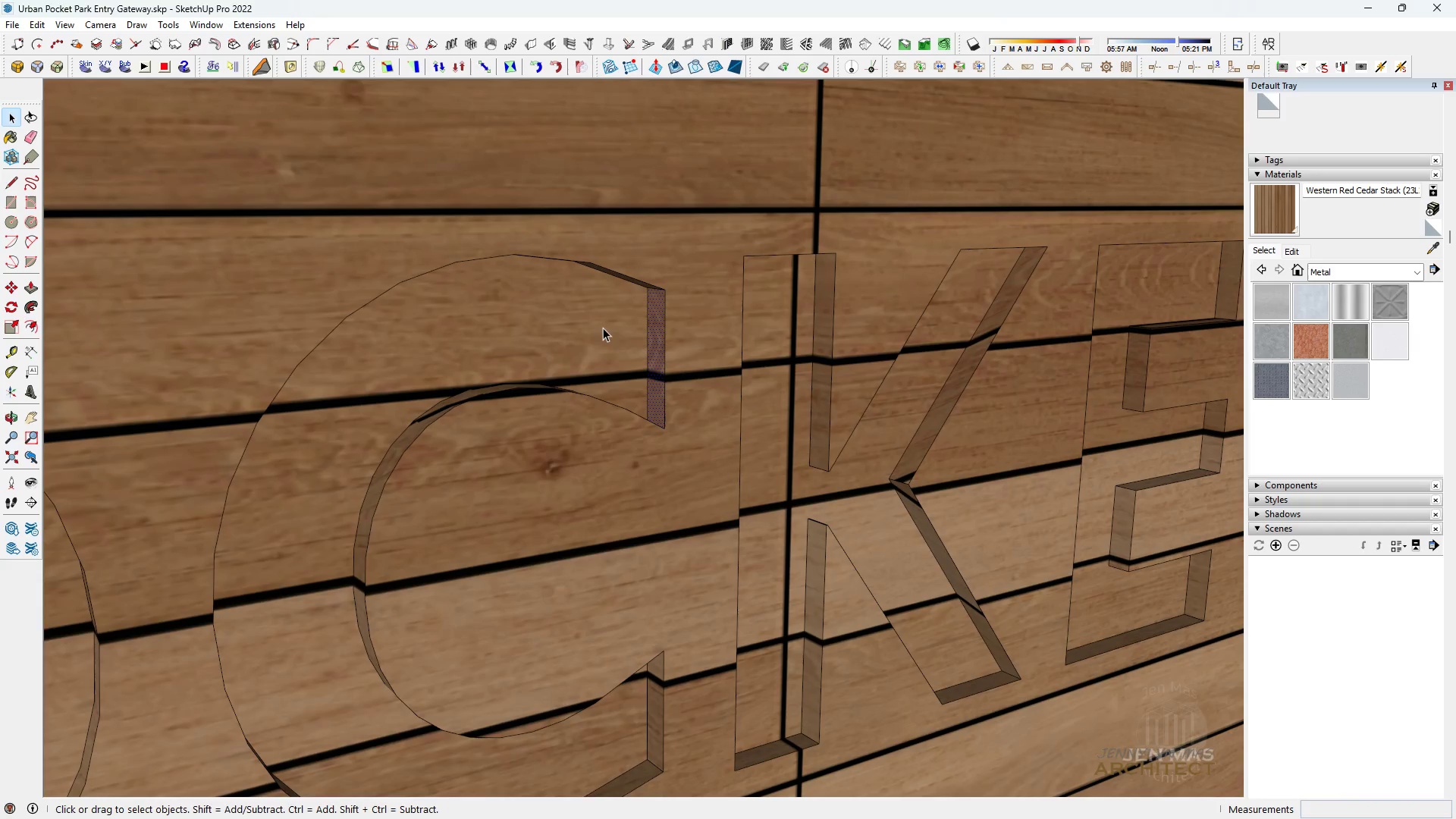 
left_click([603, 328])
 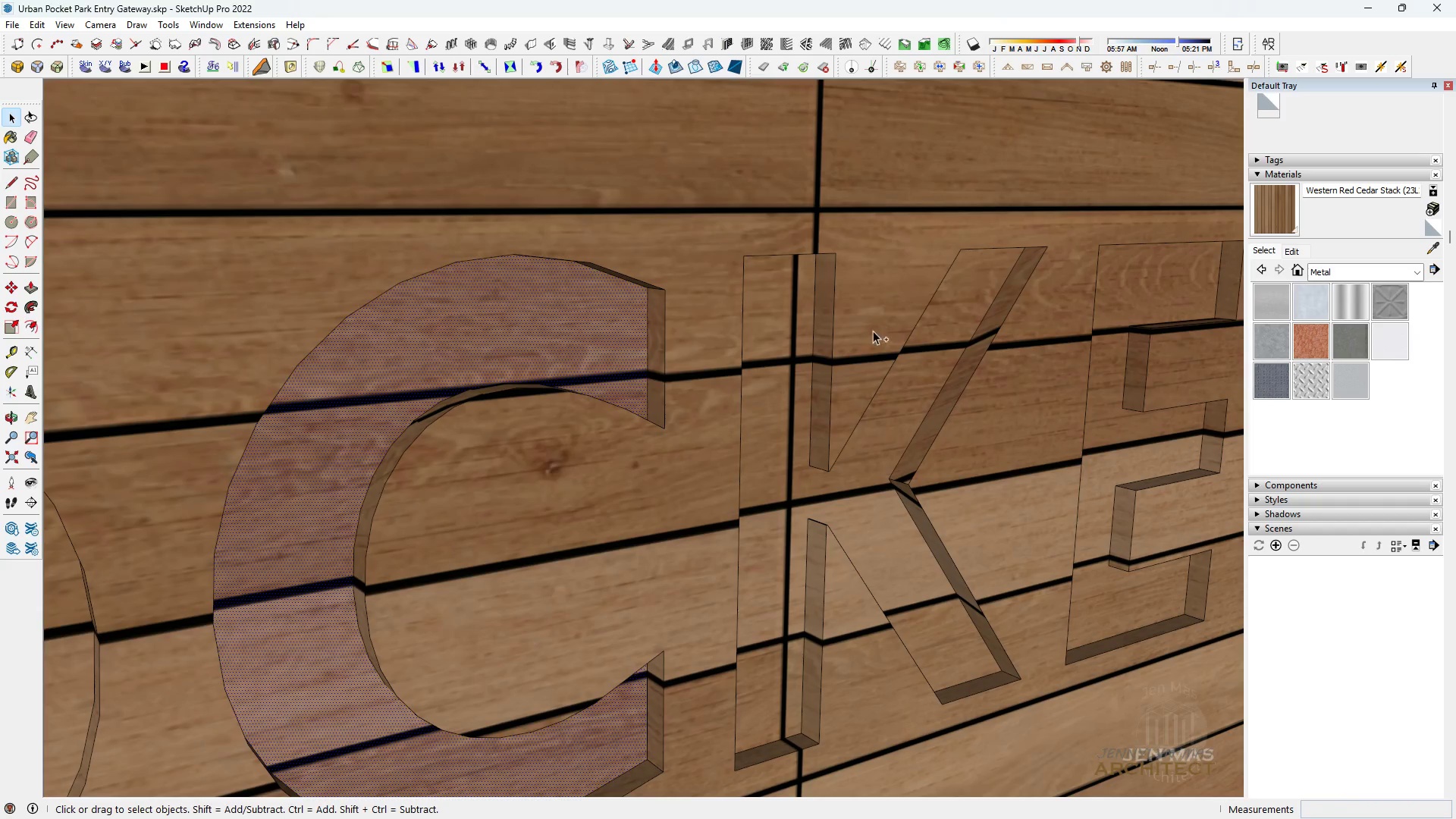 
hold_key(key=ControlLeft, duration=1.5)
left_click([805, 347])
 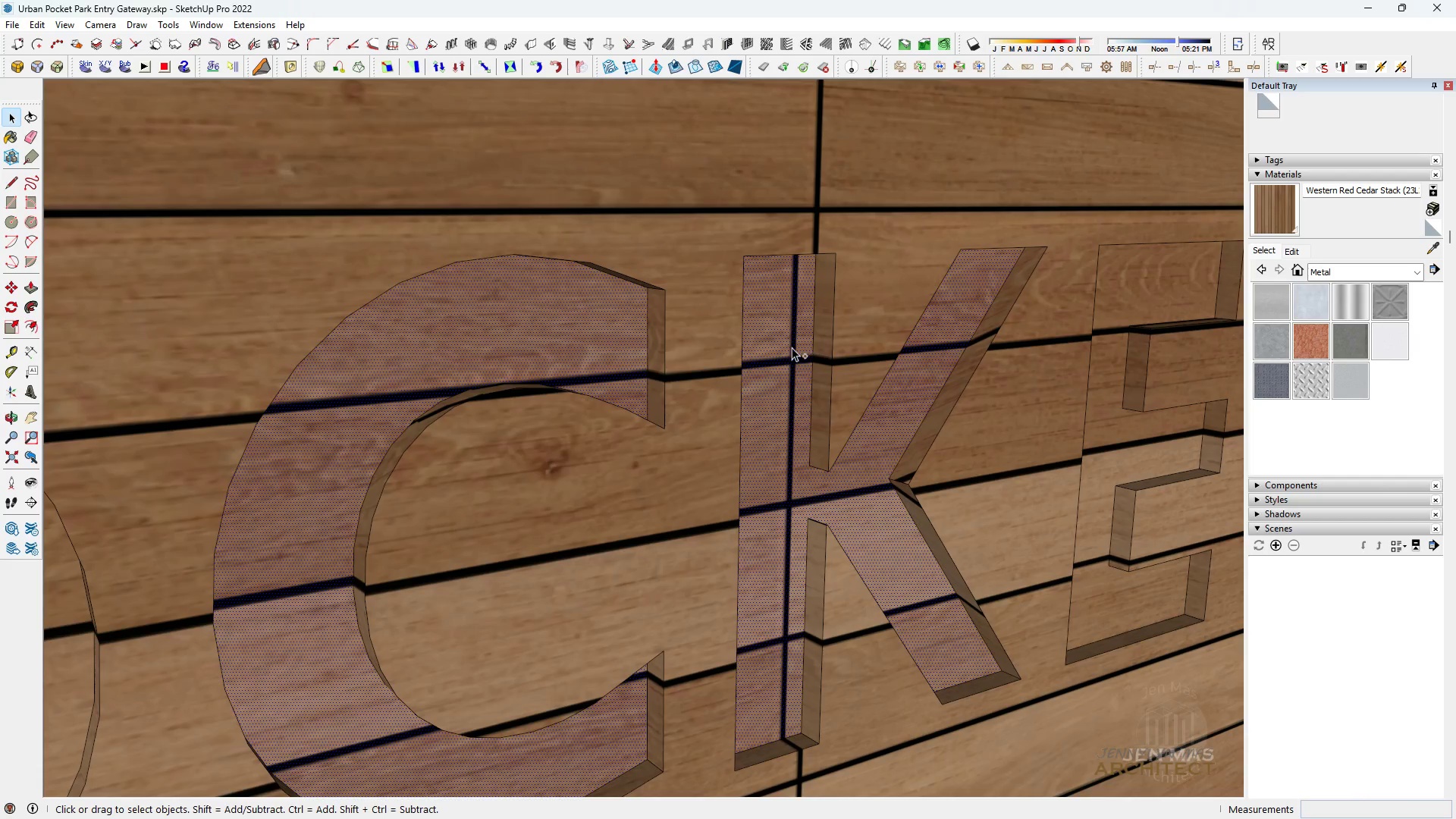 
scroll: coordinate [961, 356], scroll_direction: down, amount: 3.0
 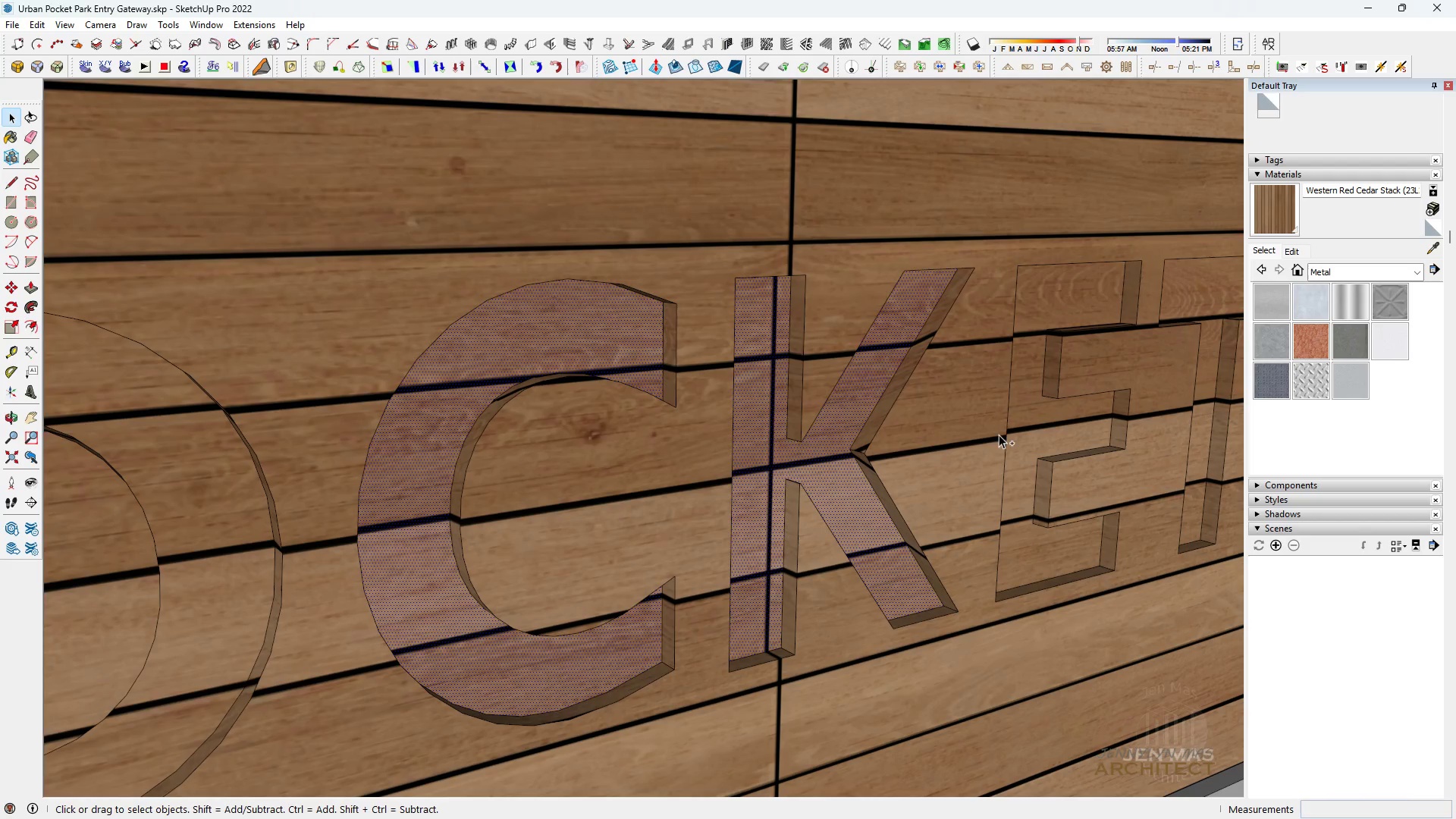 
hold_key(key=ControlLeft, duration=0.41)
left_click([1015, 450])
 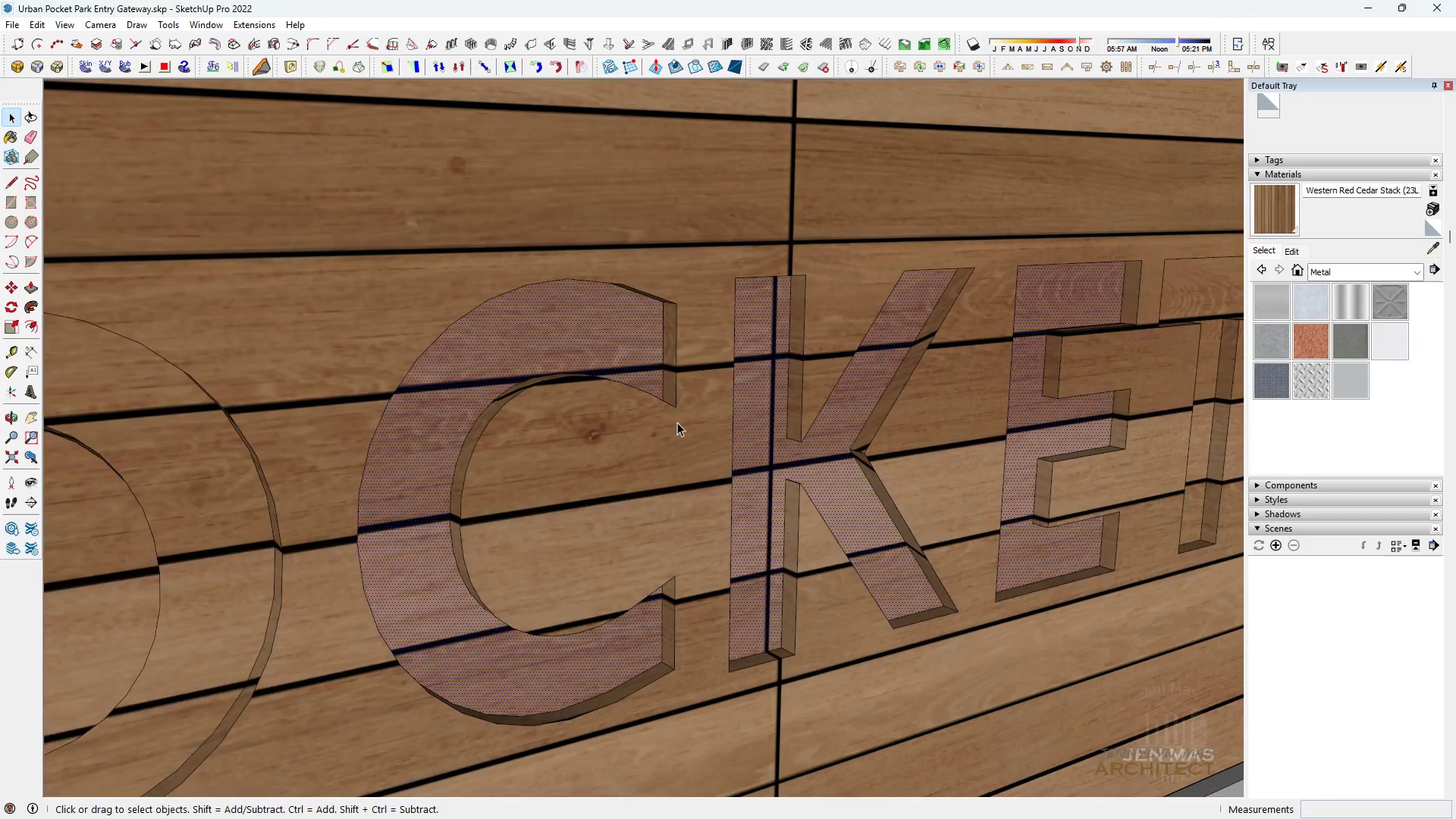 
scroll: coordinate [1040, 431], scroll_direction: down, amount: 7.0
 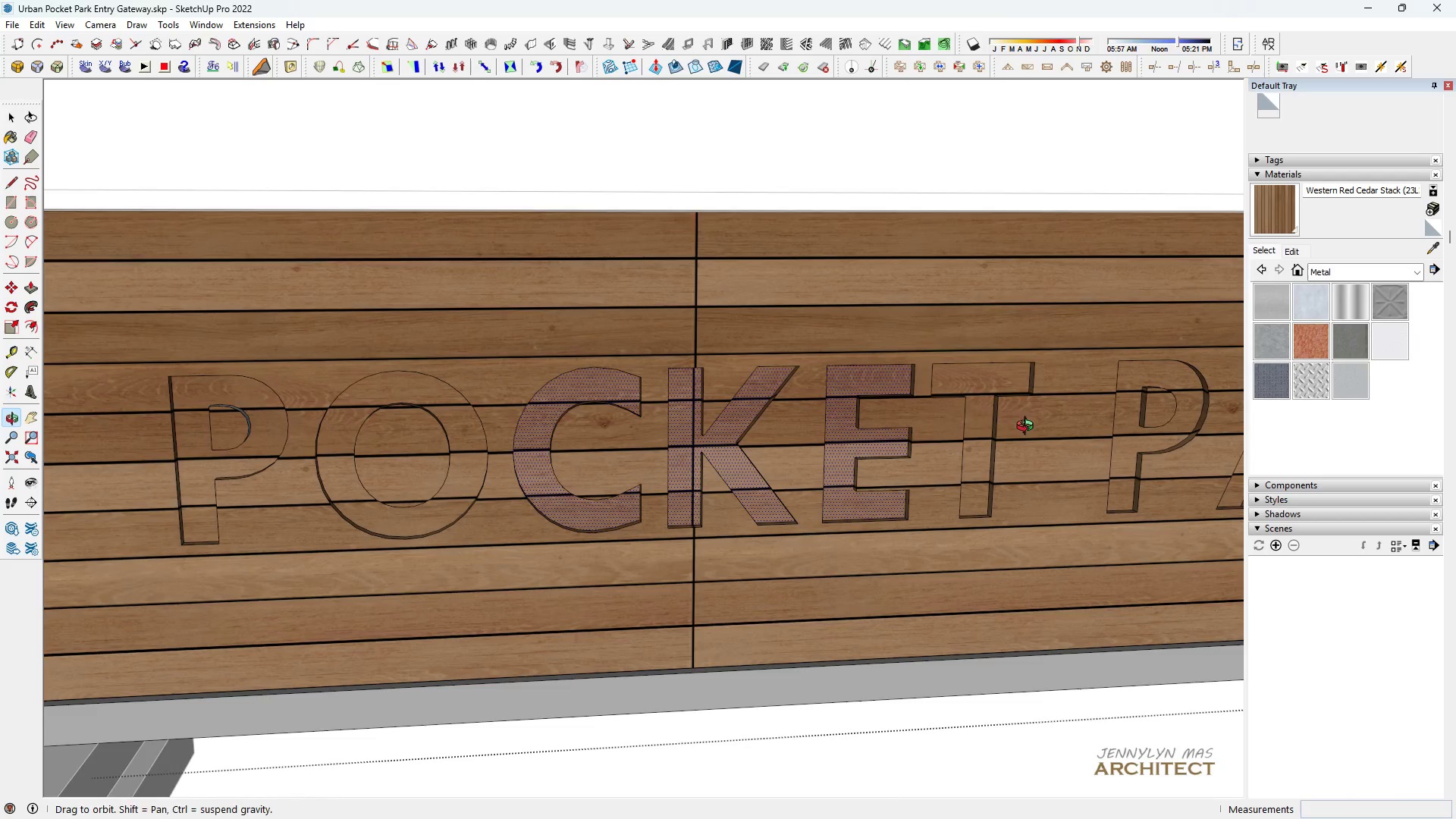 
key(Space)
 